 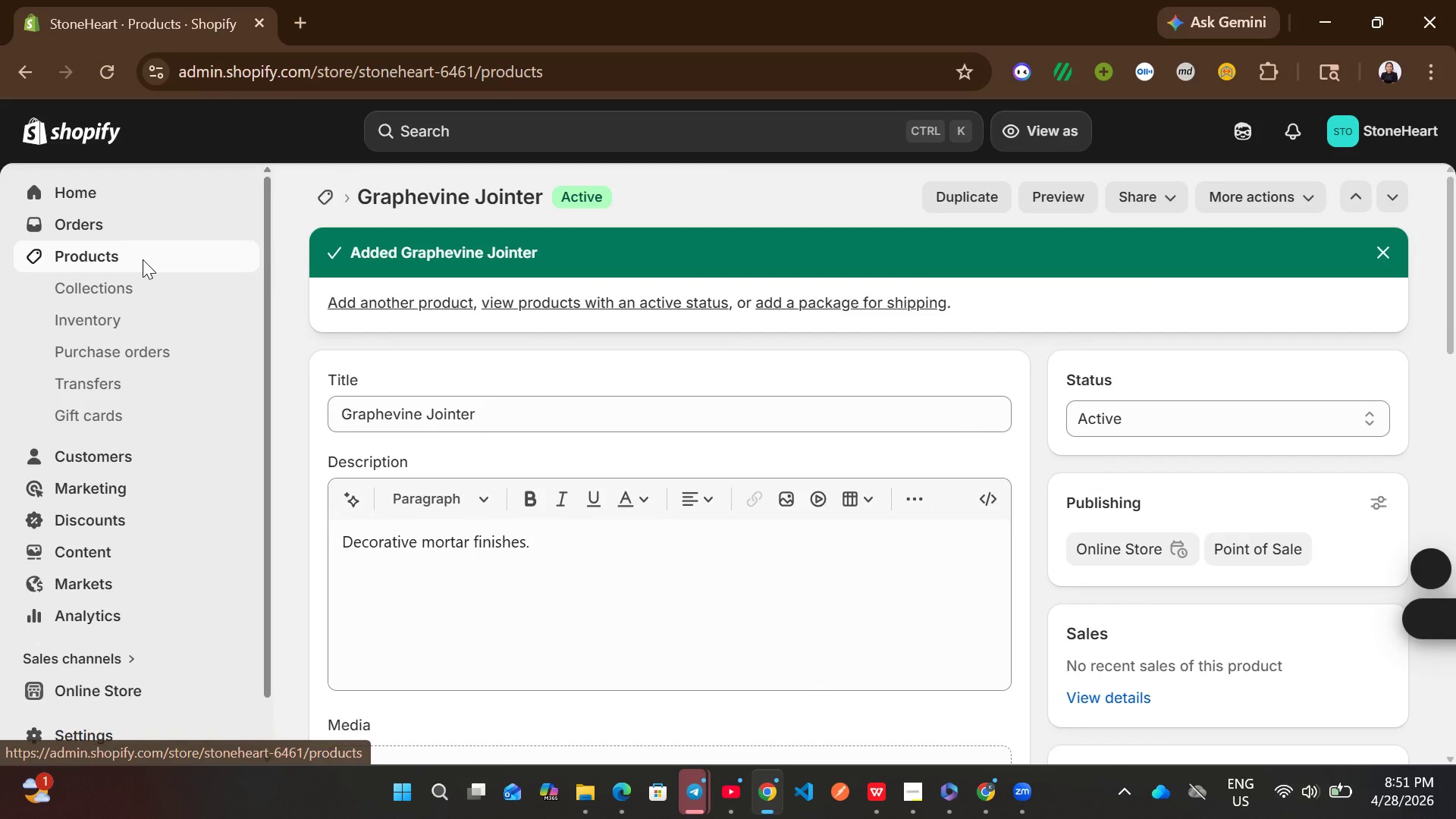 
left_click([1362, 182])
 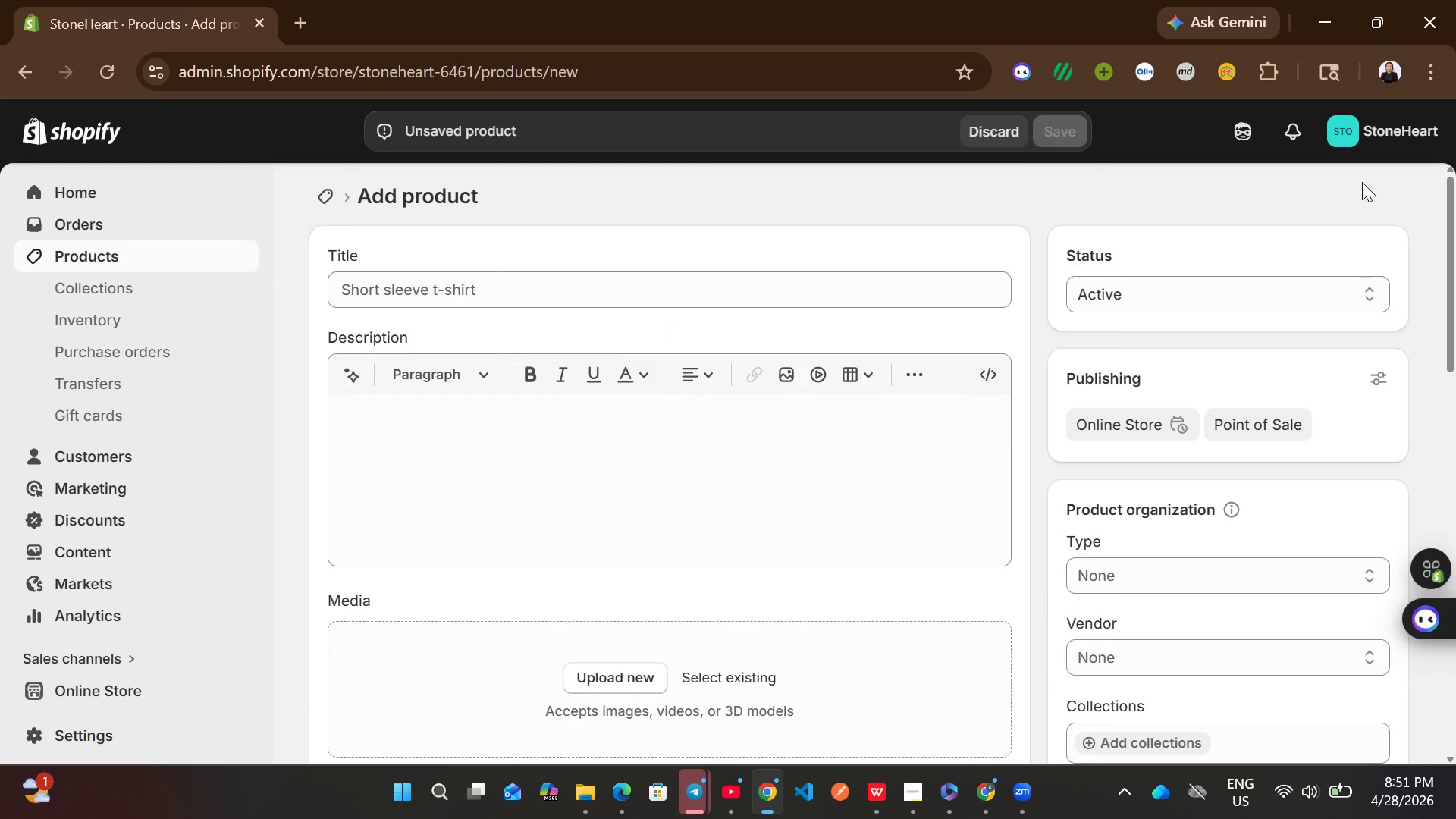 
wait(9.95)
 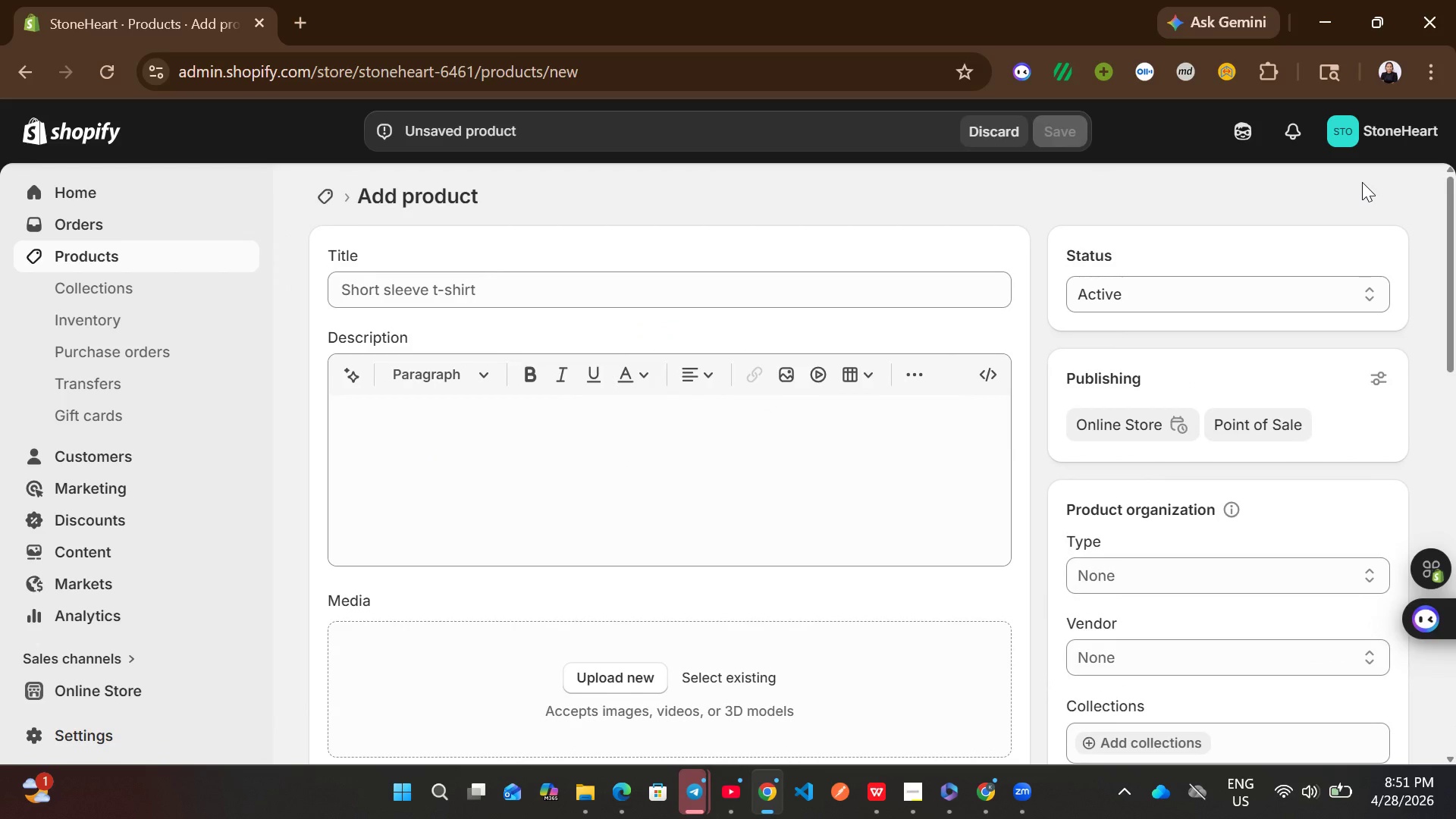 
left_click([878, 301])
 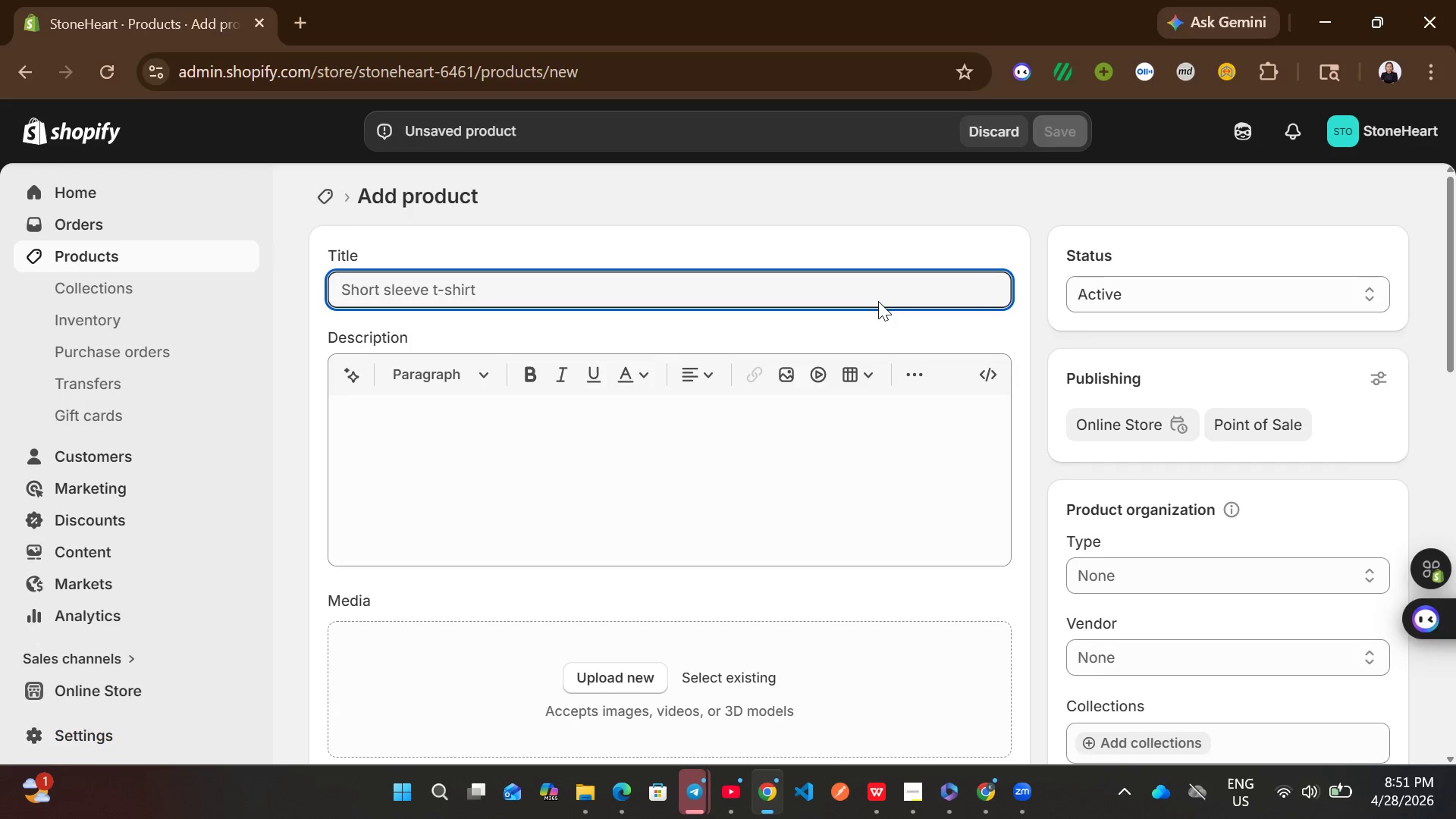 
hold_key(key=ShiftLeft, duration=0.47)
 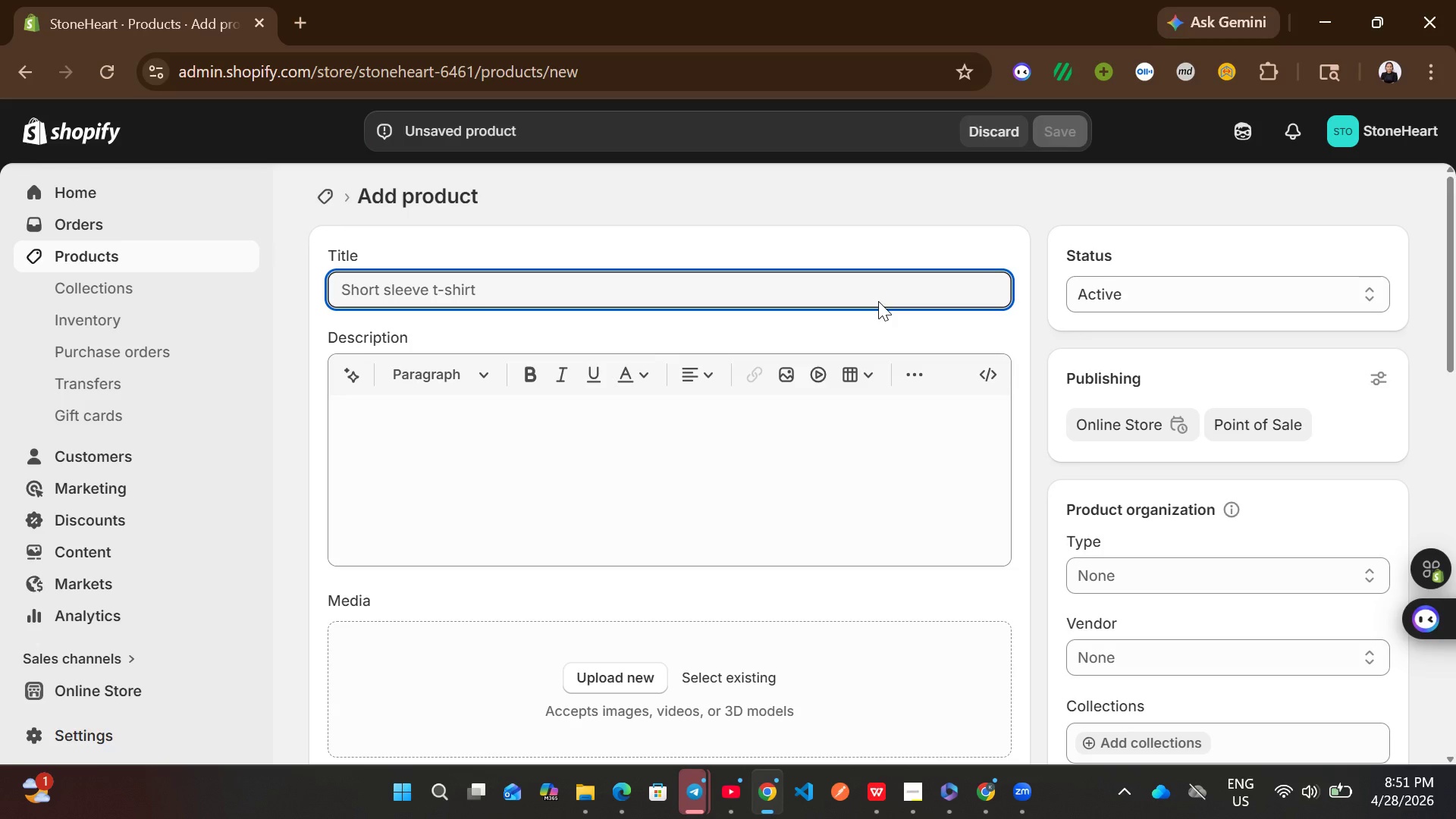 
type(Safety )
 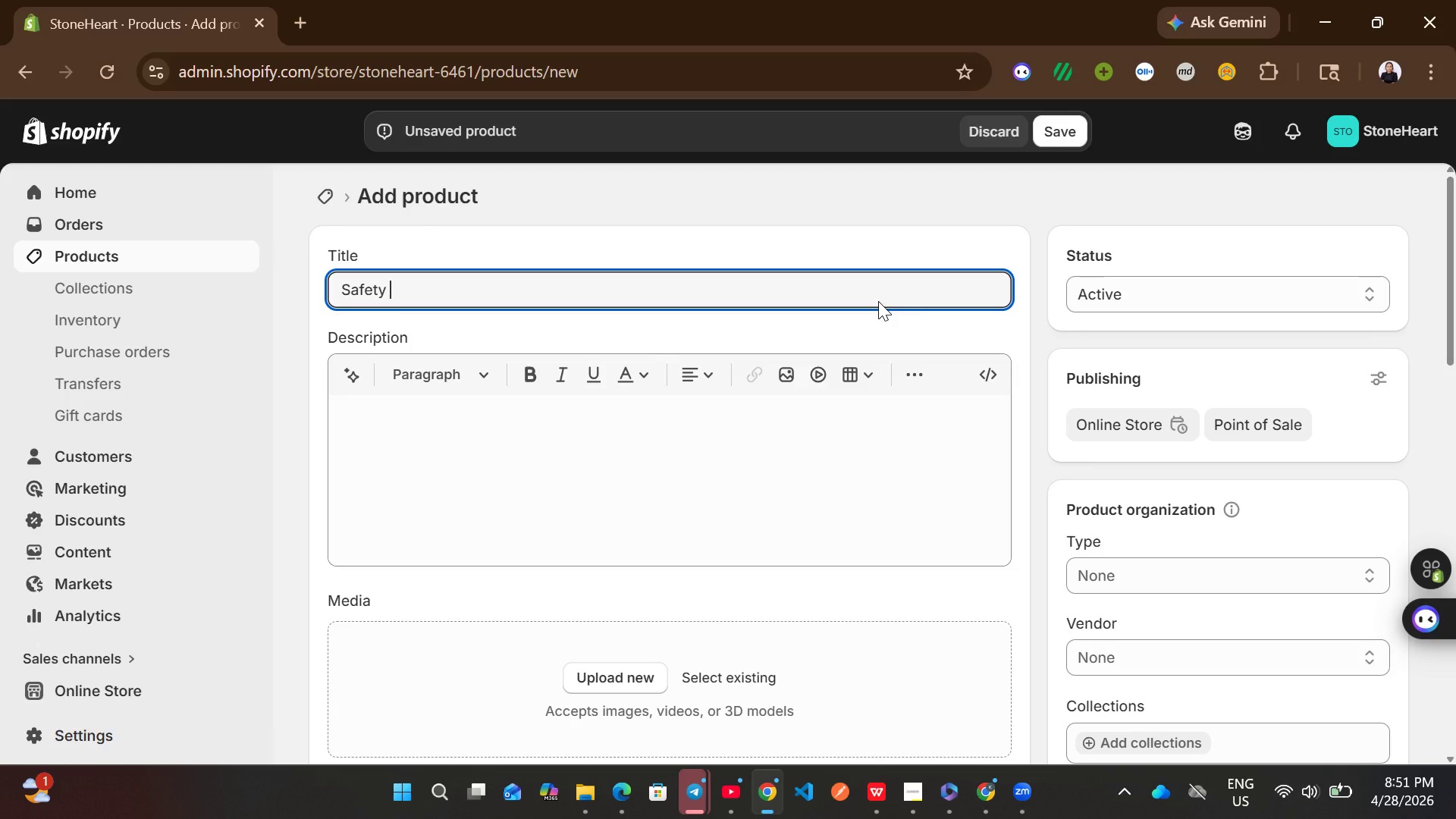 
key(Backspace)
key(Backspace)
key(Backspace)
key(Backspace)
key(Backspace)
key(Backspace)
key(Backspace)
type(Impact )
key(Backspace)
type(-Resistant )
 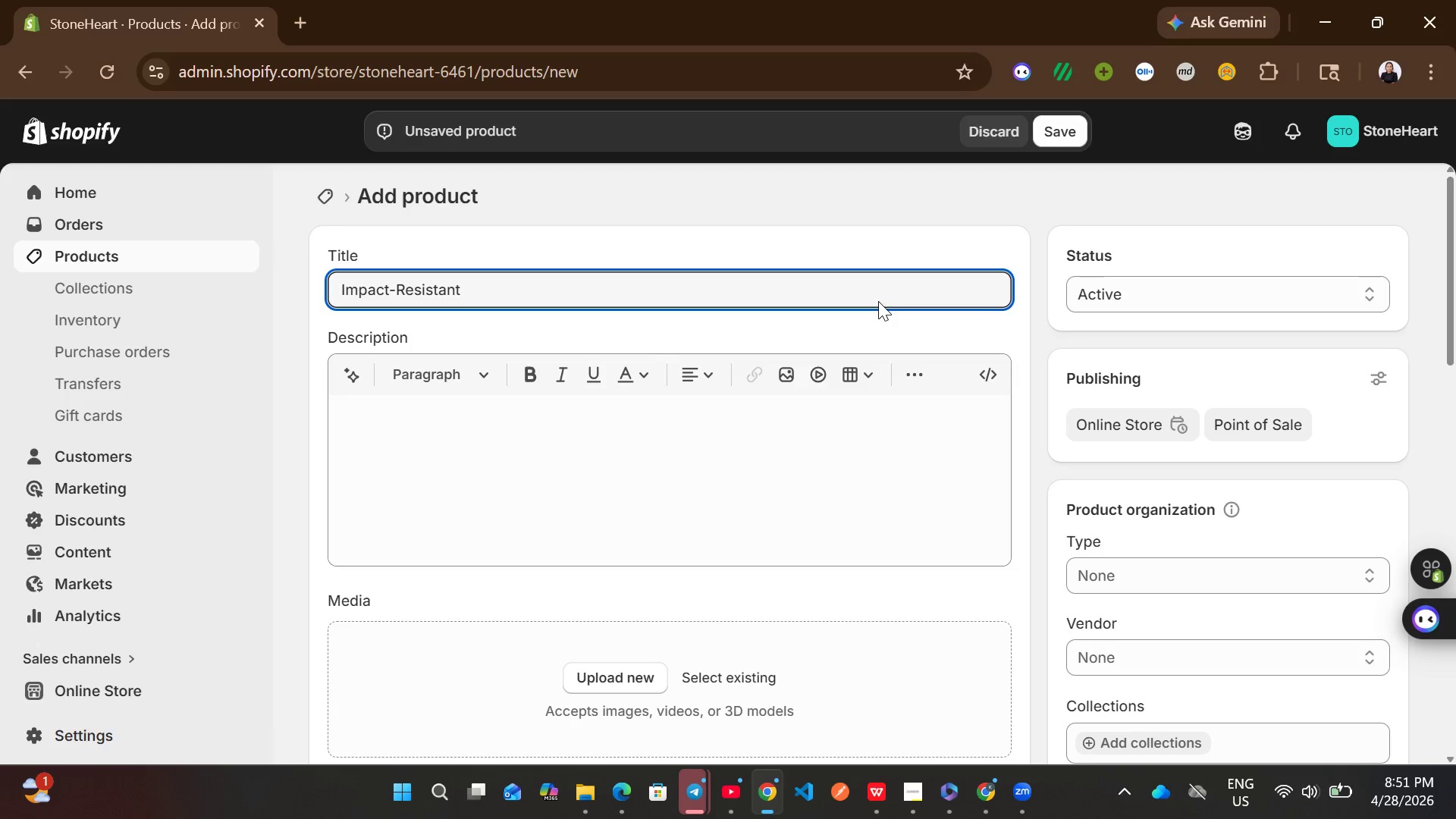 
type(Safety Goggles)
 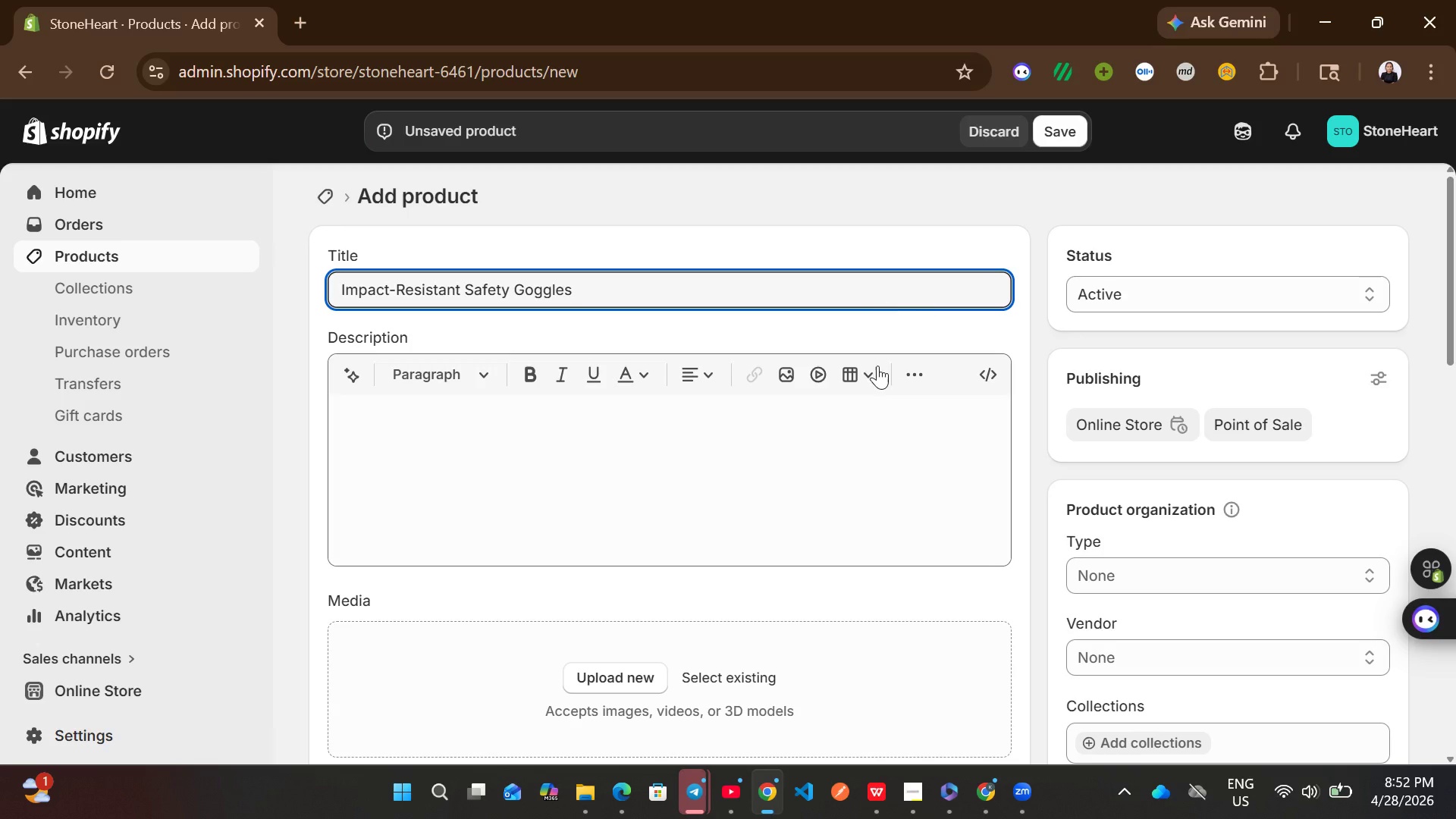 
left_click([813, 469])
 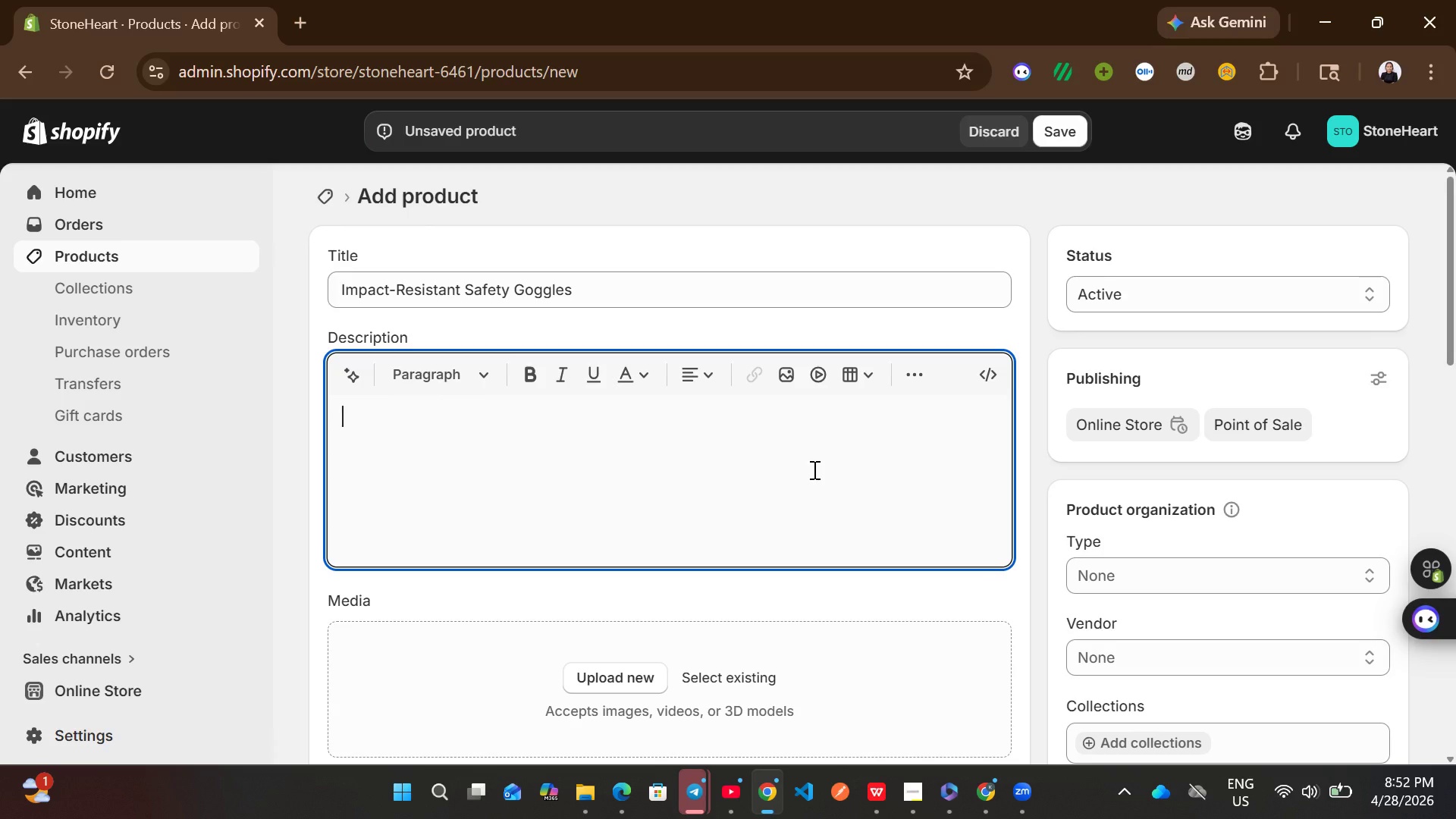 
type(Due)
key(Backspace)
type(st and debris protection.)
 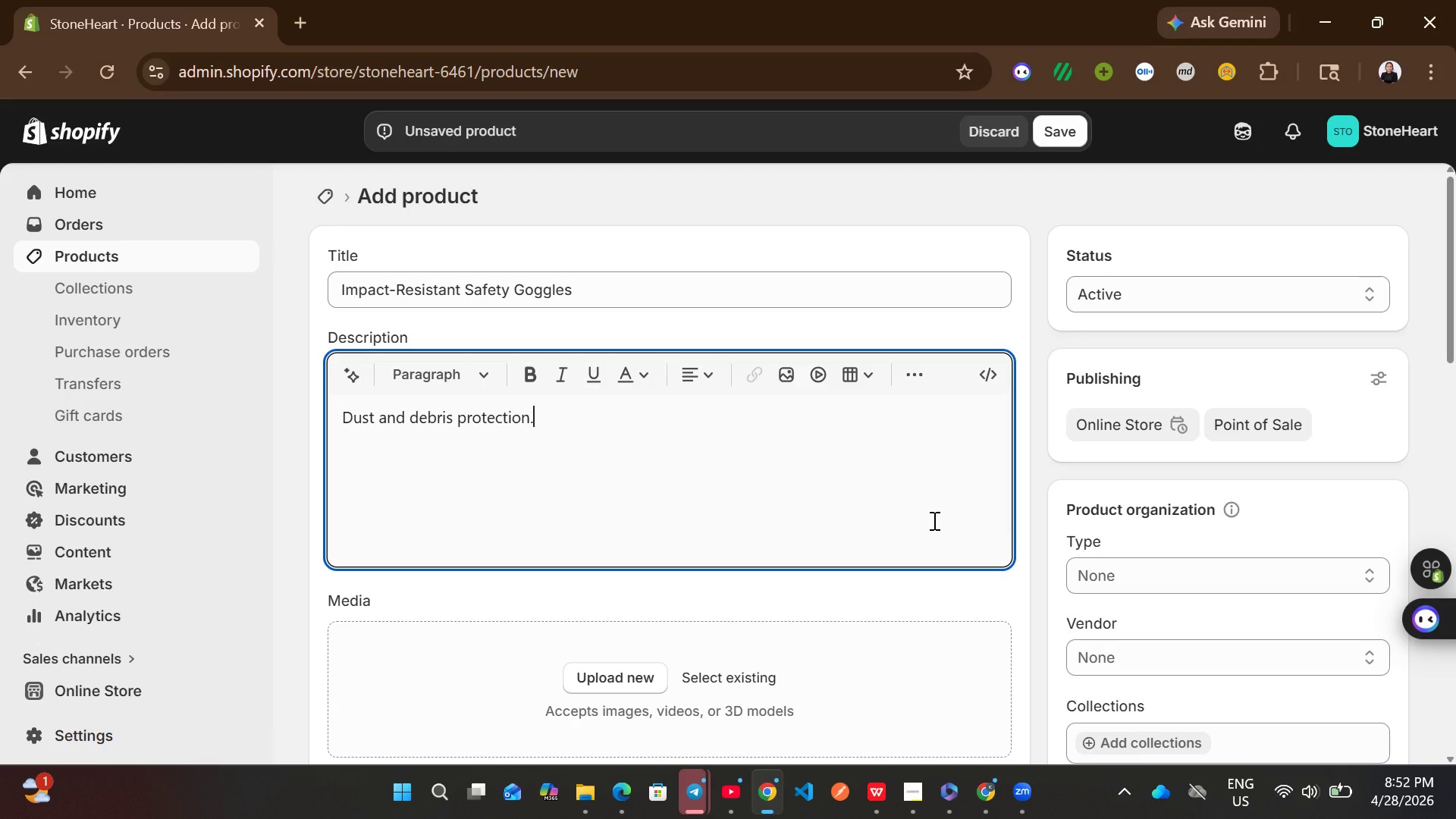 
wait(7.05)
 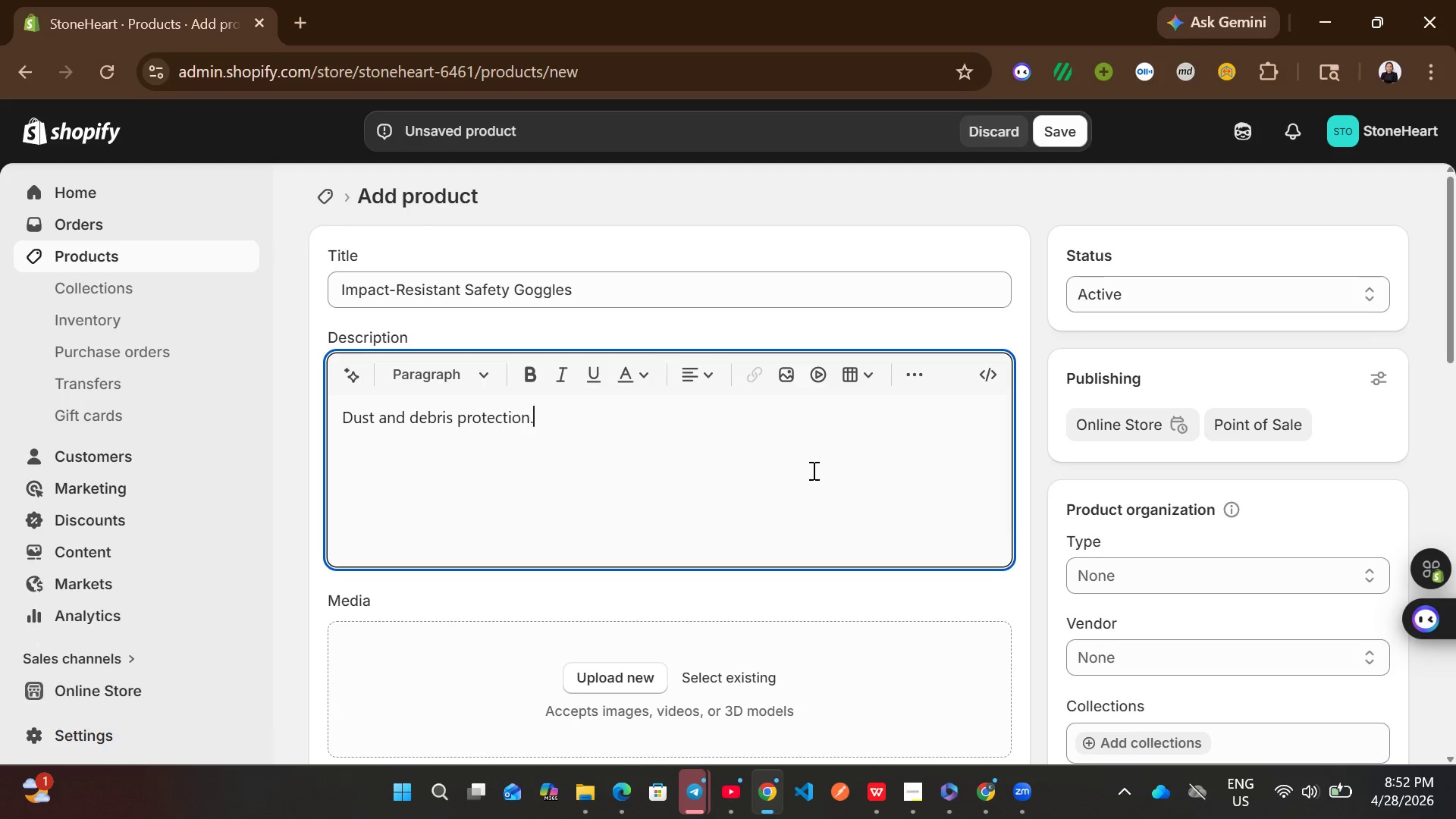 
left_click([1154, 572])
 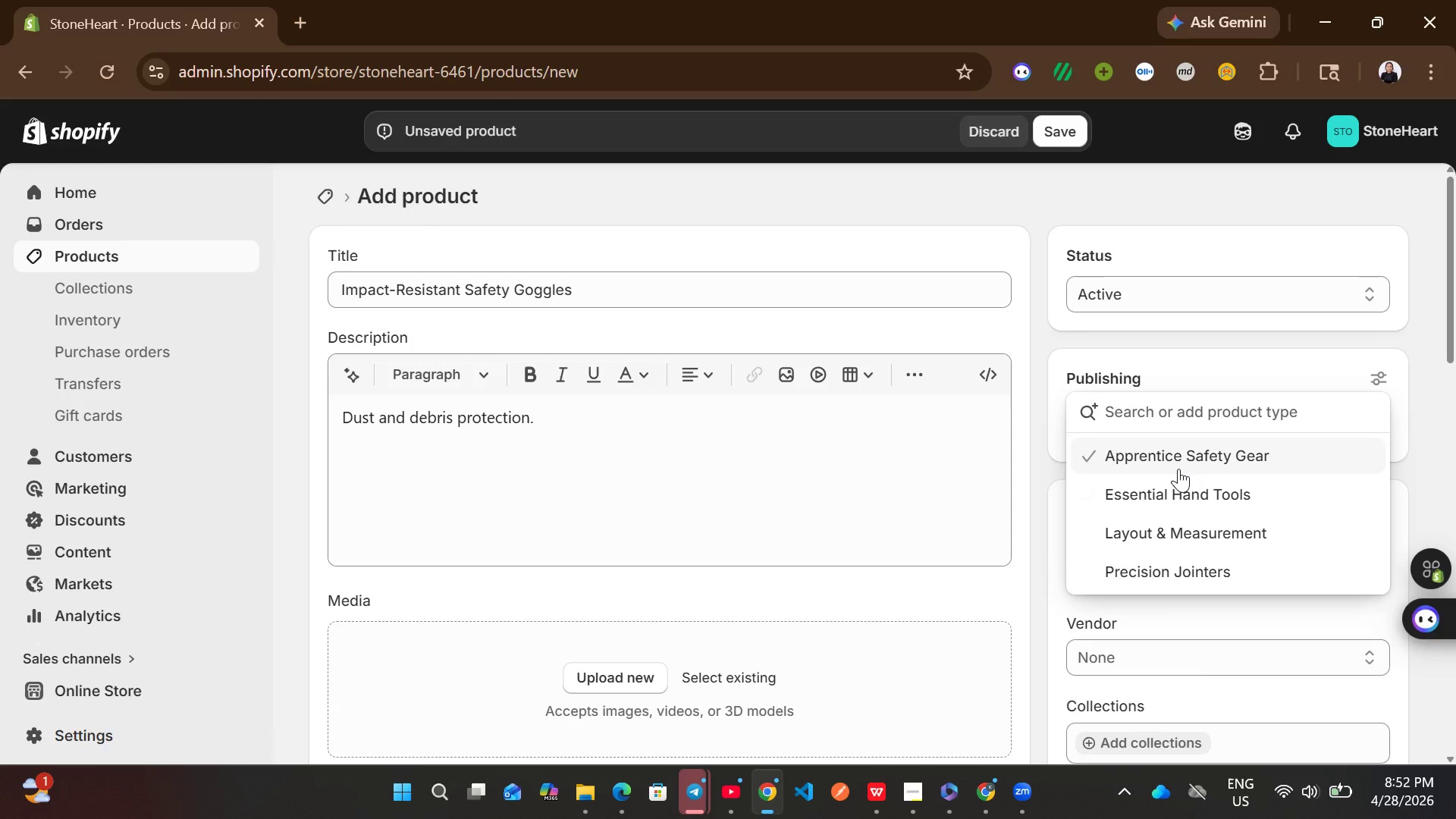 
left_click([1178, 468])
 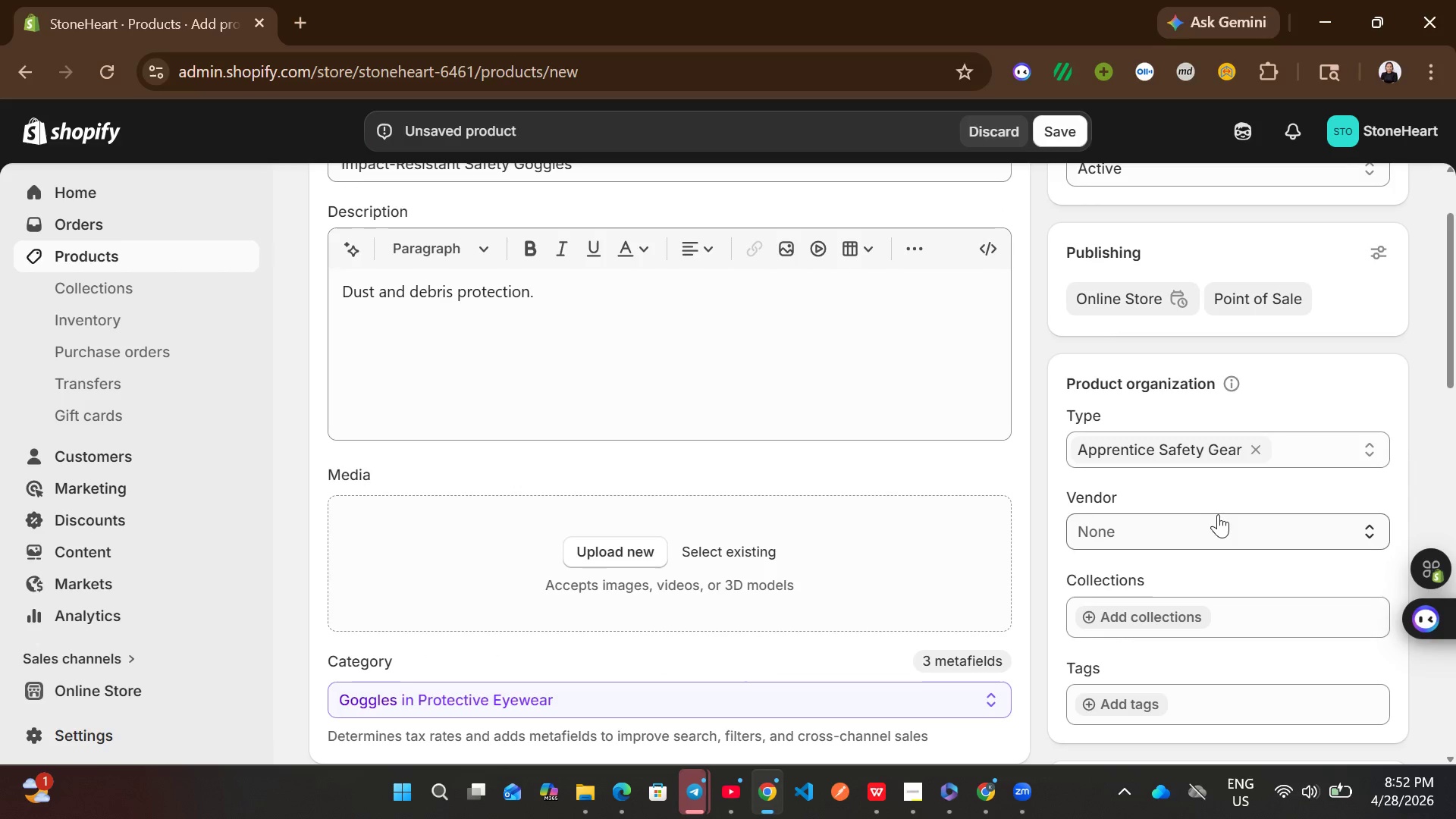 
left_click([1216, 521])
 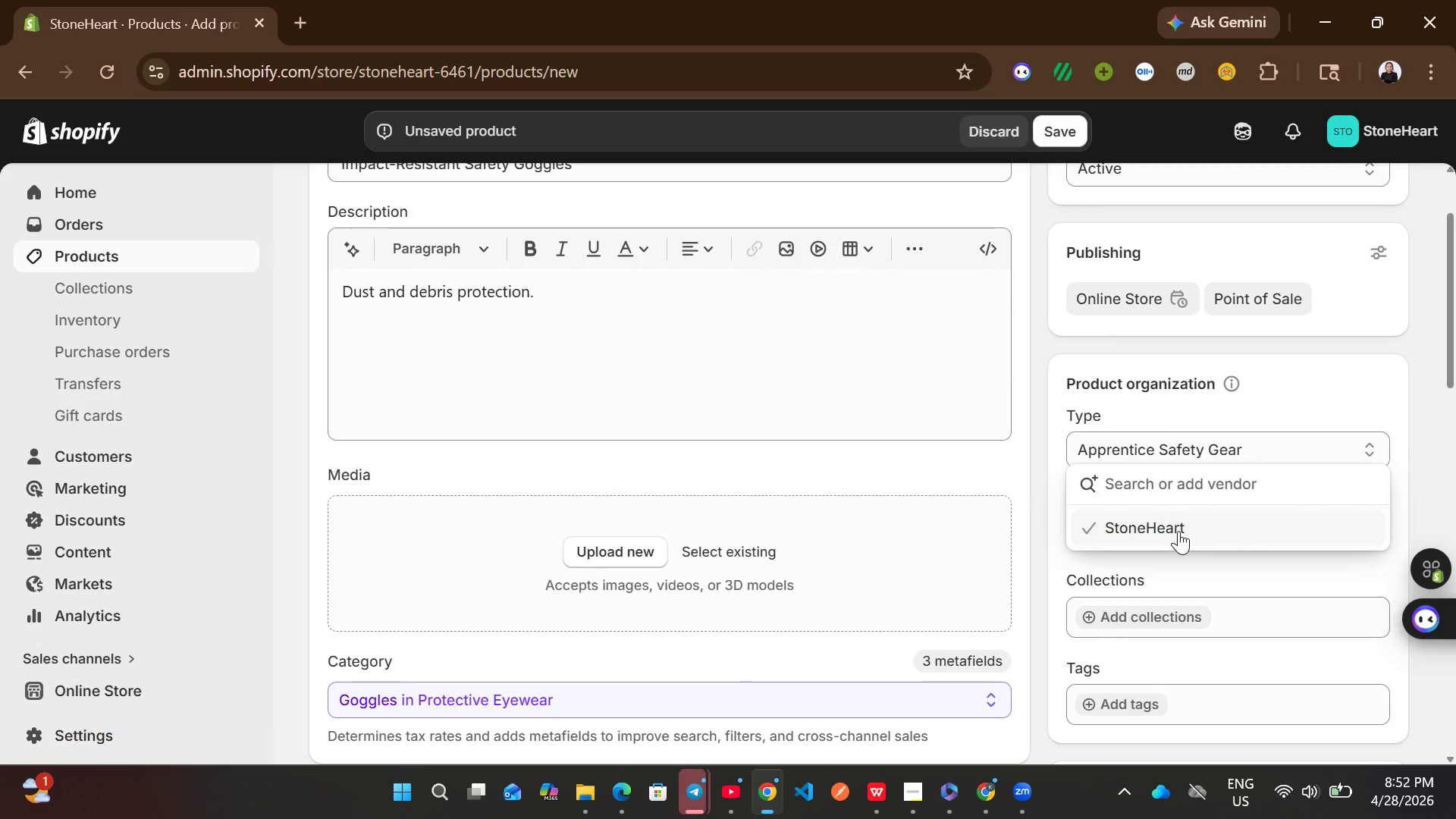 
left_click([1178, 531])
 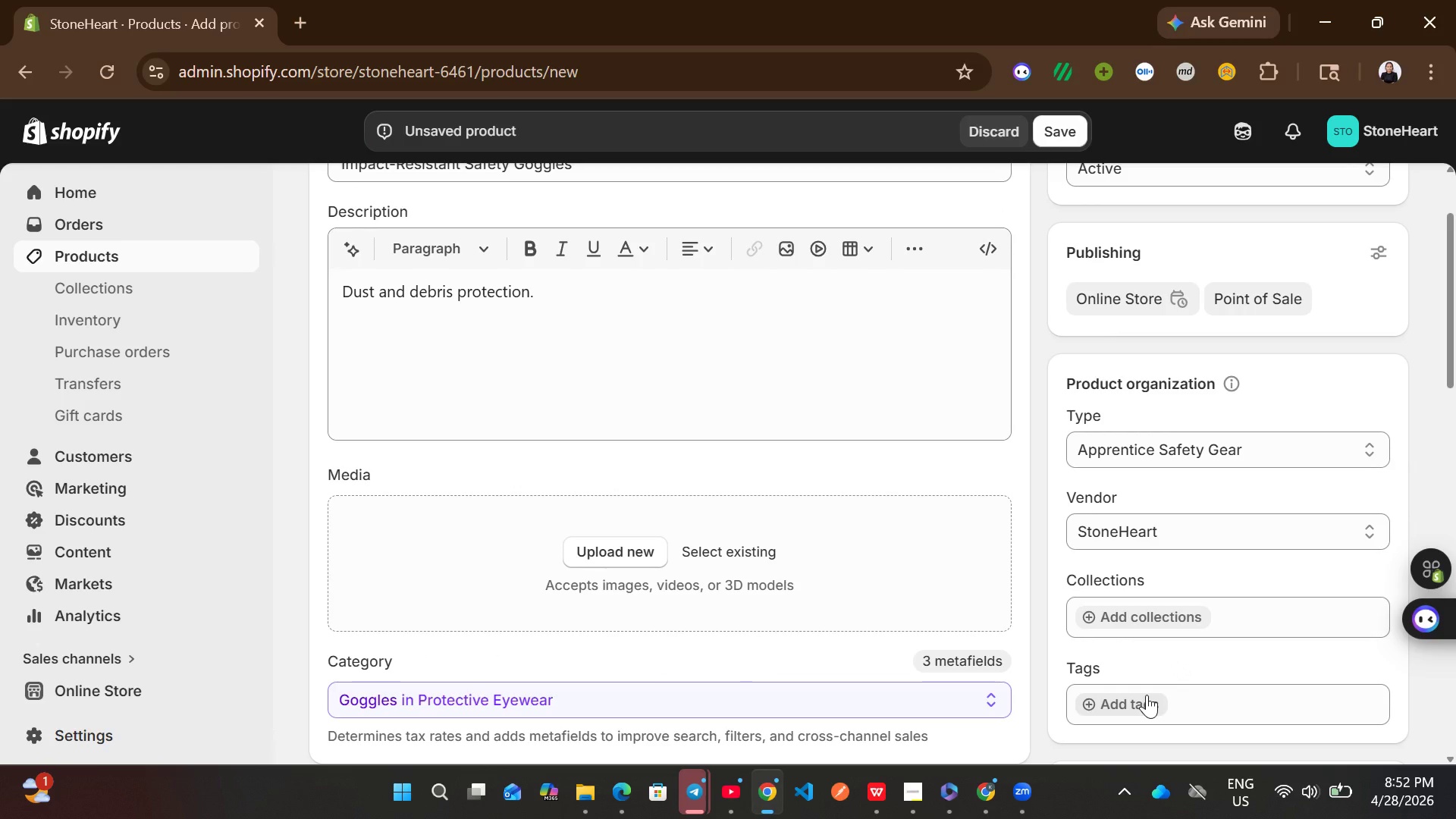 
left_click([1130, 702])
 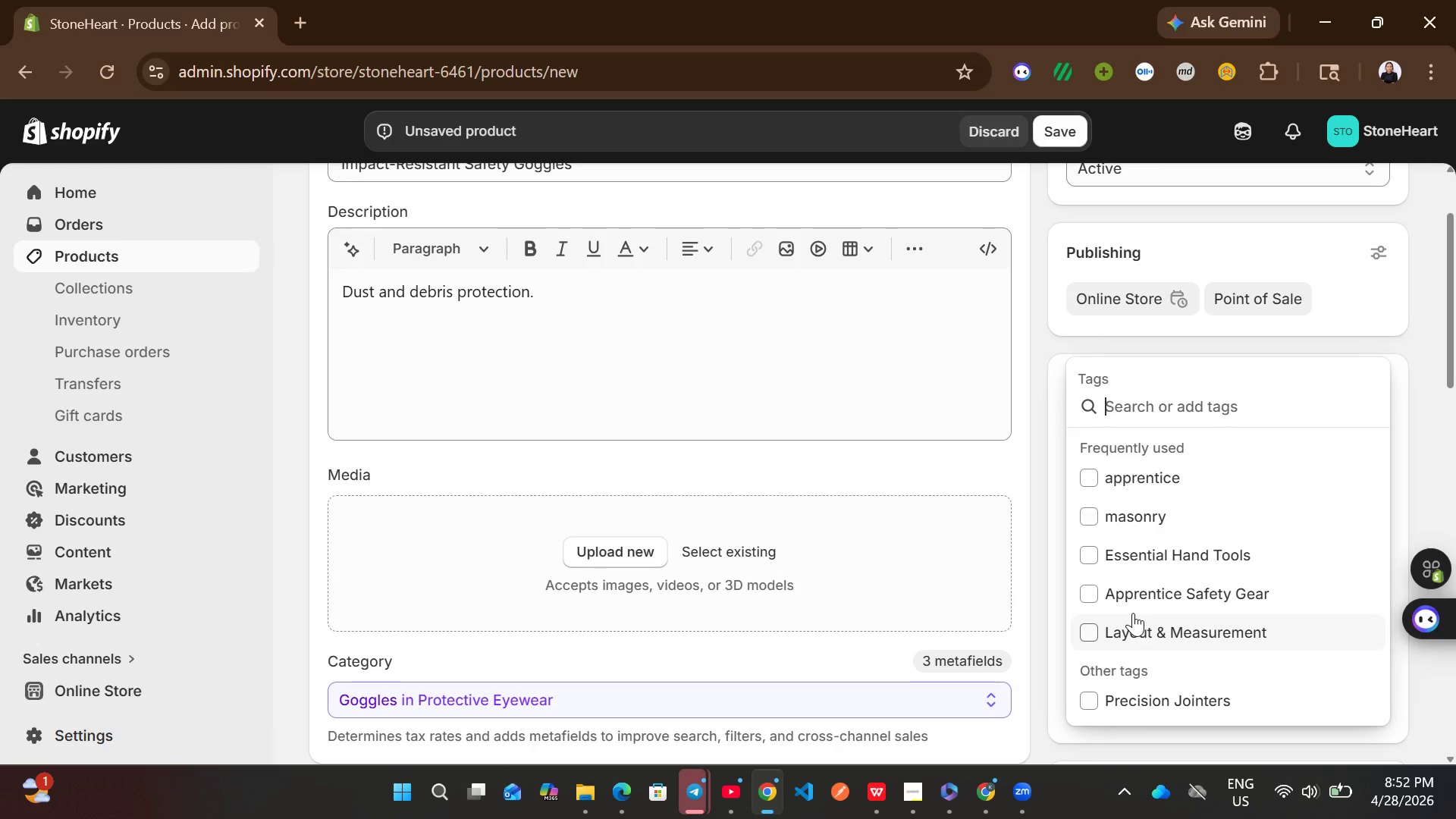 
left_click([1128, 603])
 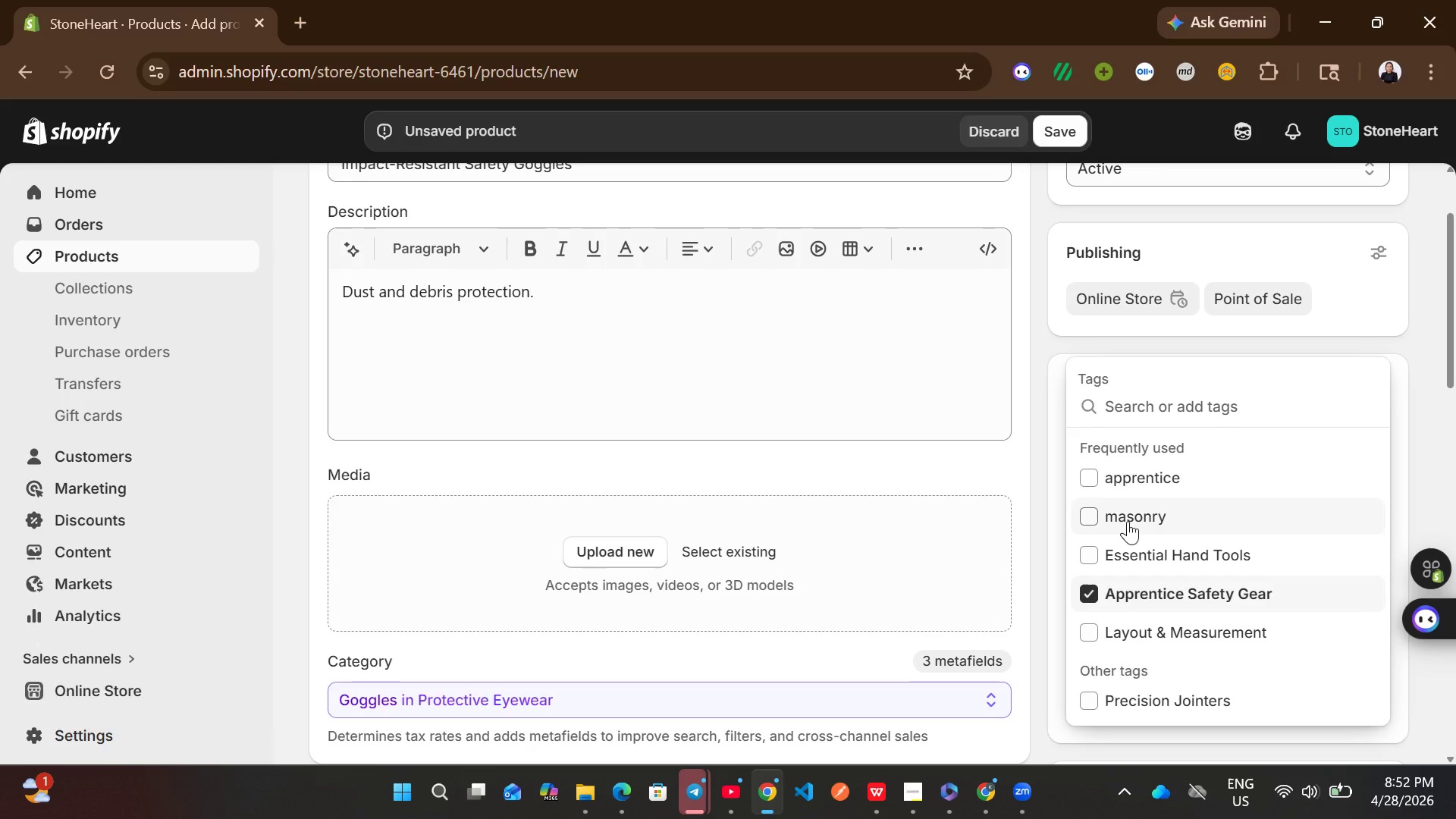 
left_click([1128, 521])
 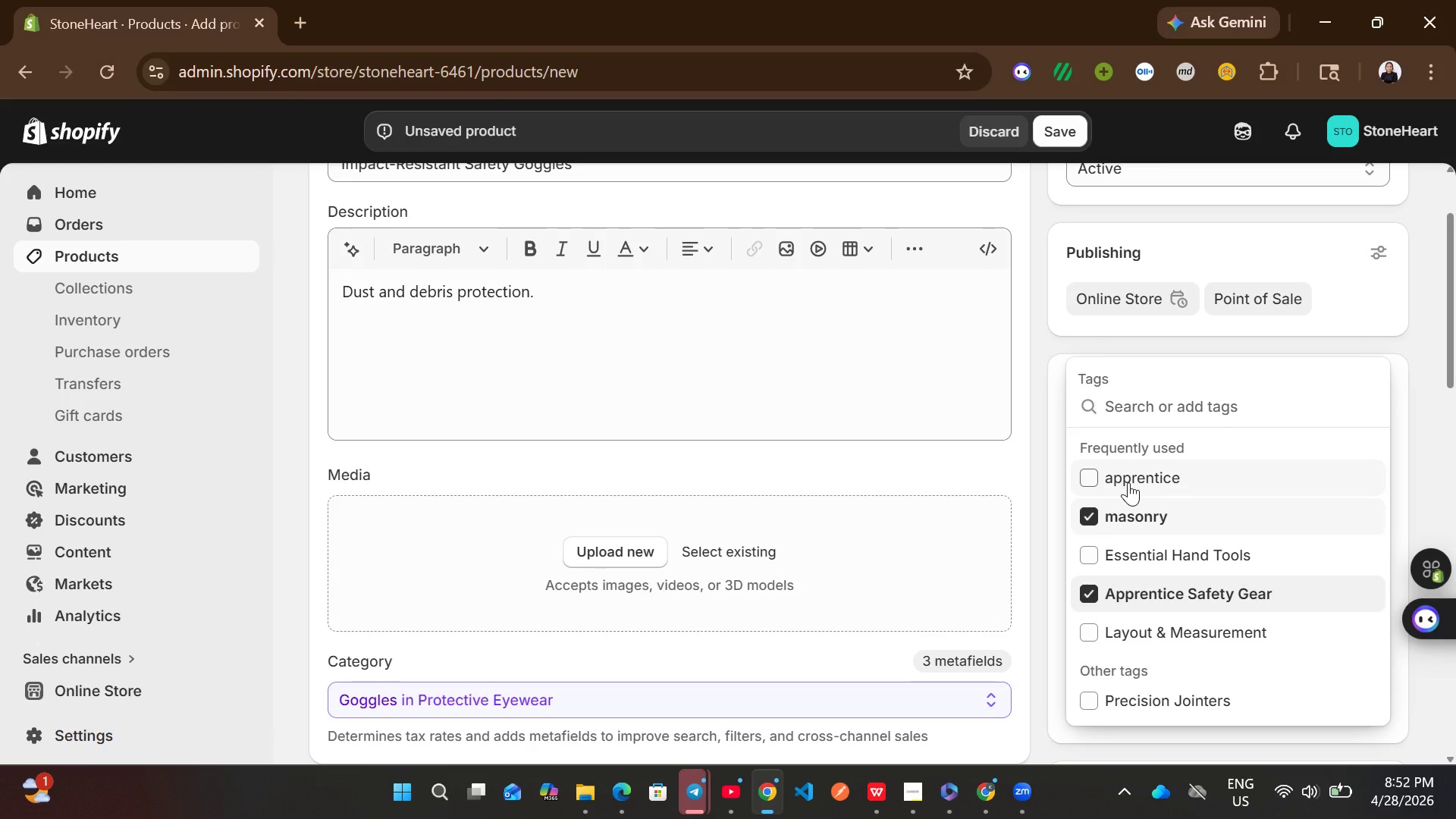 
left_click([1128, 482])
 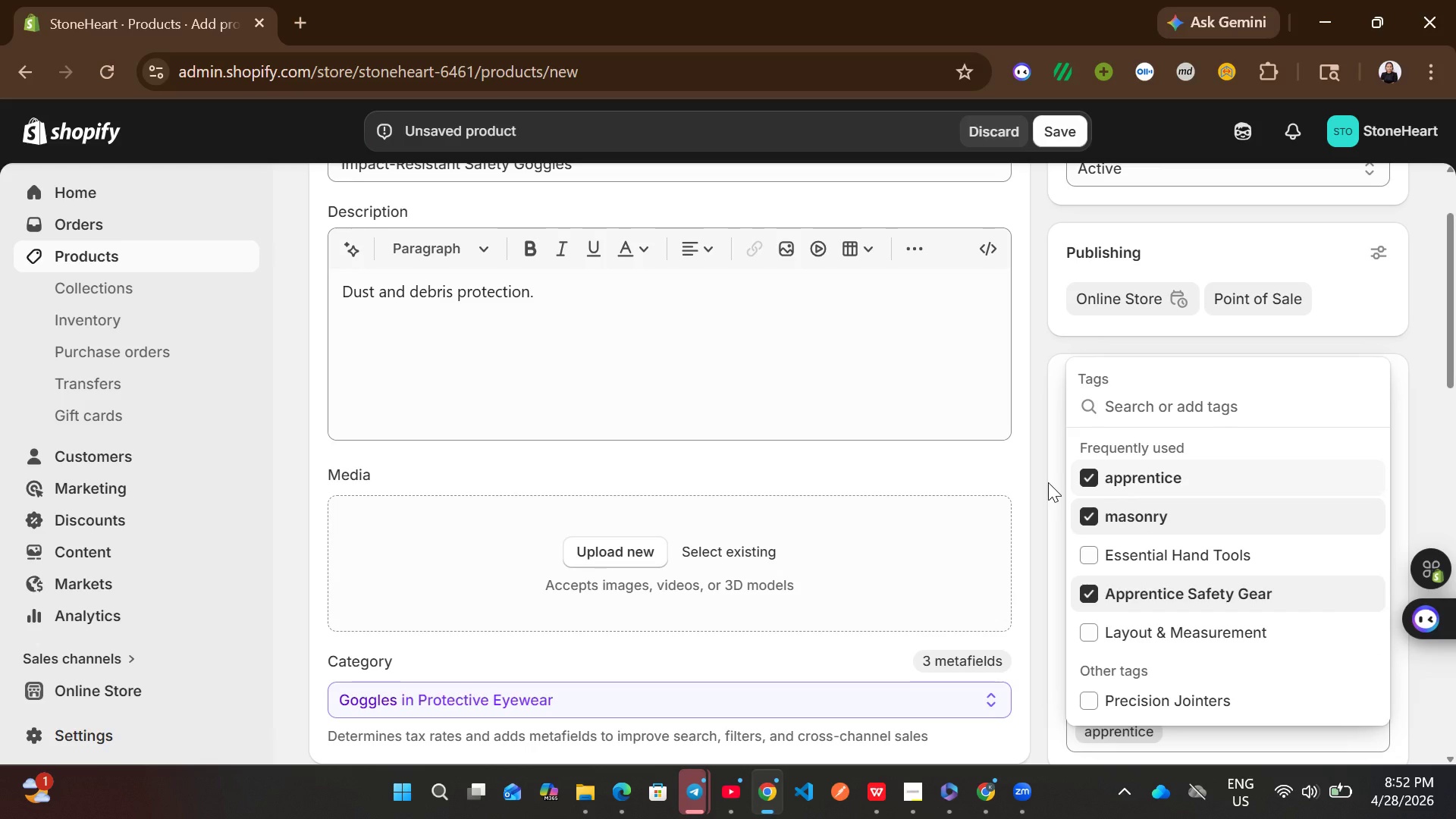 
left_click([1045, 482])
 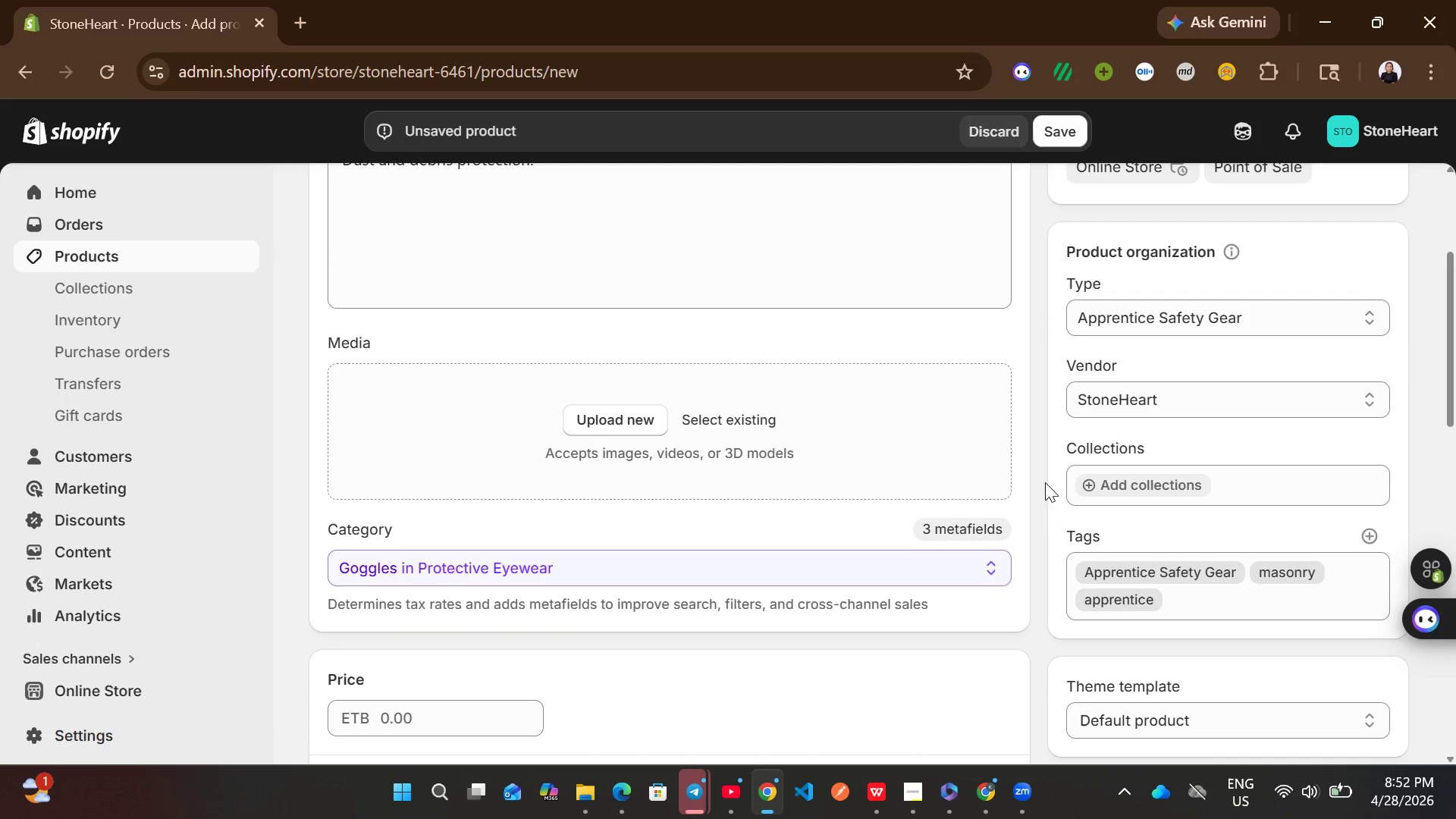 
mouse_move([814, 620])
 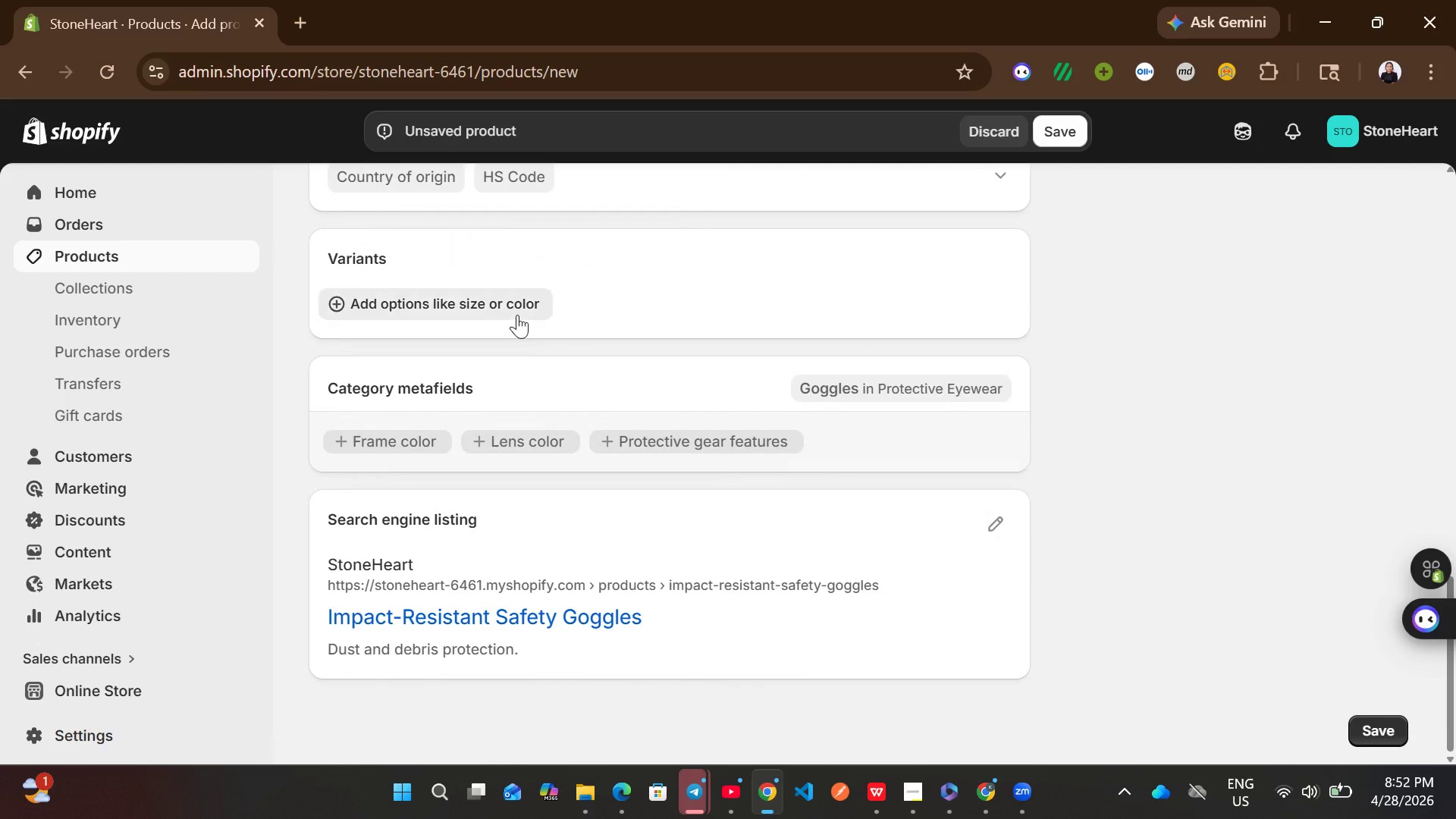 
left_click([517, 315])
 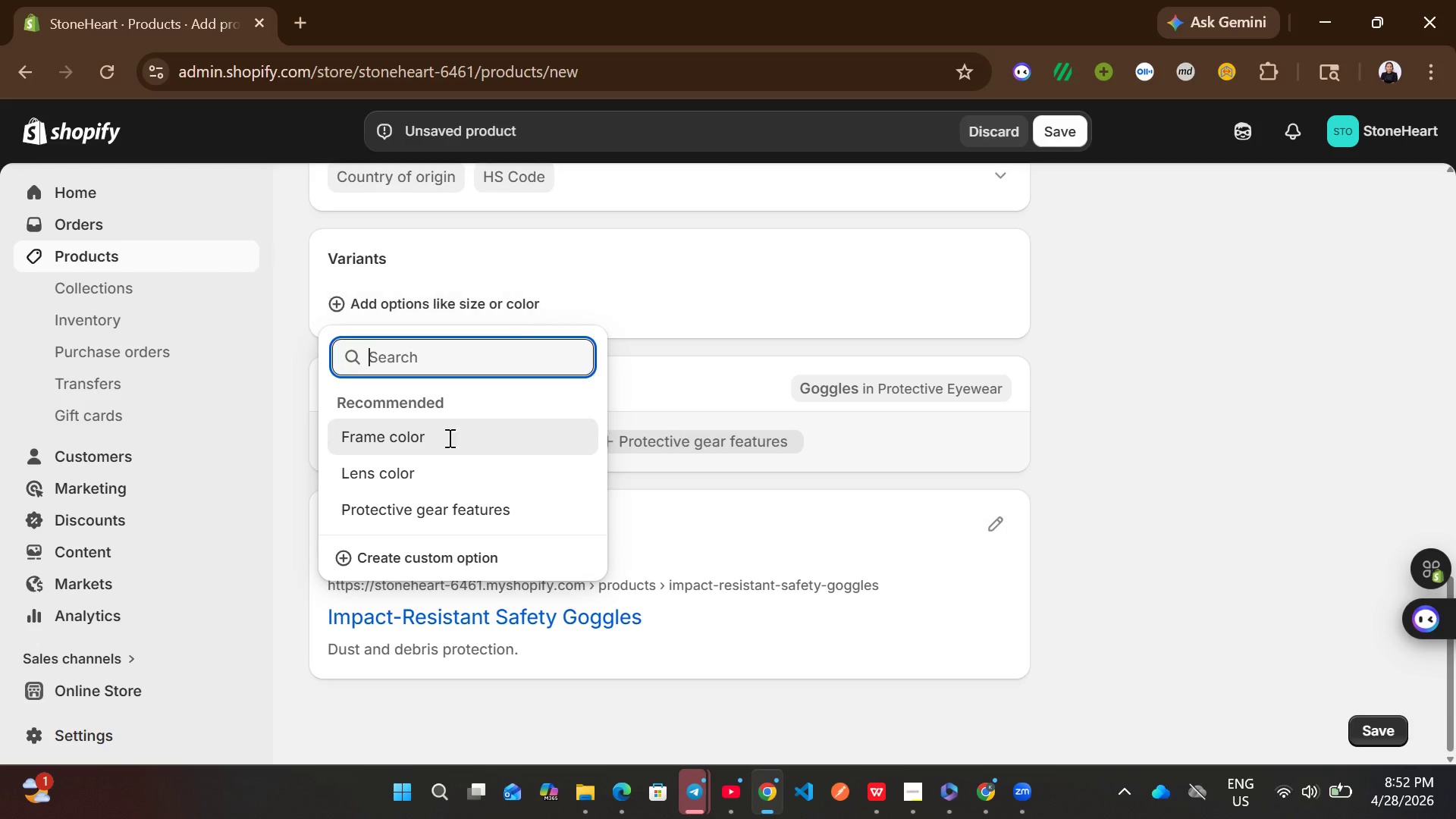 
left_click([428, 551])
 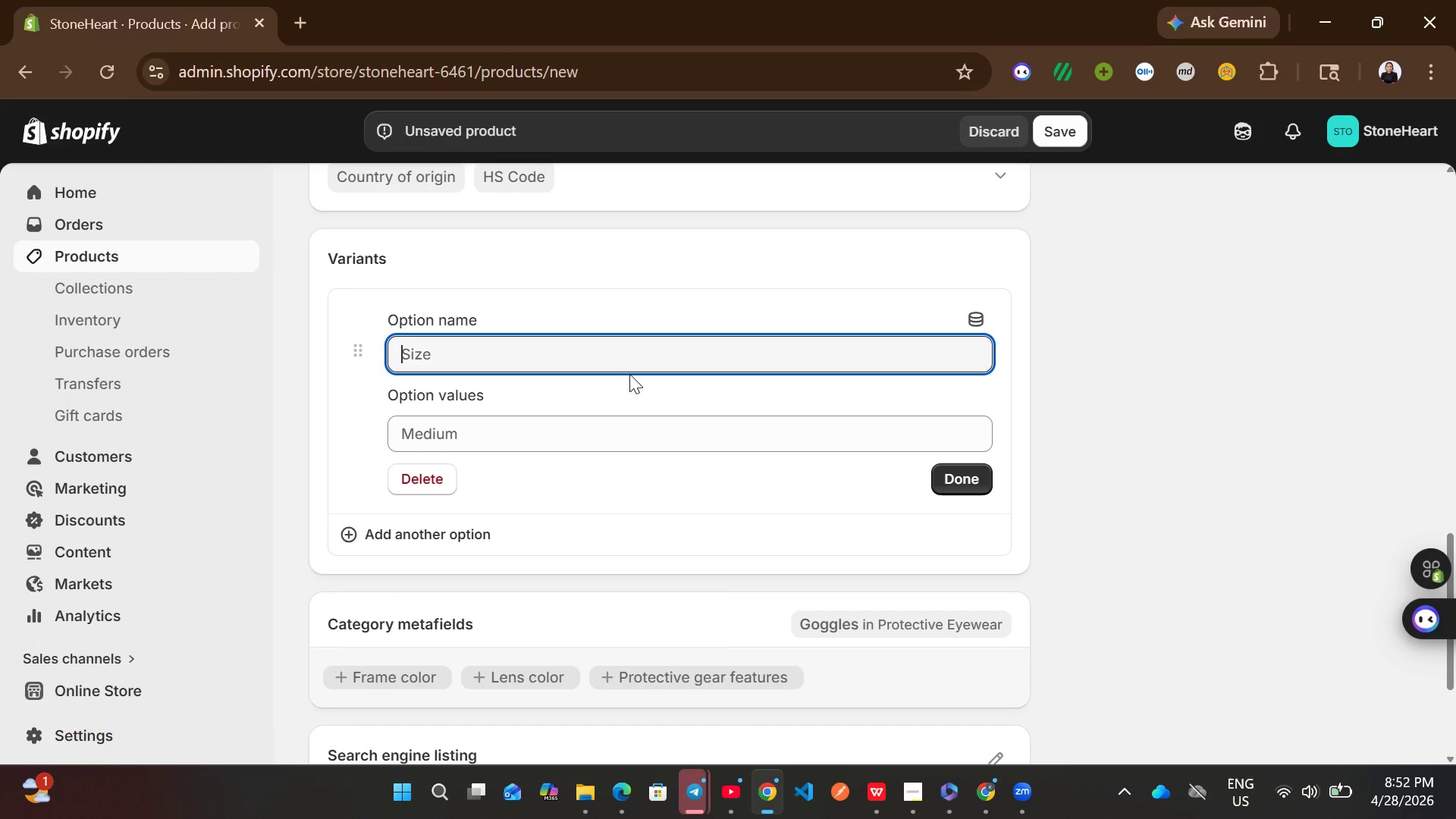 
type(Handle Materil)
key(Backspace)
type(al)
 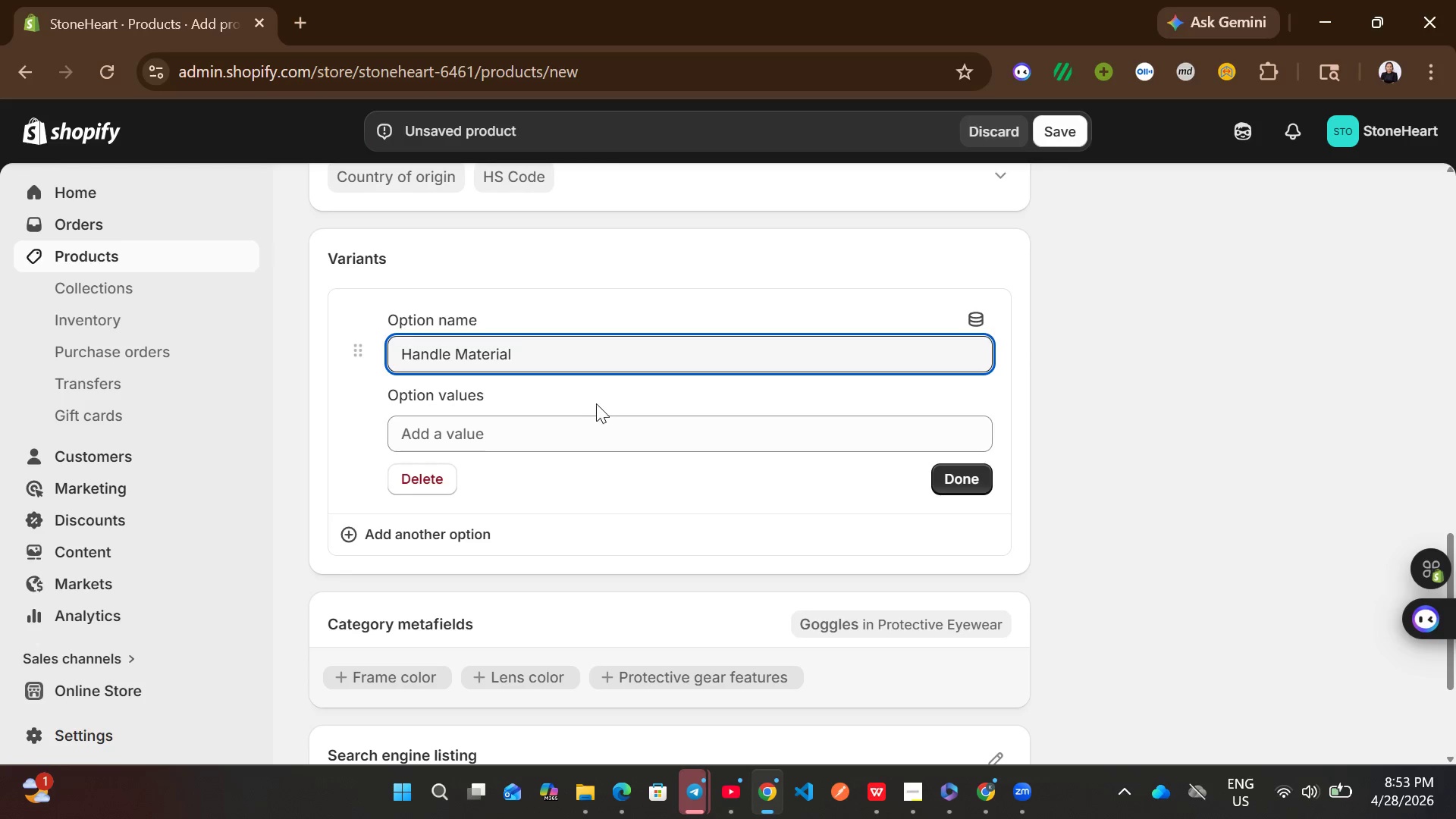 
left_click([572, 428])
 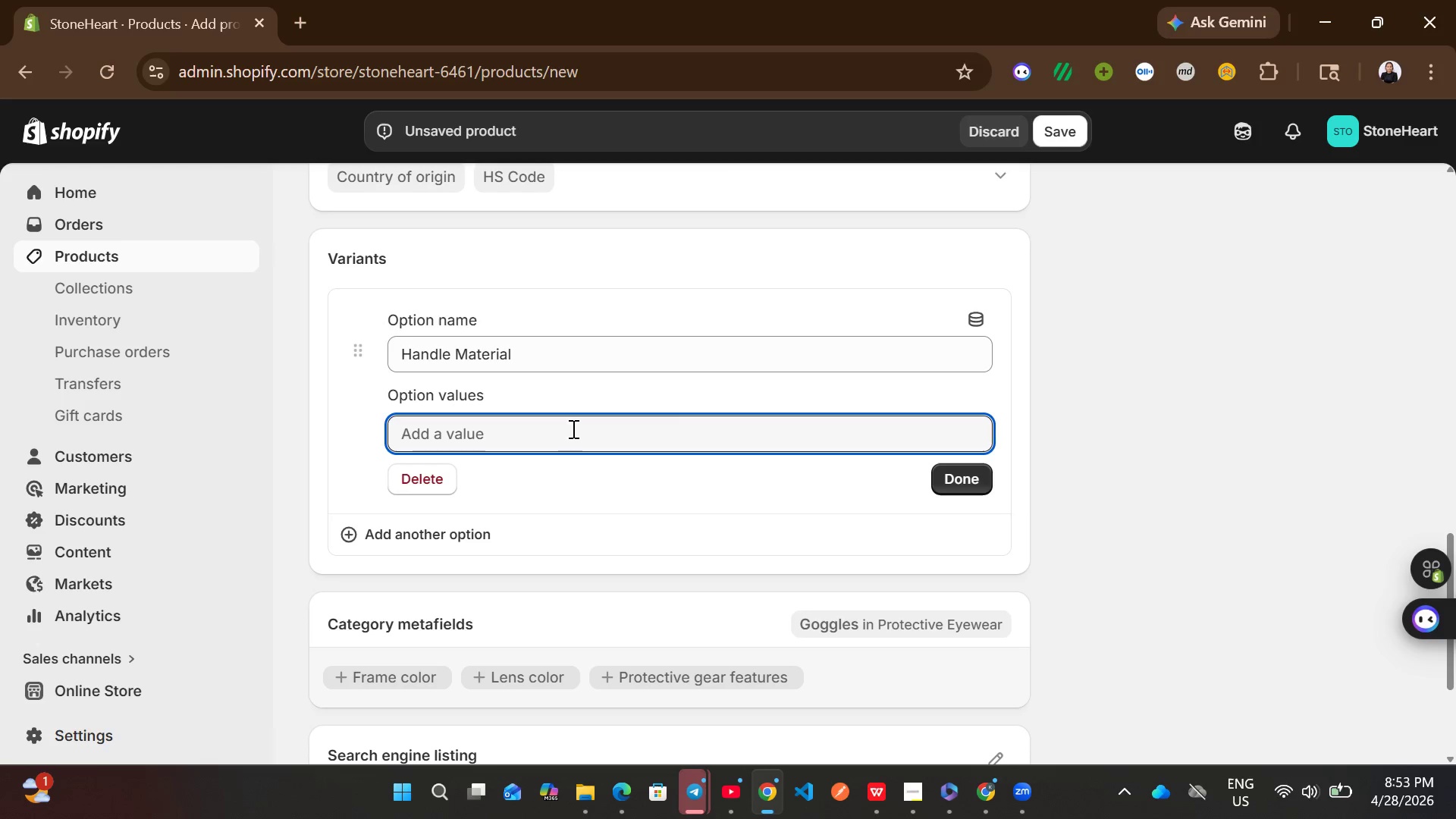 
wait(6.39)
 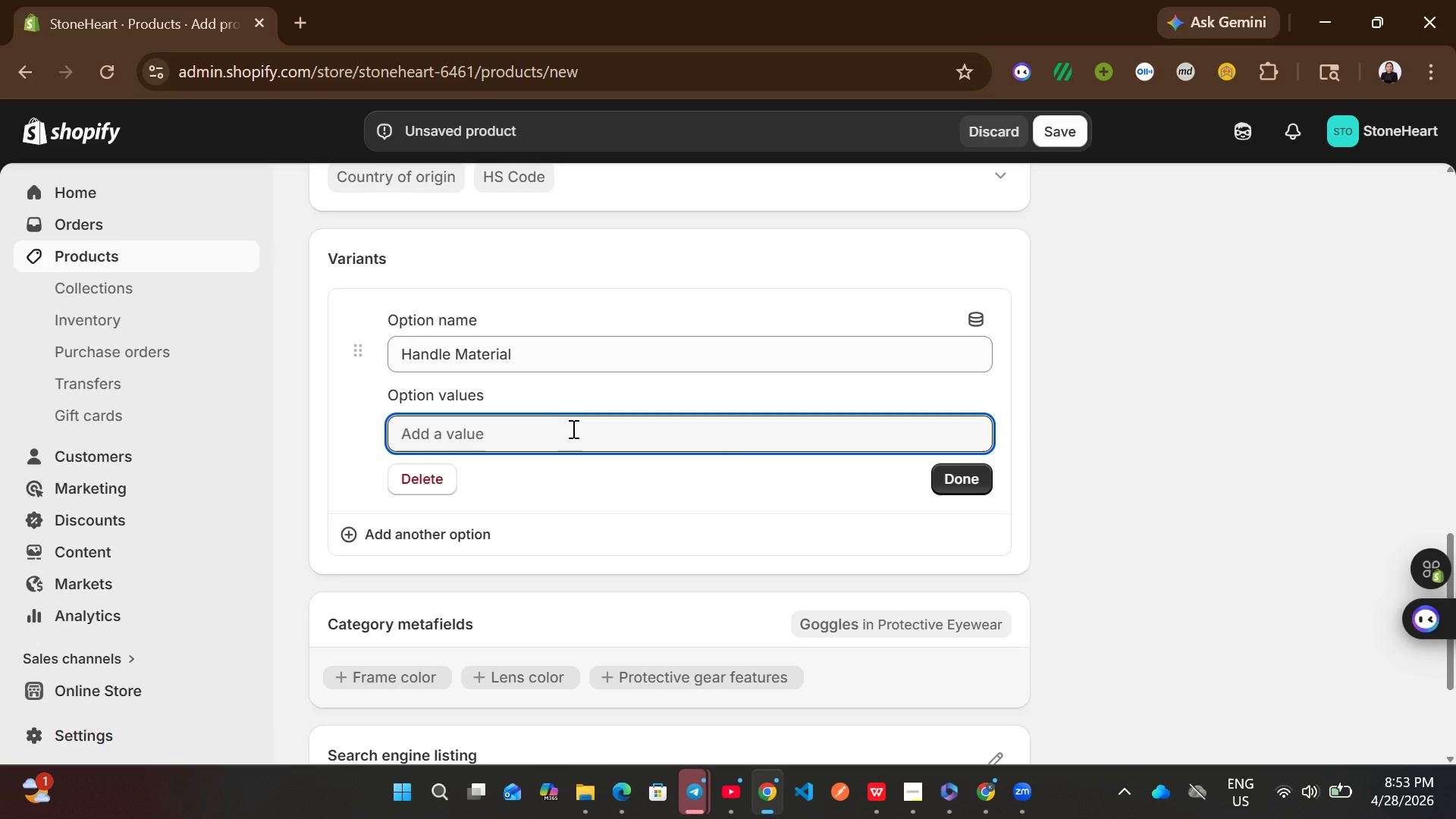 
type(Plastic)
 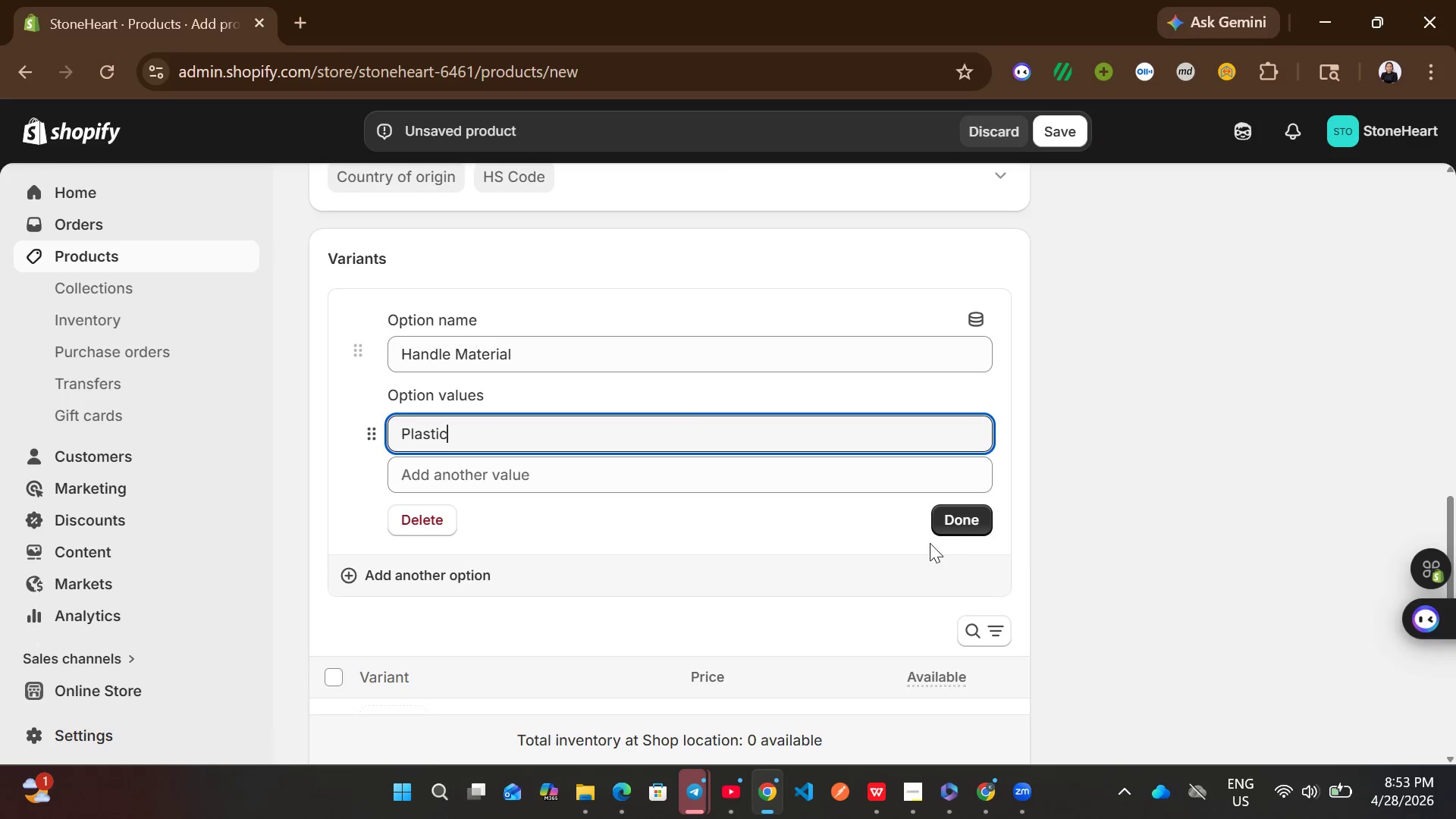 
left_click([971, 523])
 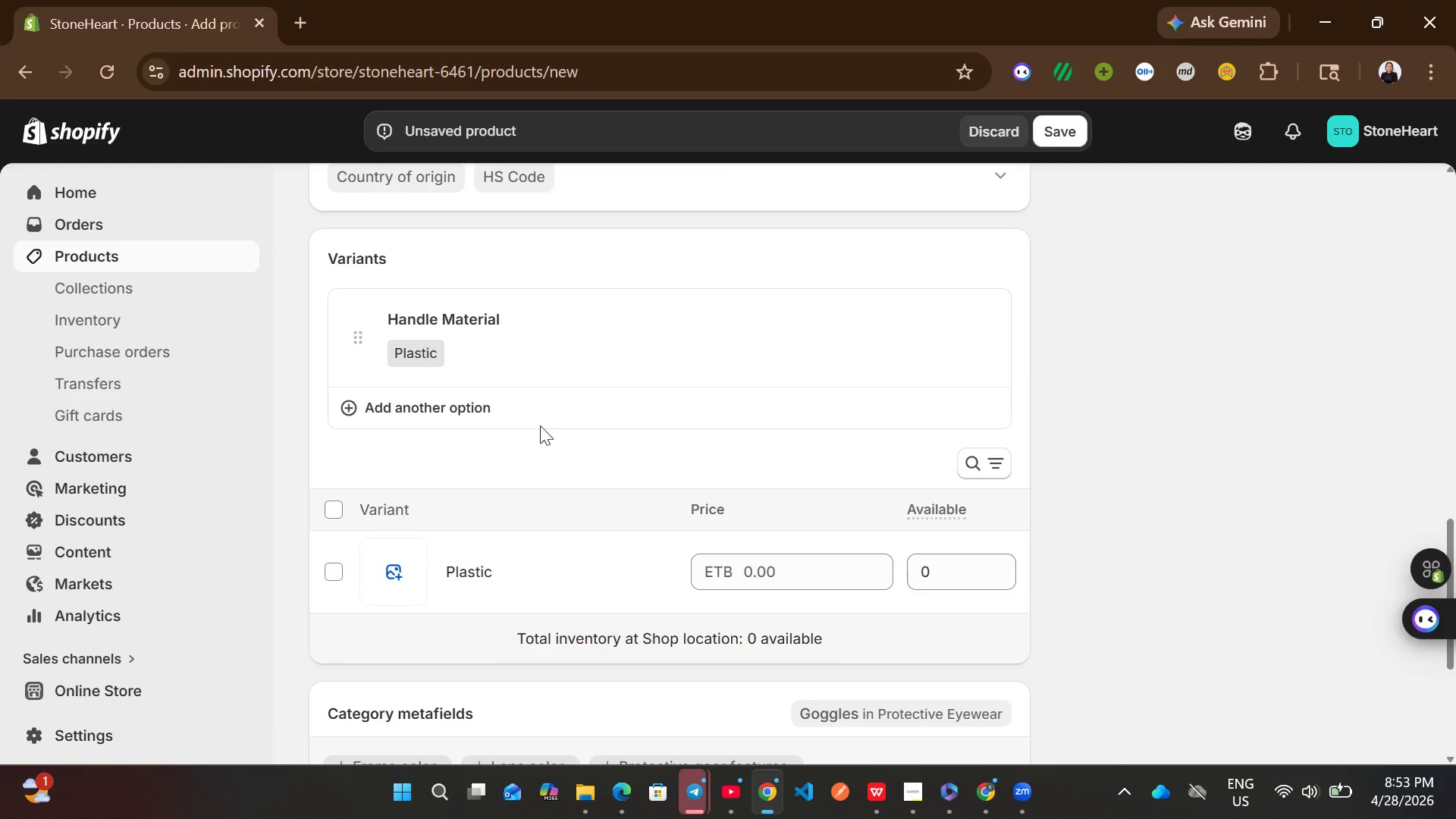 
left_click([516, 418])
 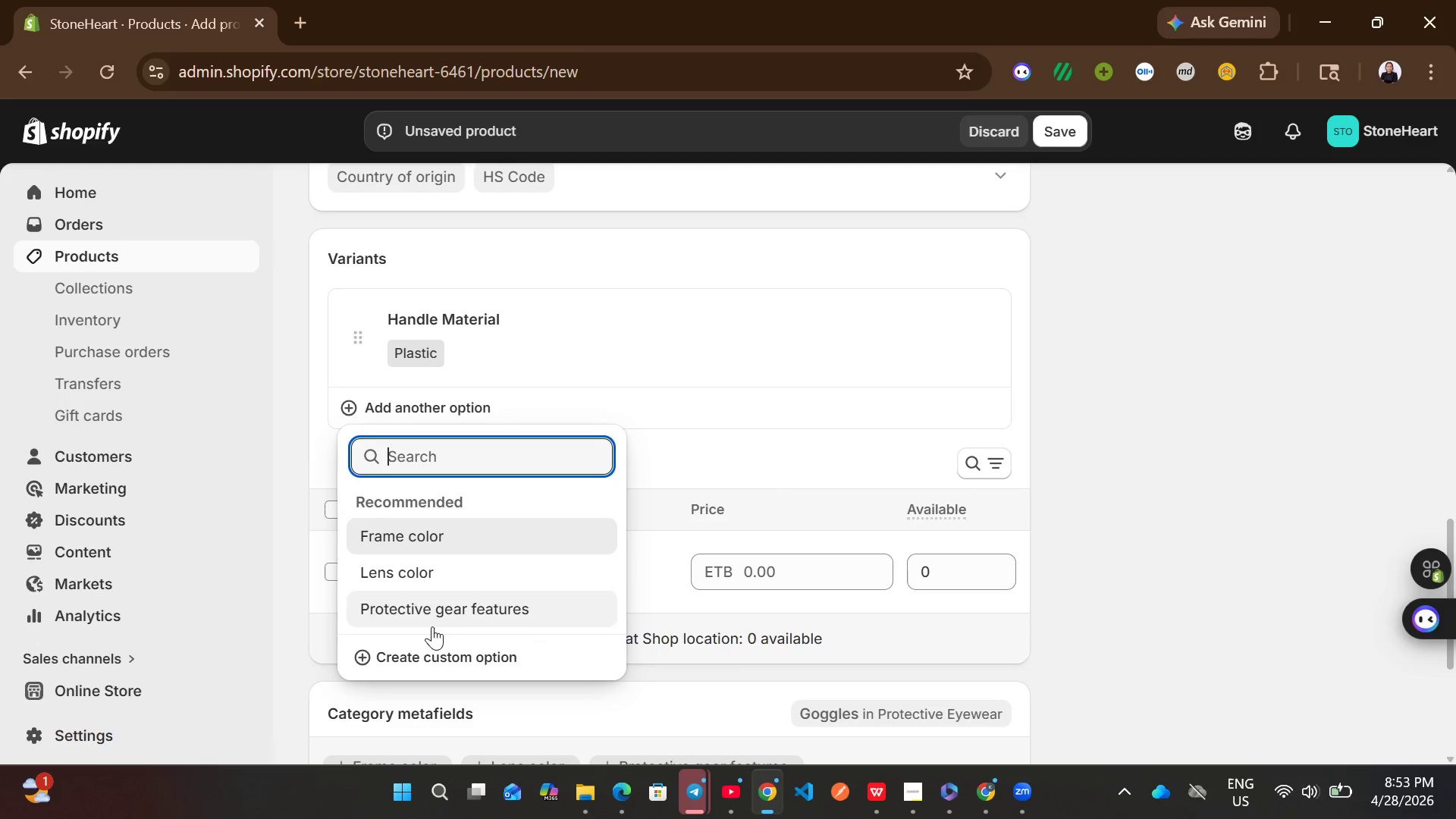 
left_click([439, 651])
 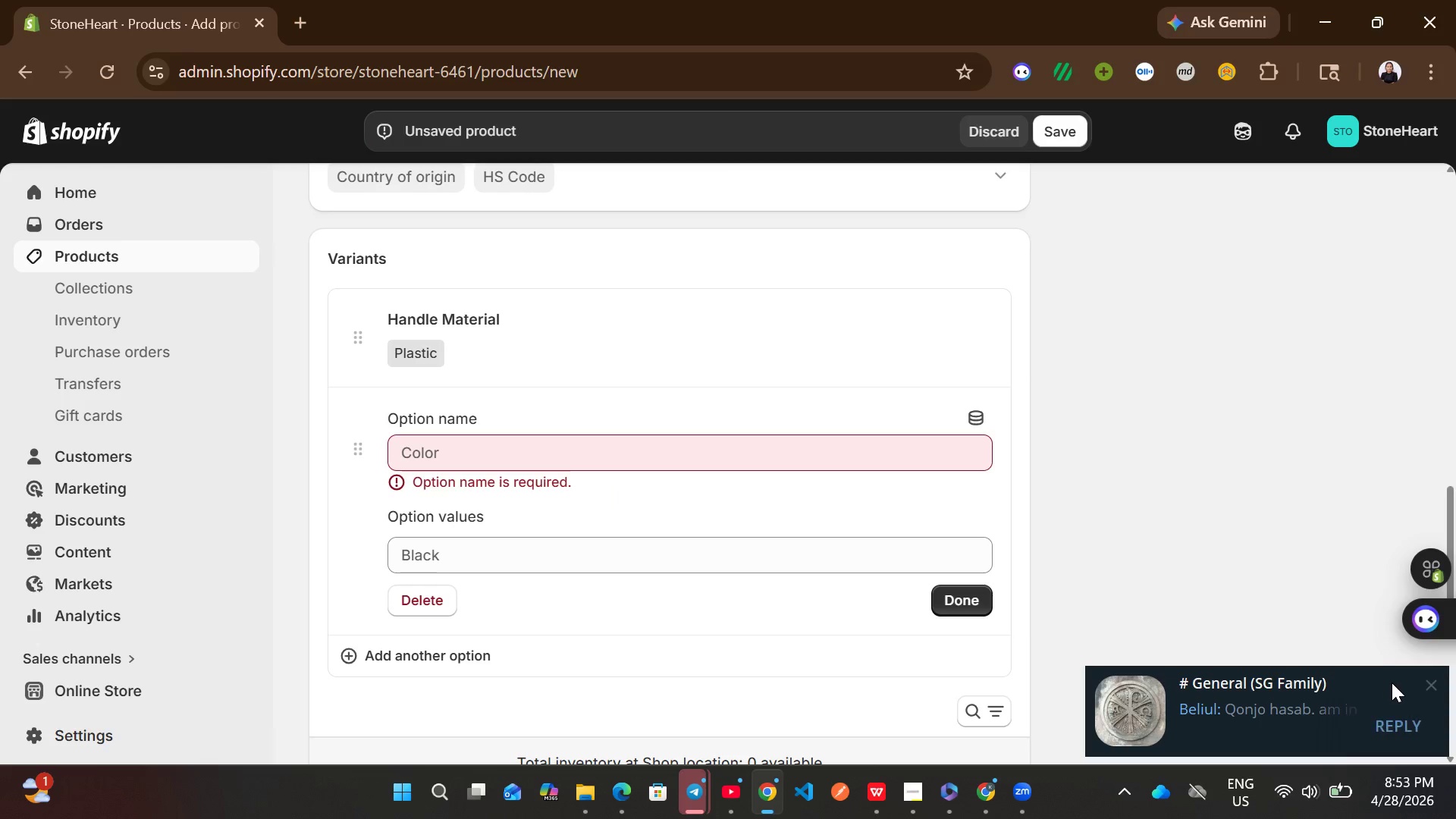 
left_click([1428, 687])
 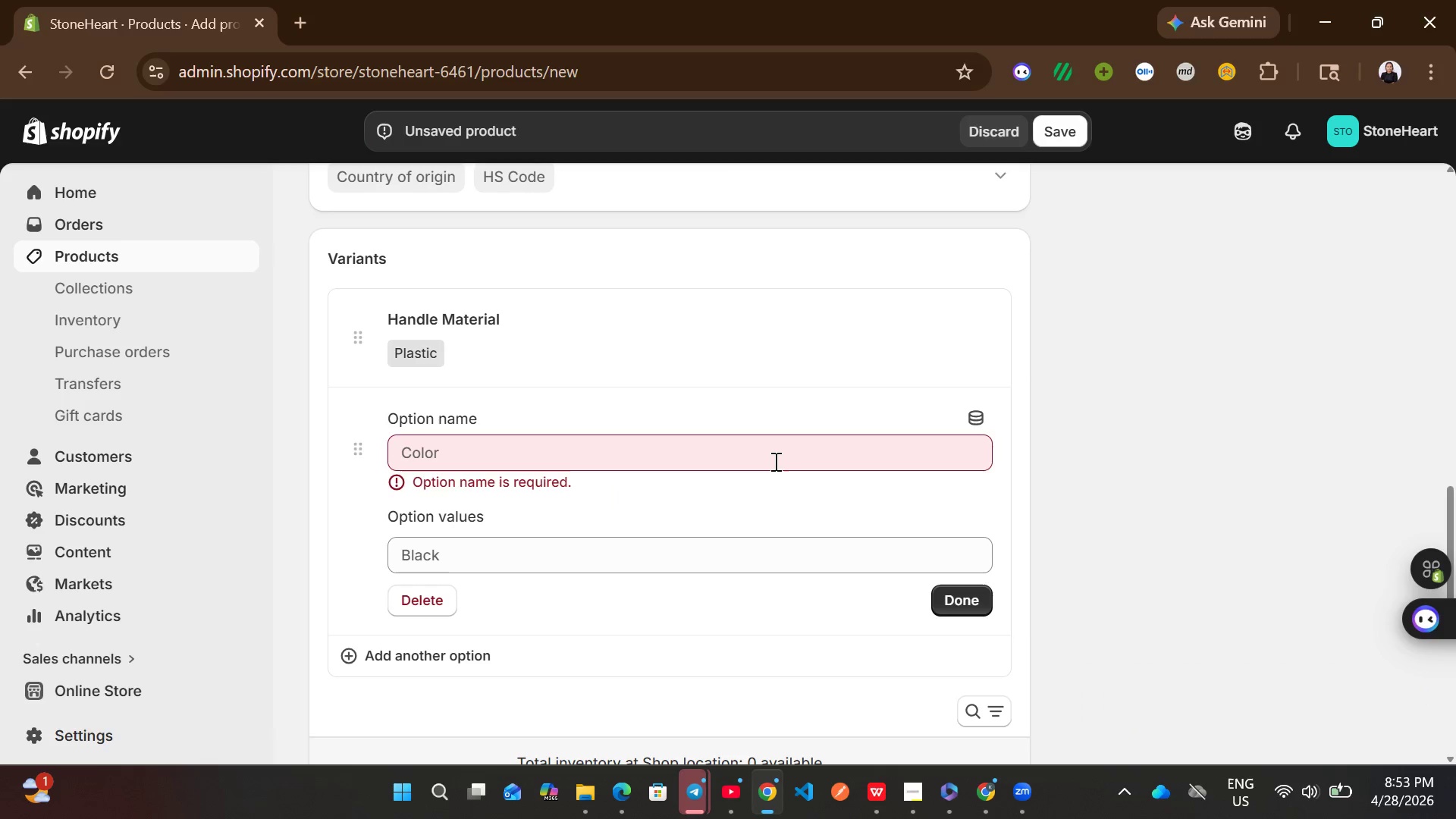 
left_click([774, 460])
 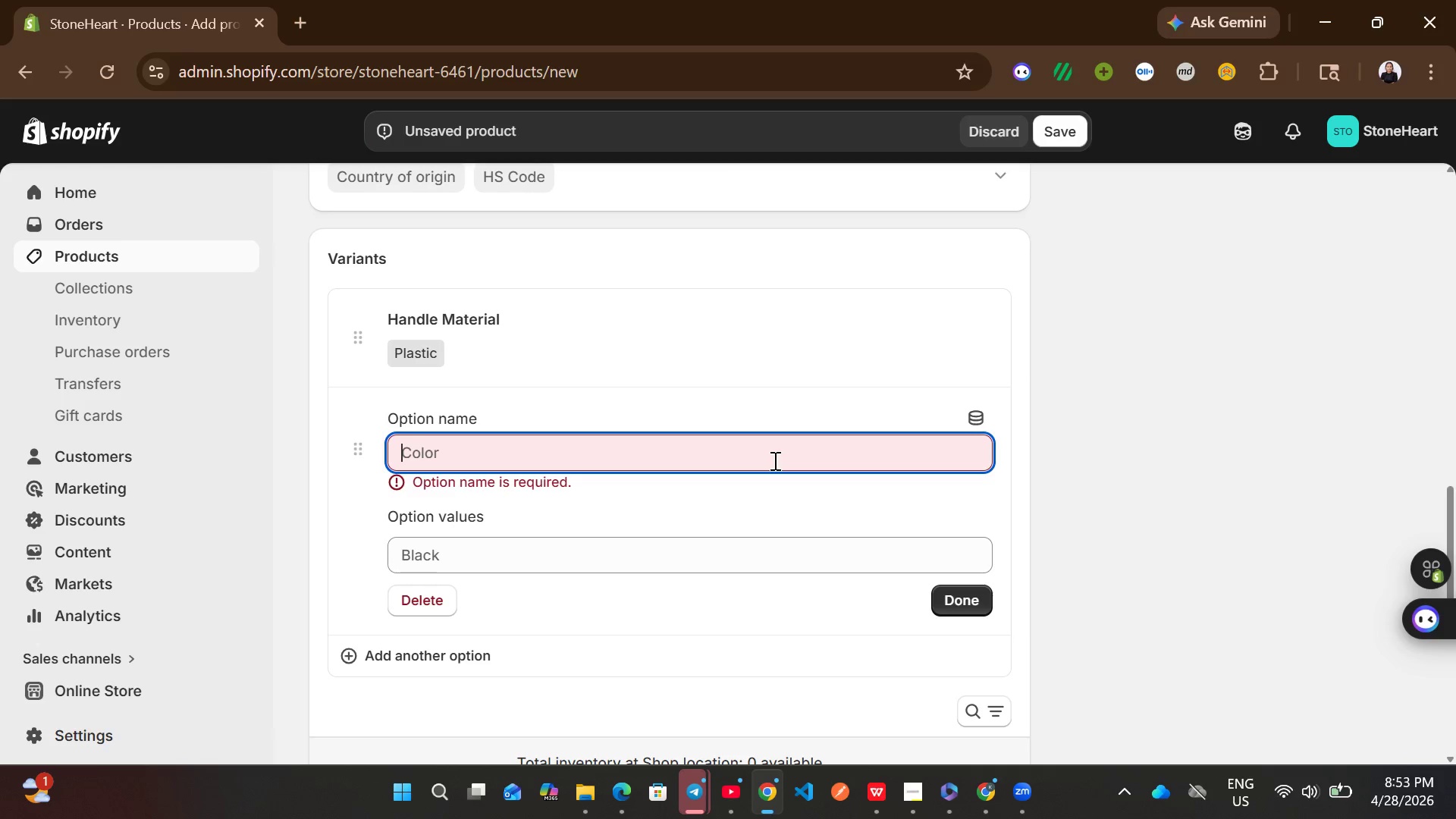 
type(Stan)
key(Backspace)
key(Backspace)
key(Backspace)
key(Backspace)
 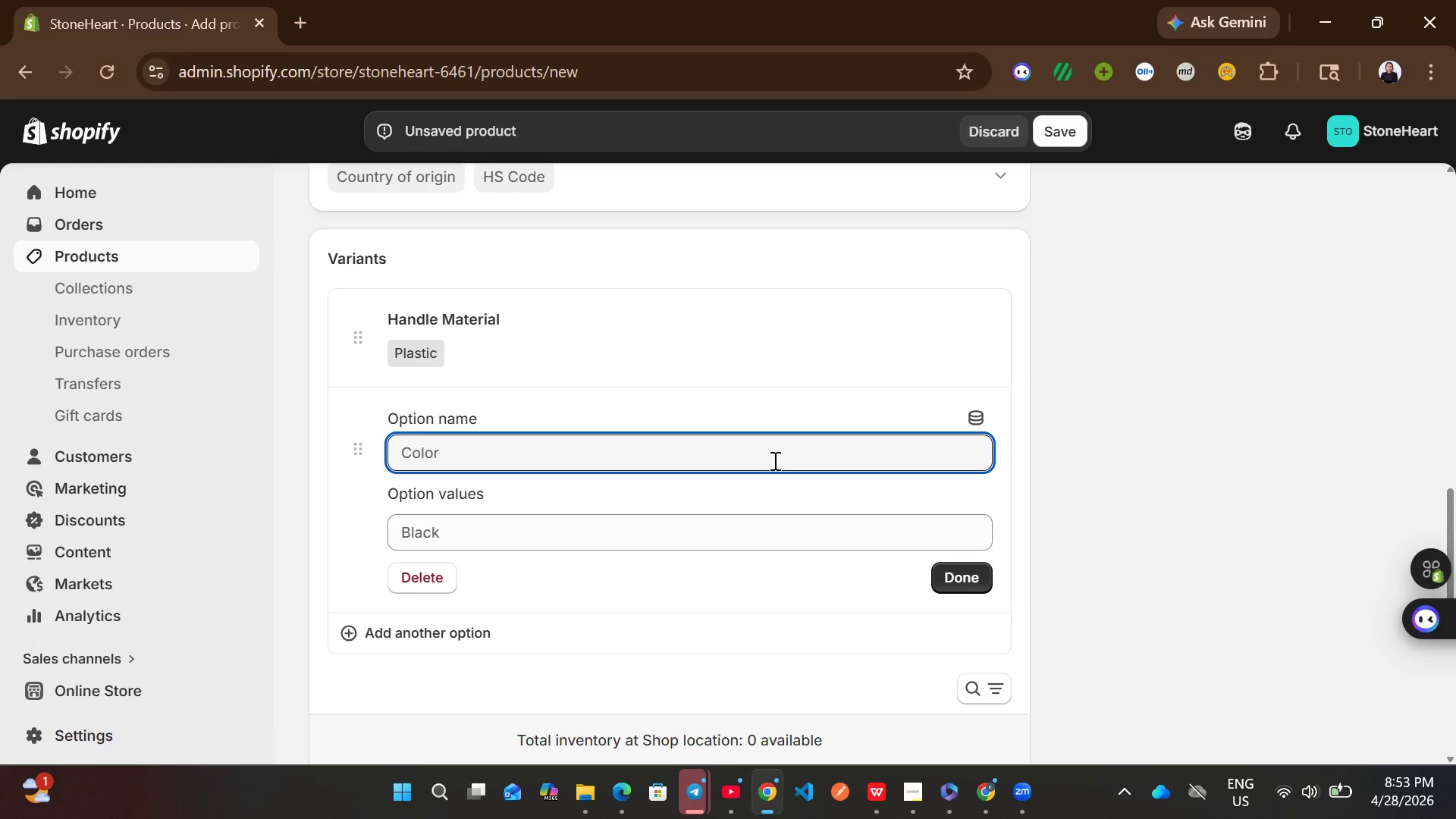 
hold_key(key=ShiftLeft, duration=1.05)
 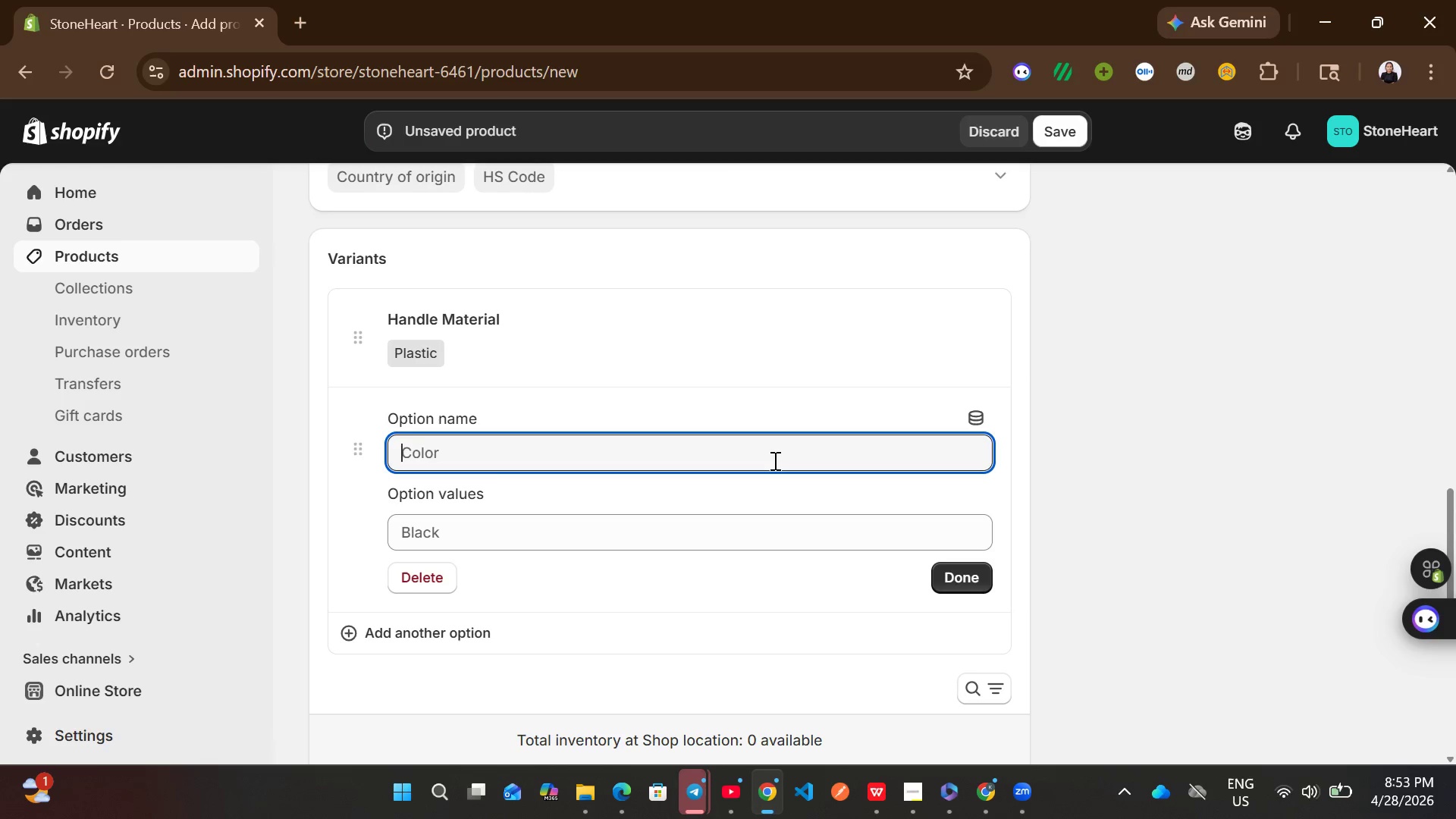 
type(Tool Size)
 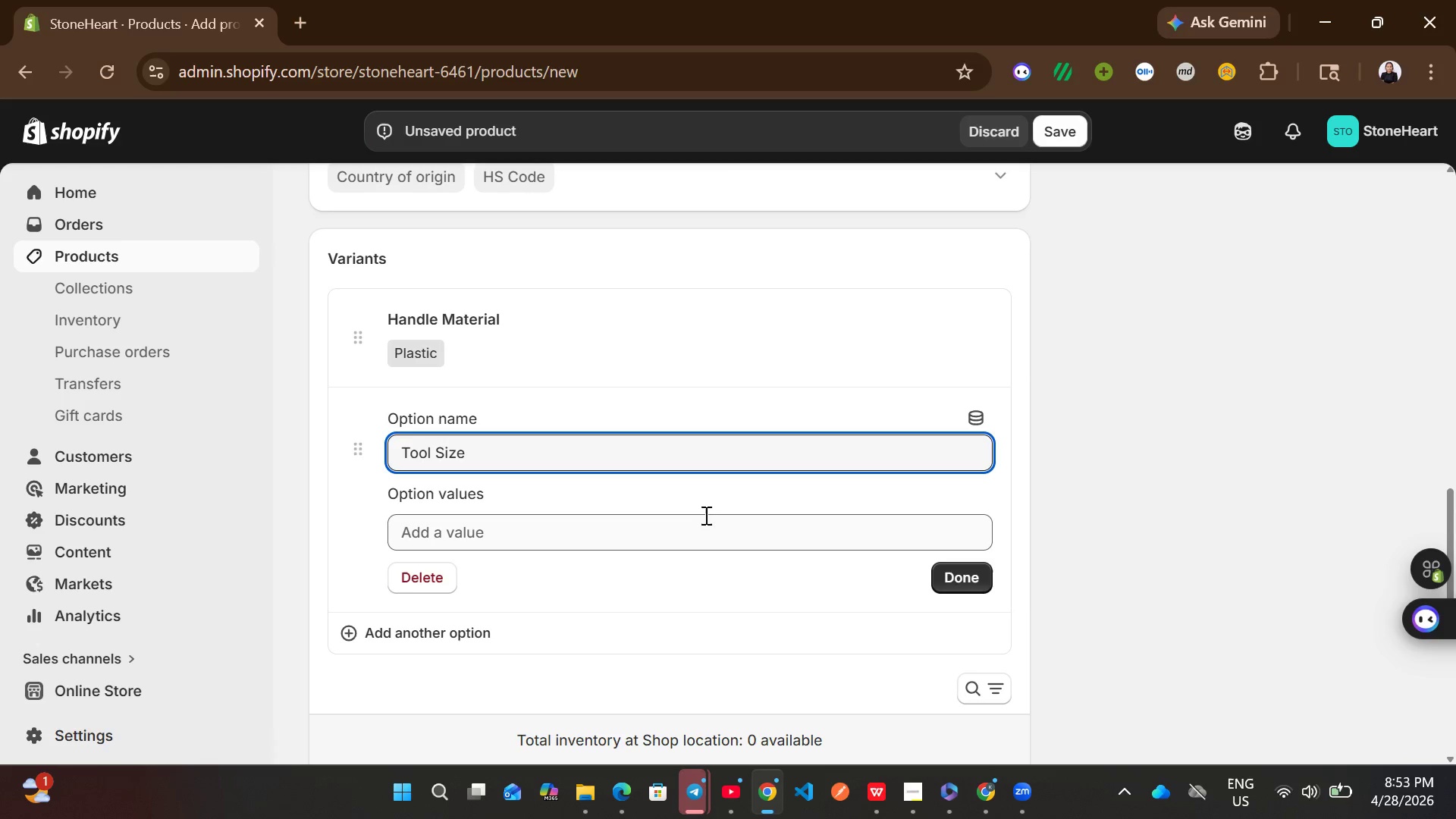 
left_click([703, 516])
 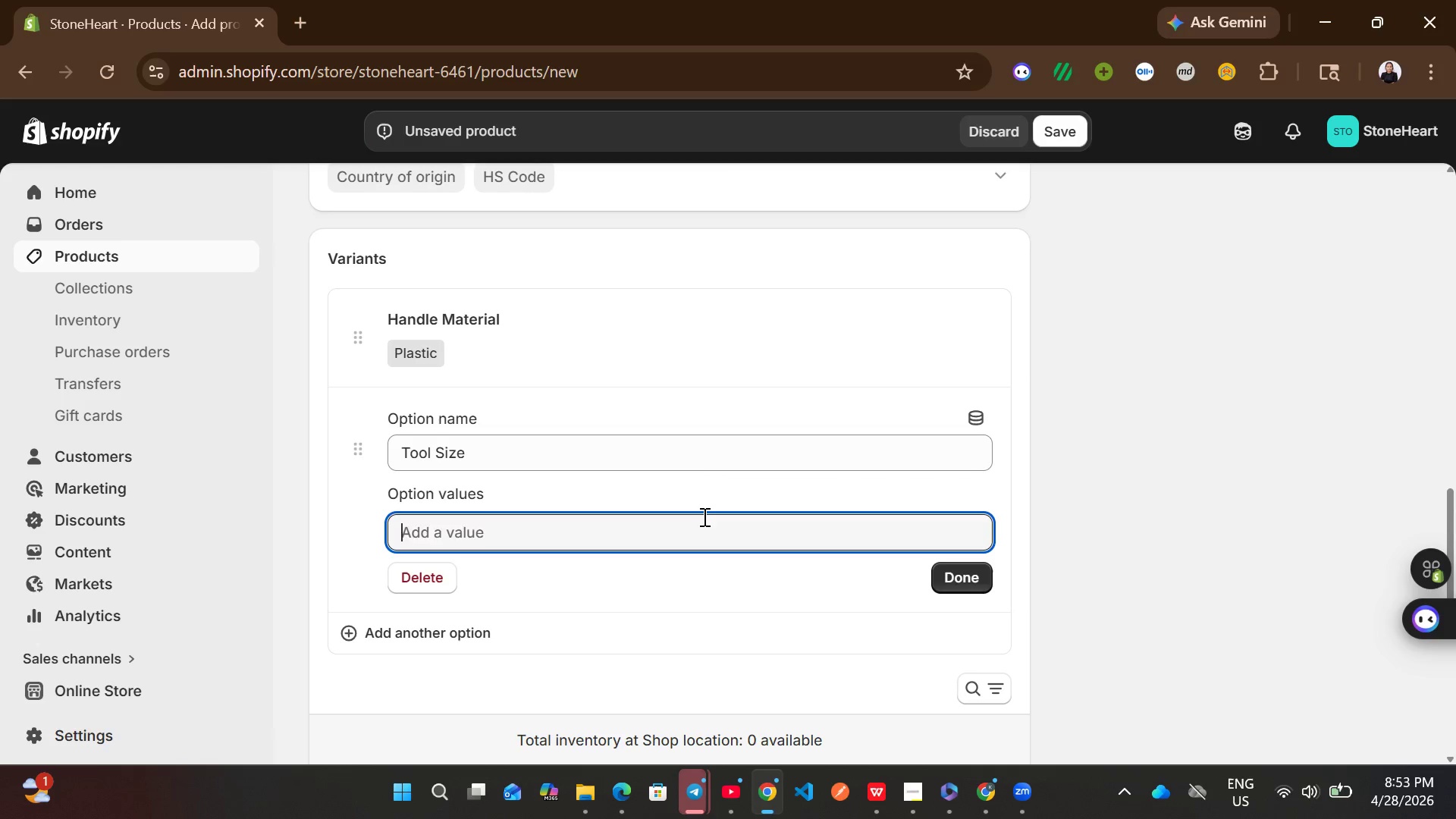 
type(standard)
 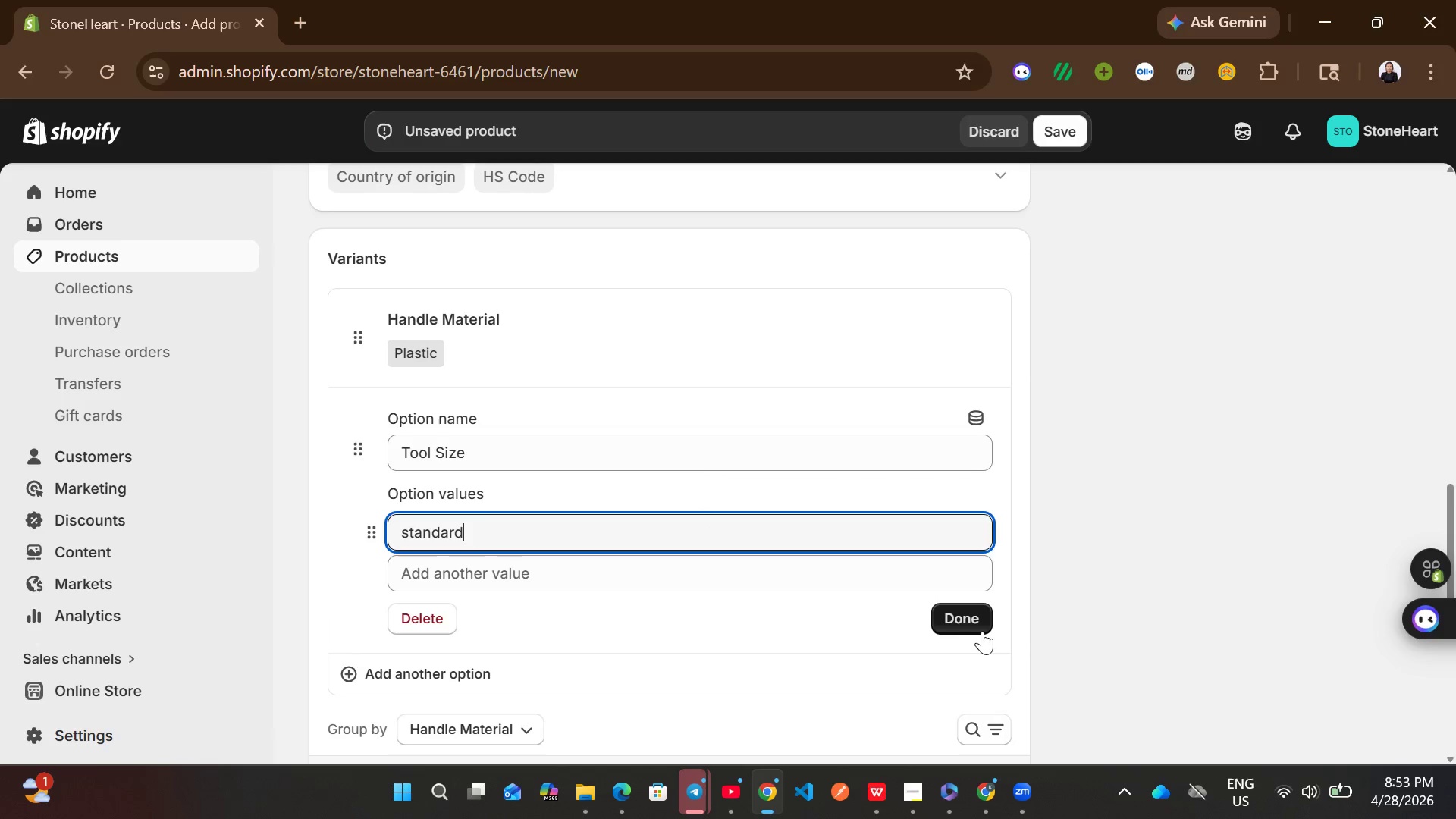 
left_click([956, 620])
 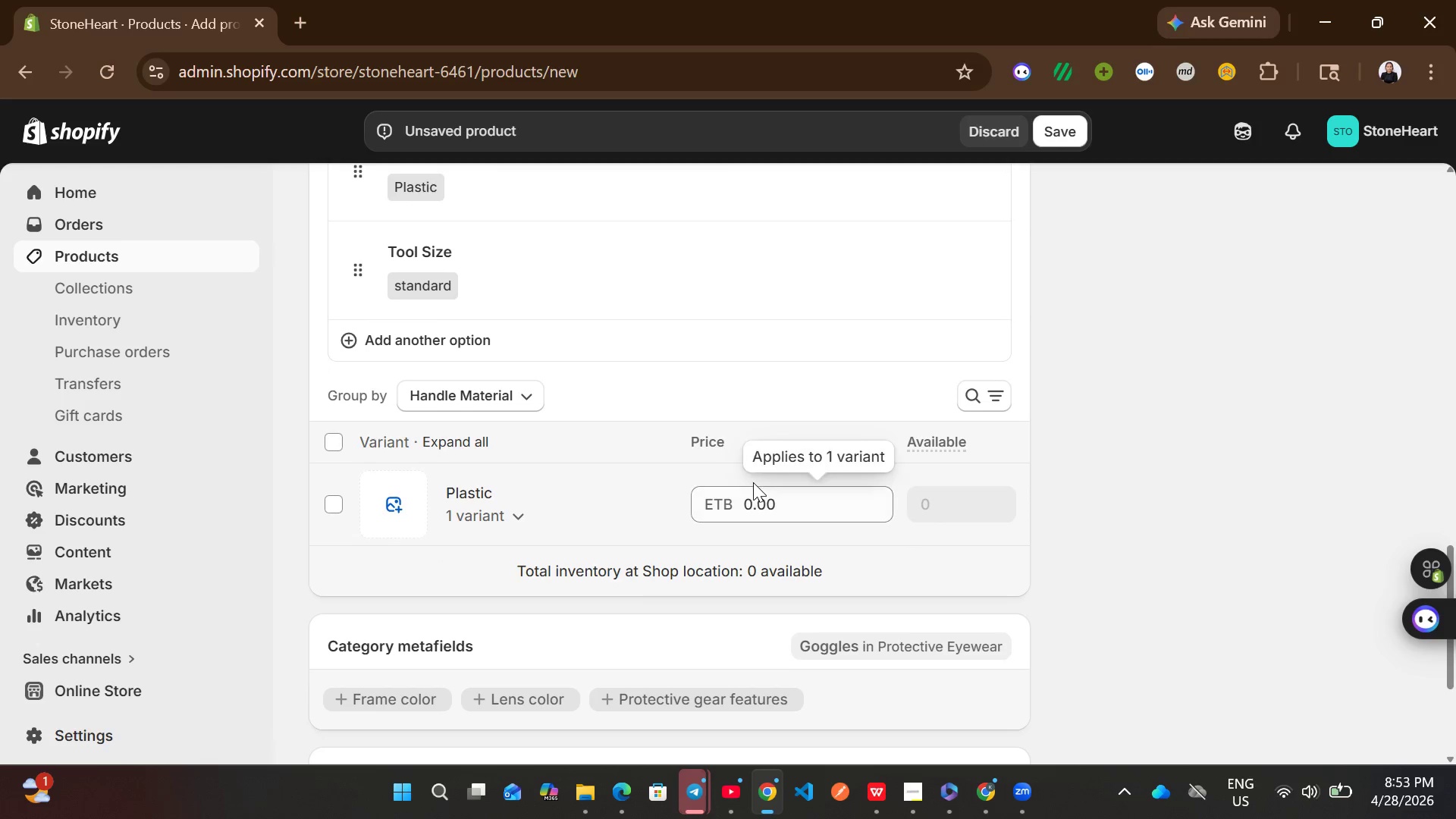 
left_click([755, 493])
 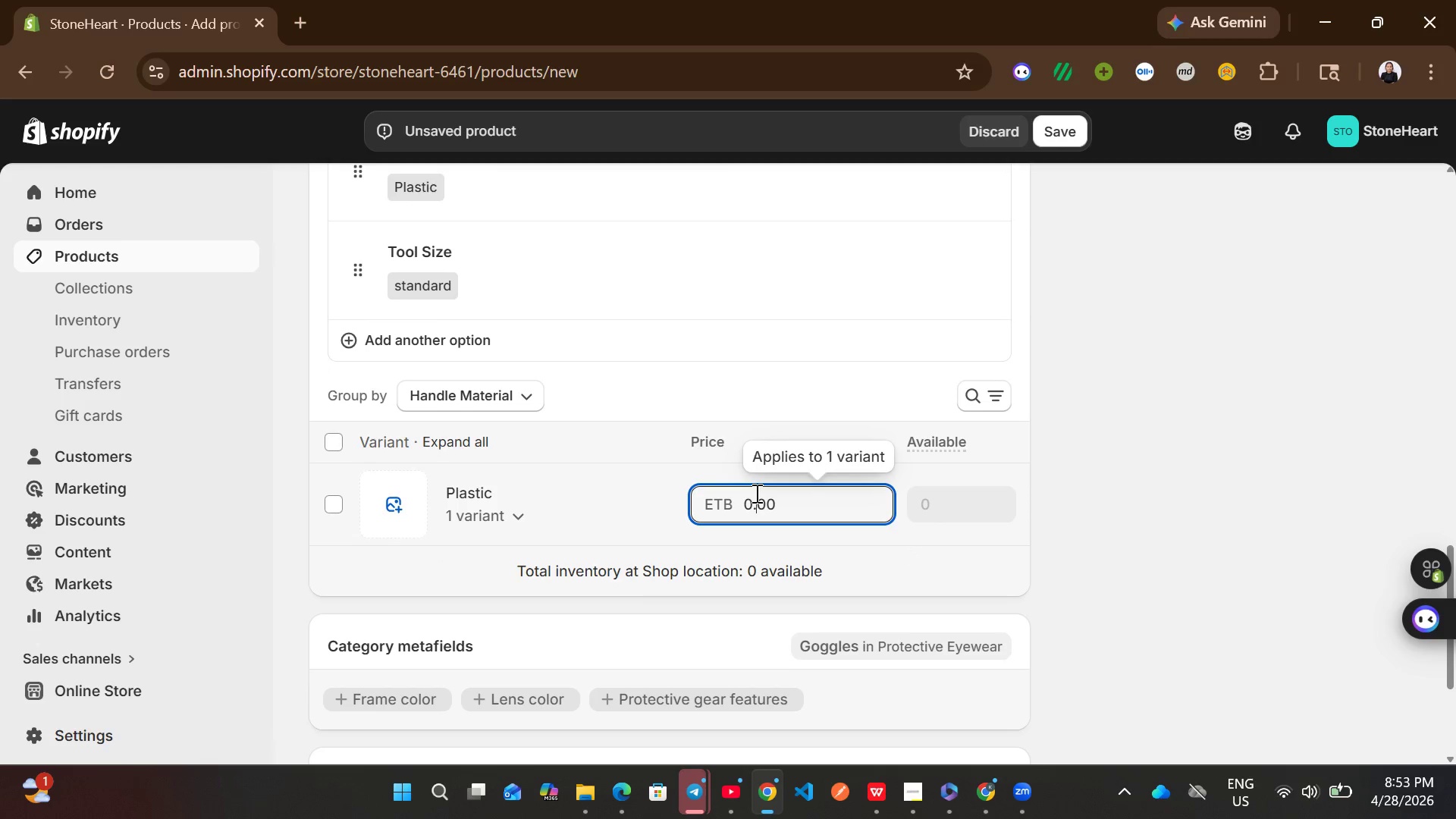 
key(Control+A)
 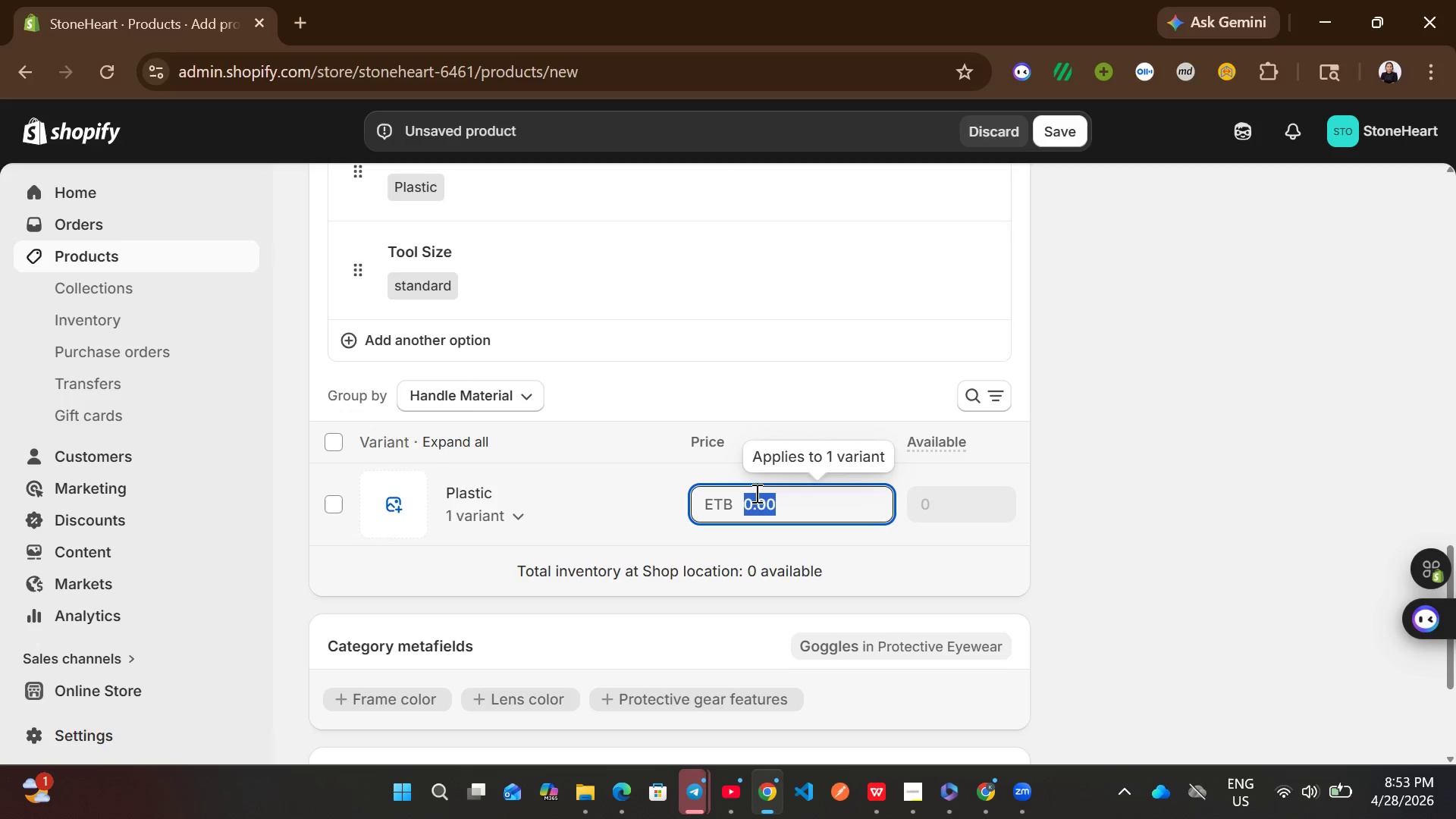 
type(15)
 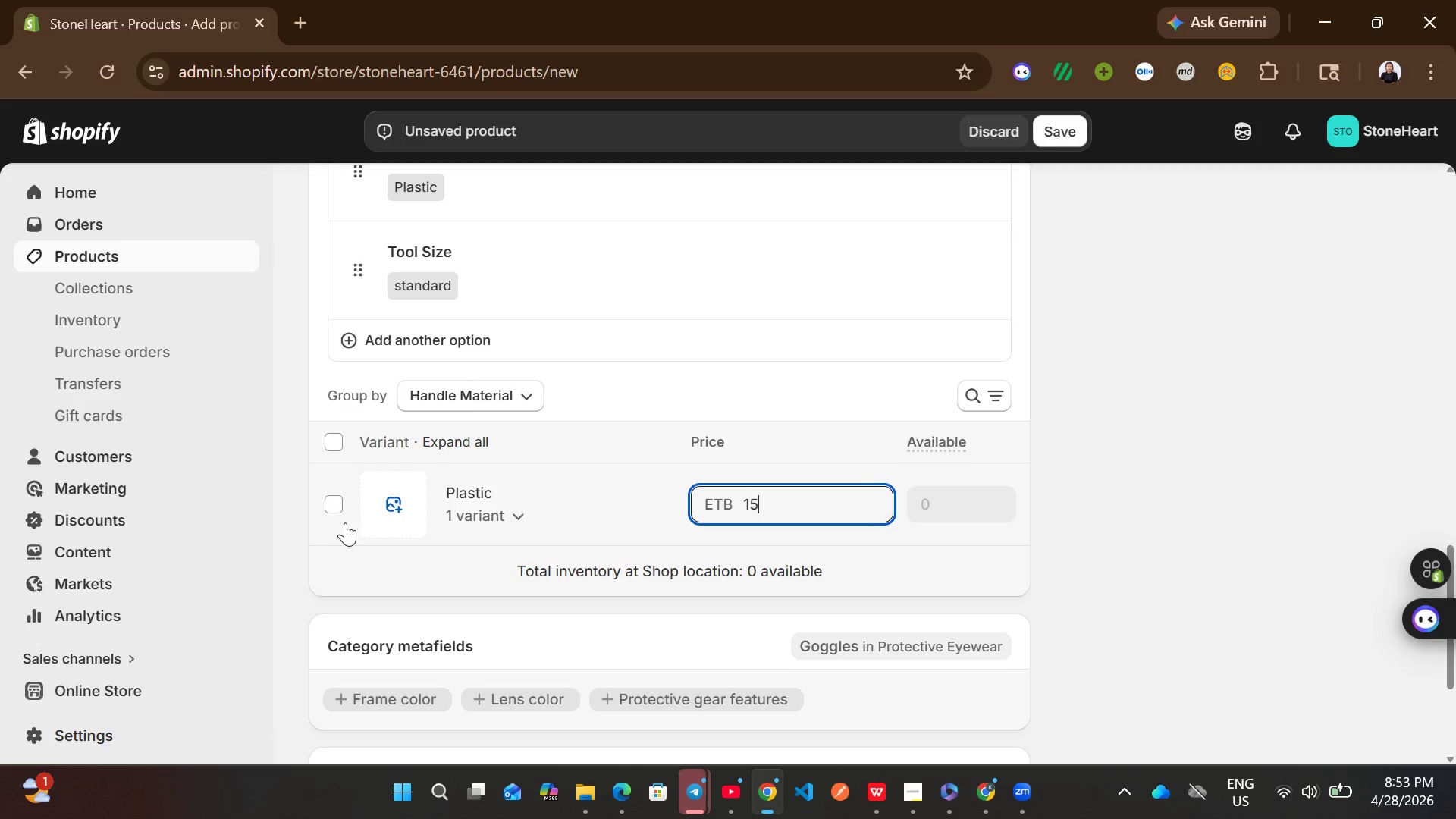 
left_click([334, 521])
 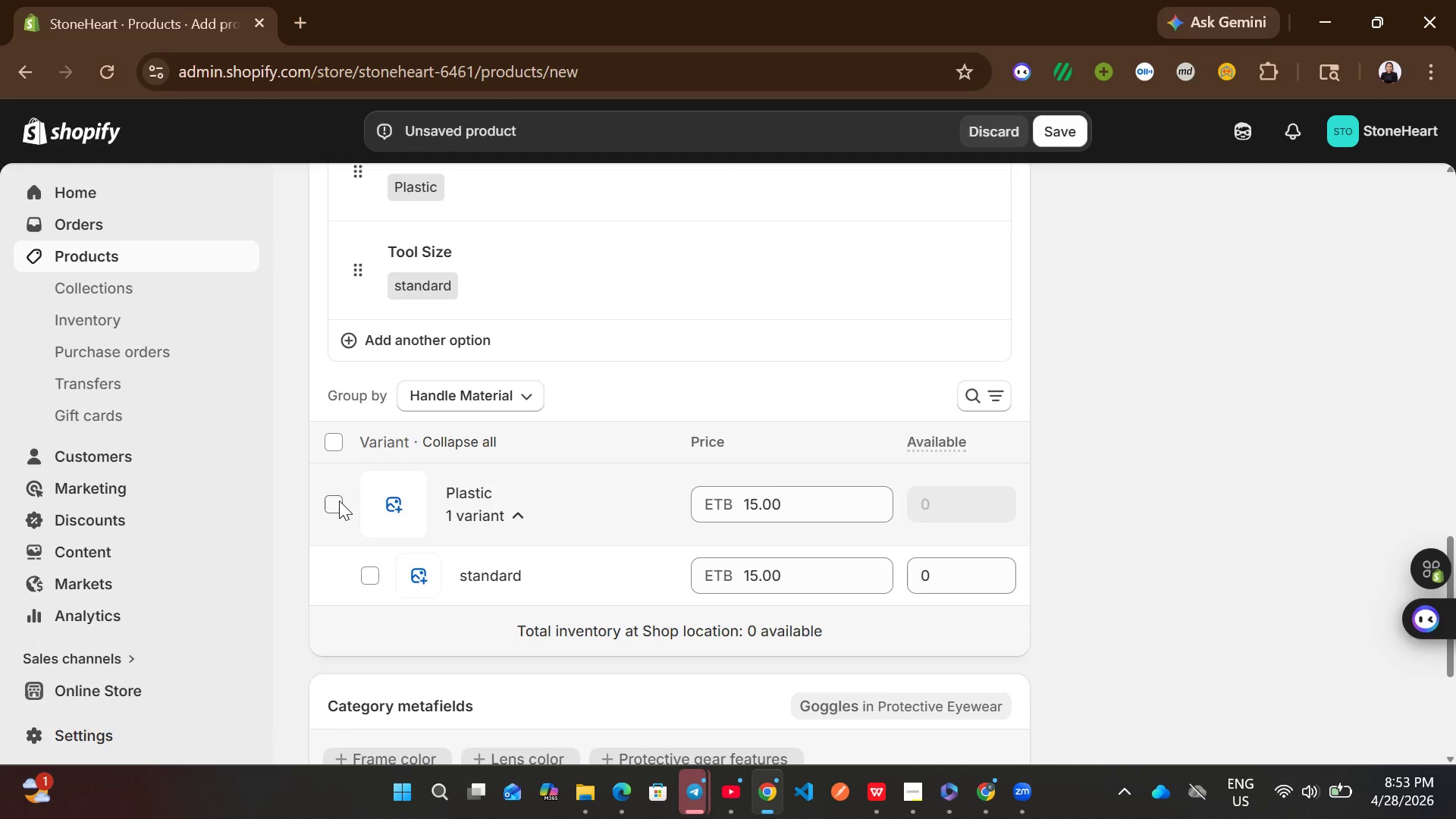 
left_click([339, 500])
 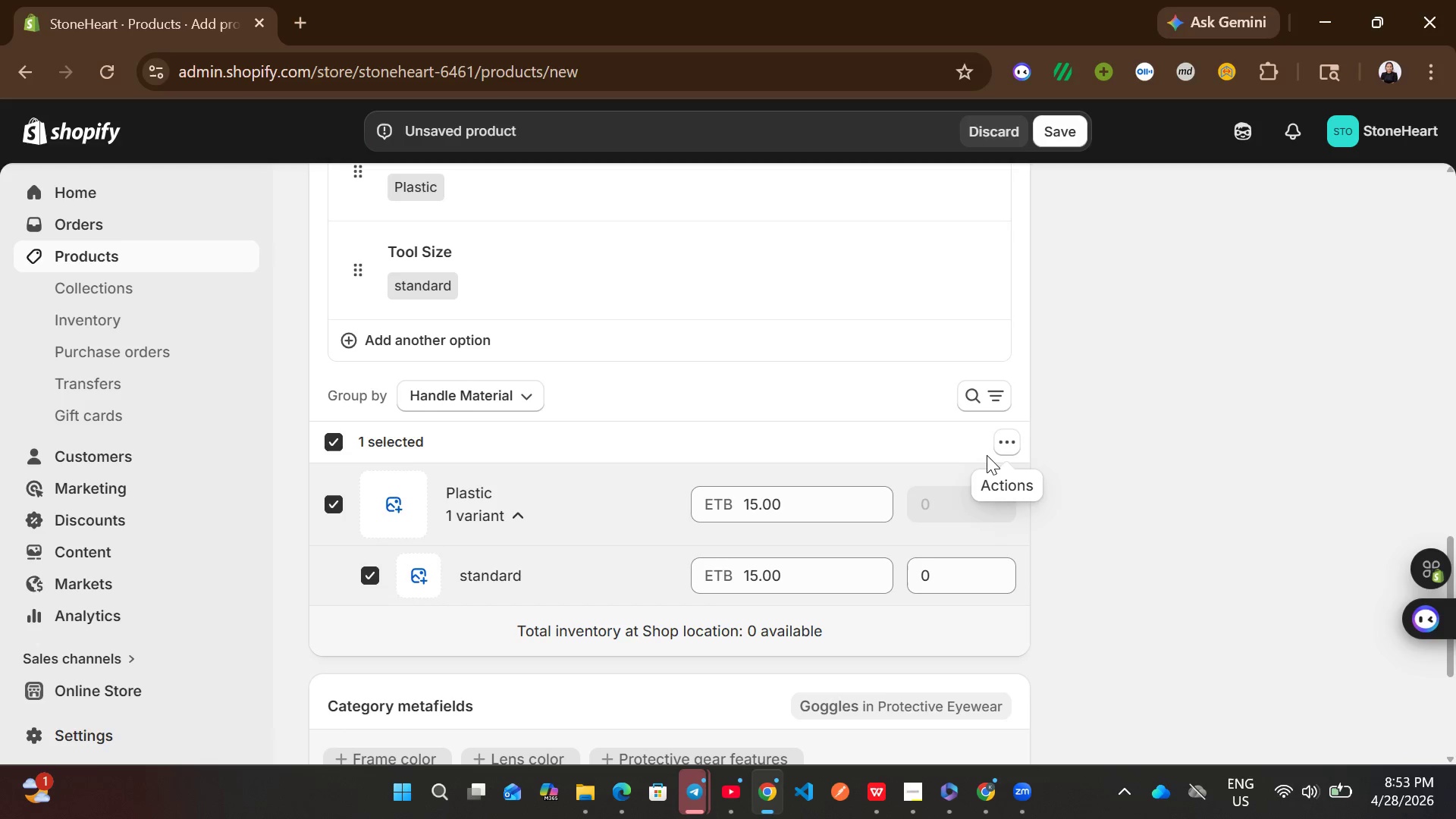 
left_click([1004, 450])
 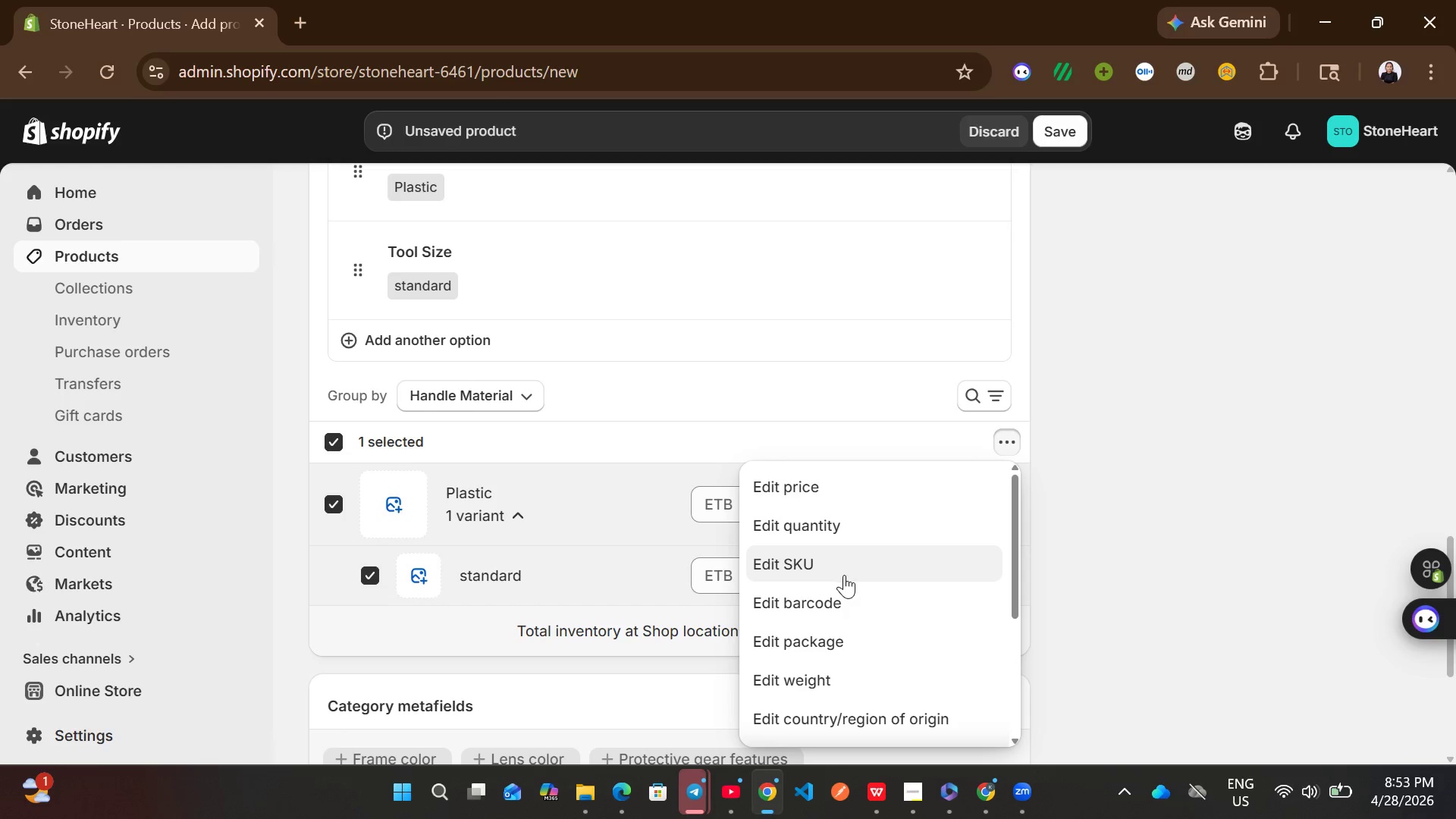 
left_click([844, 575])
 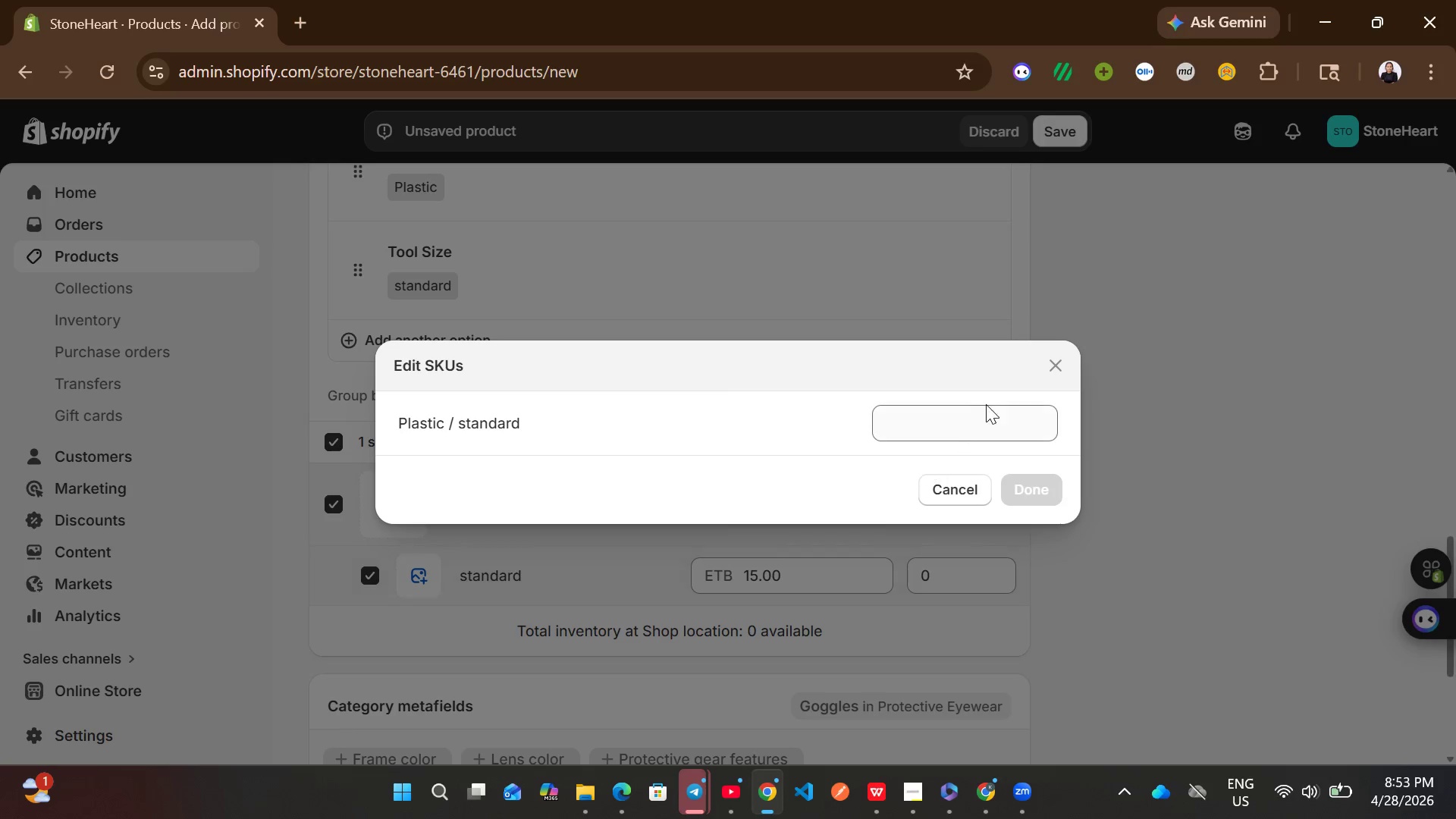 
left_click([987, 404])
 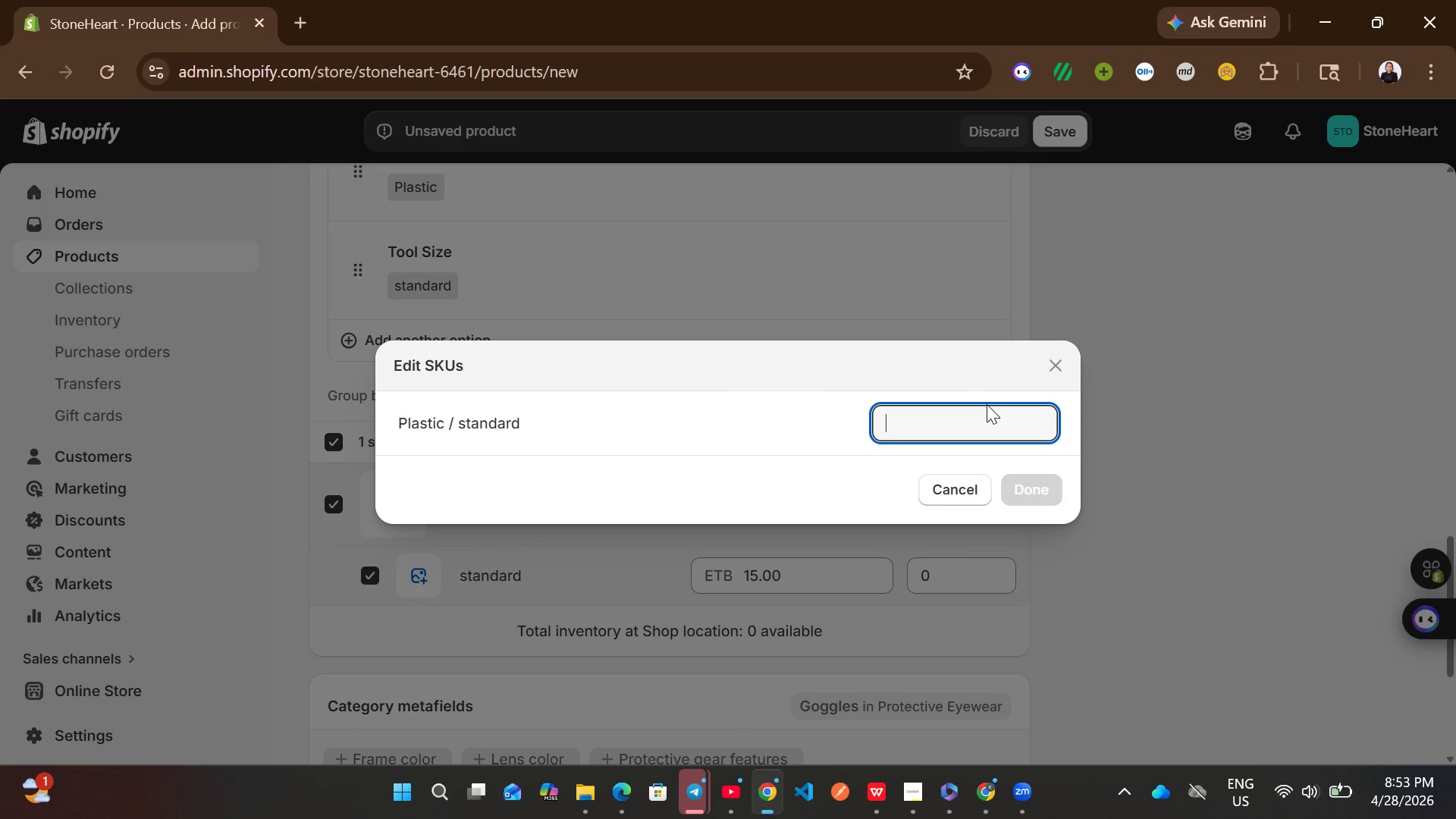 
key(Control+ControlLeft)
 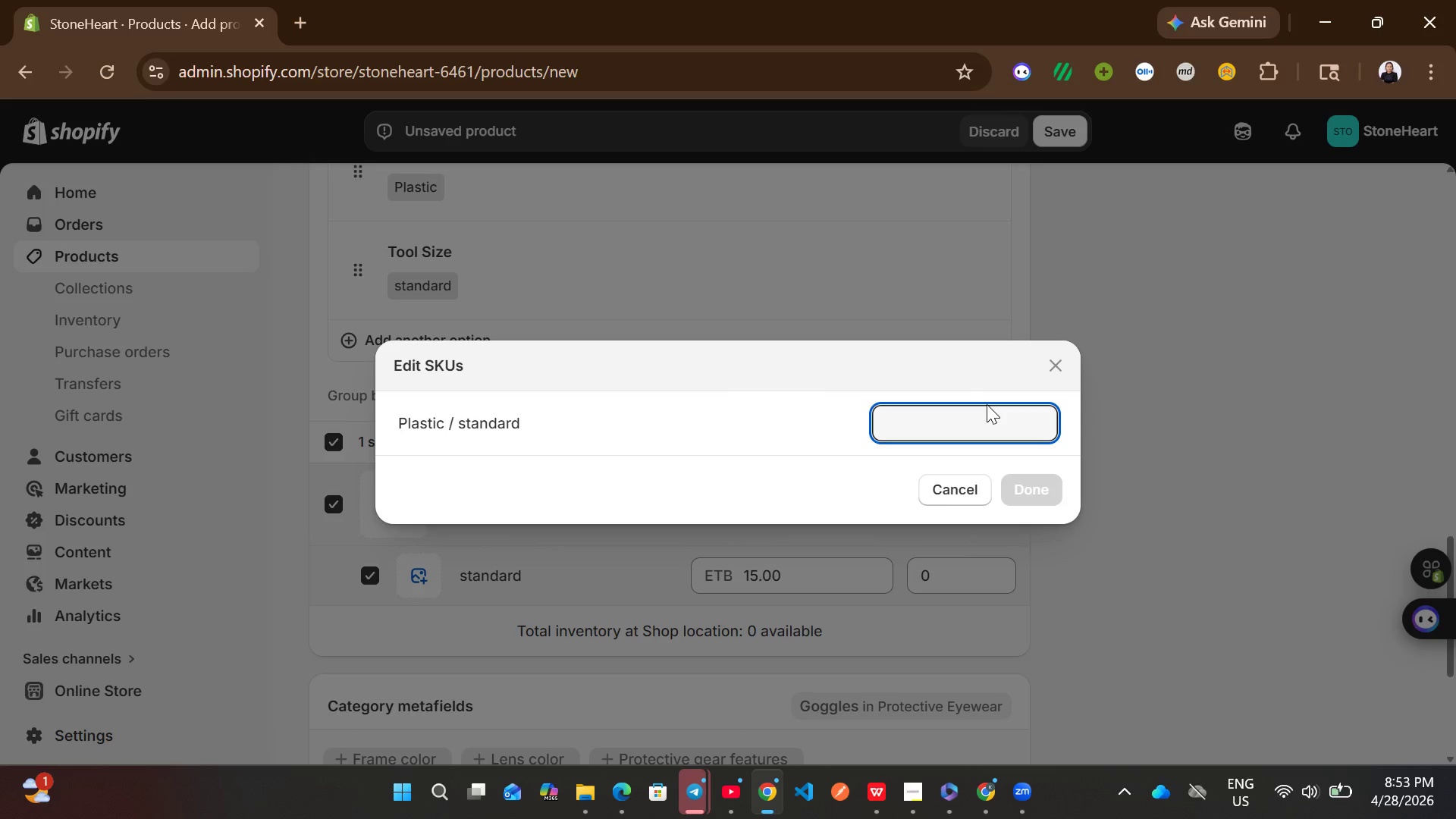 
key(Control+V)
 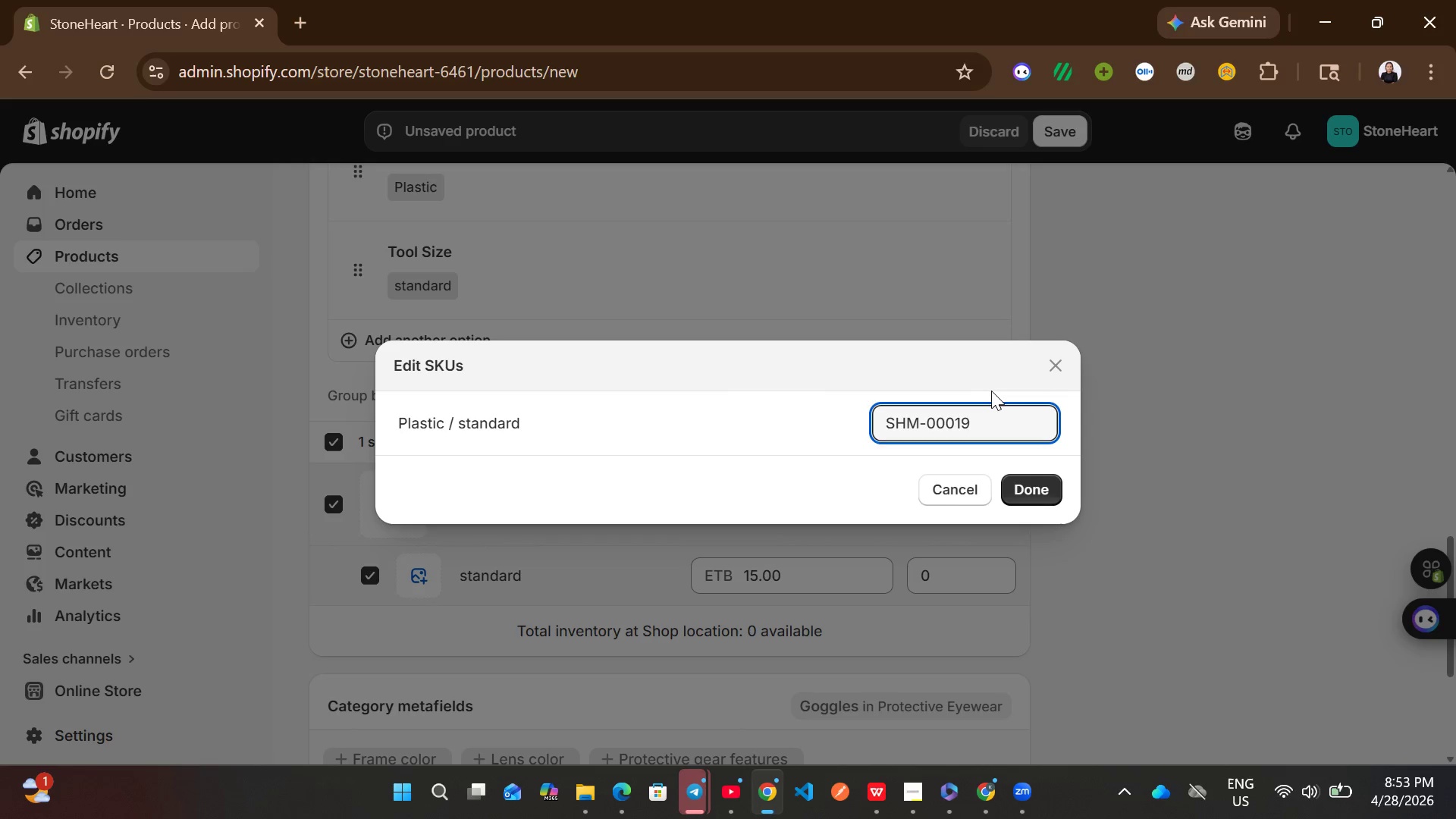 
key(Backspace)
key(Backspace)
type(20)
 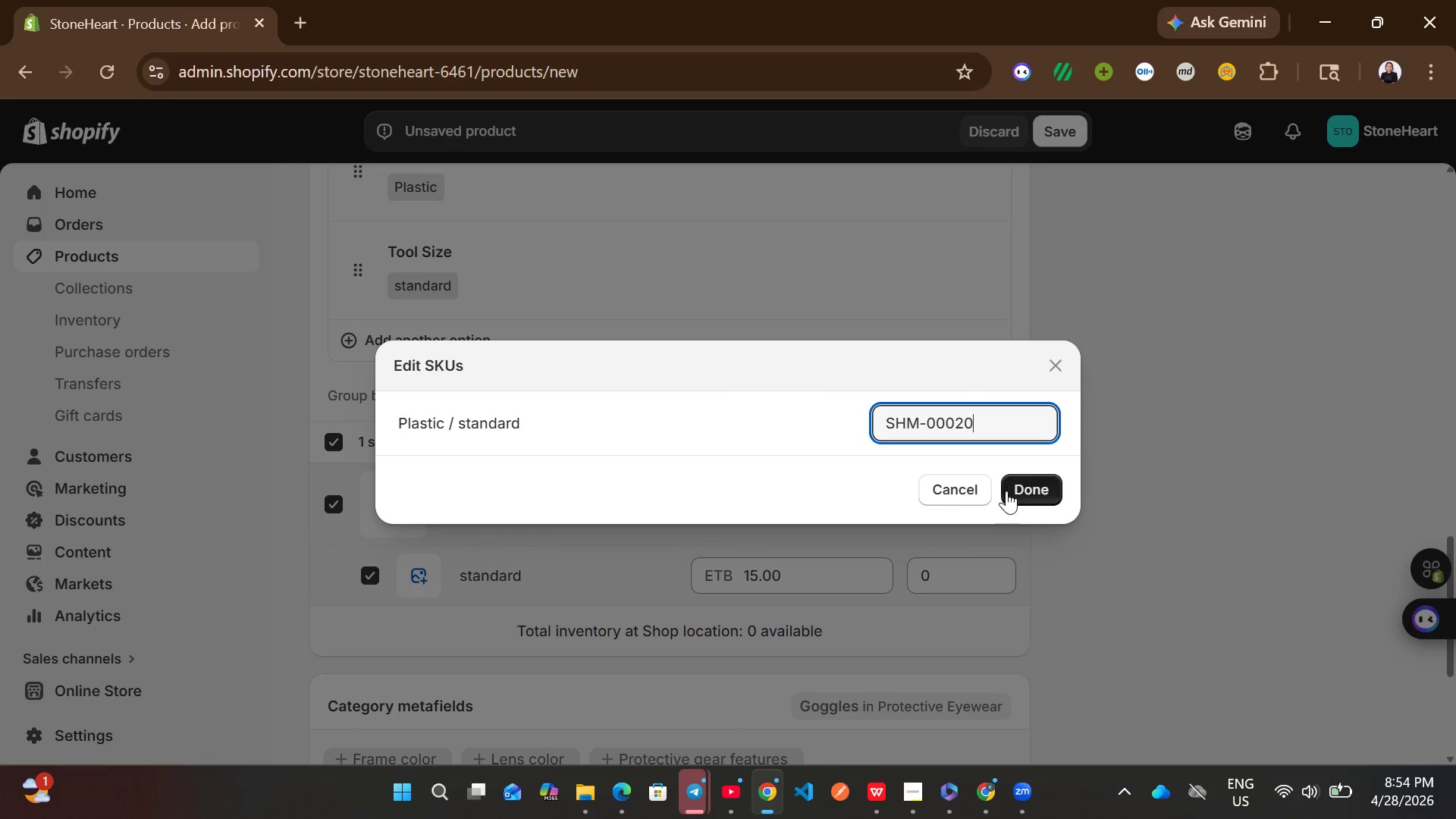 
left_click([1016, 492])
 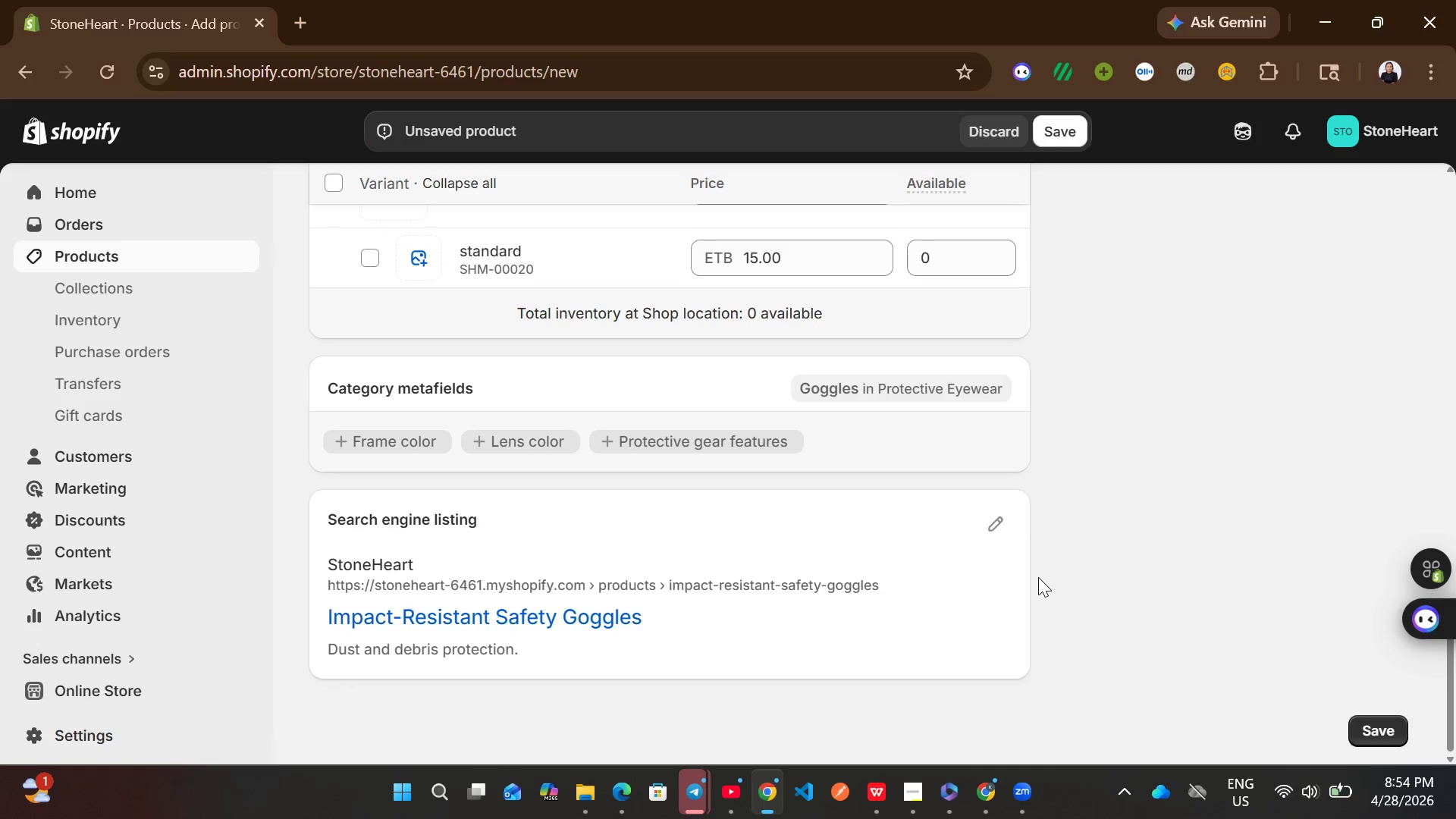 
left_click([999, 538])
 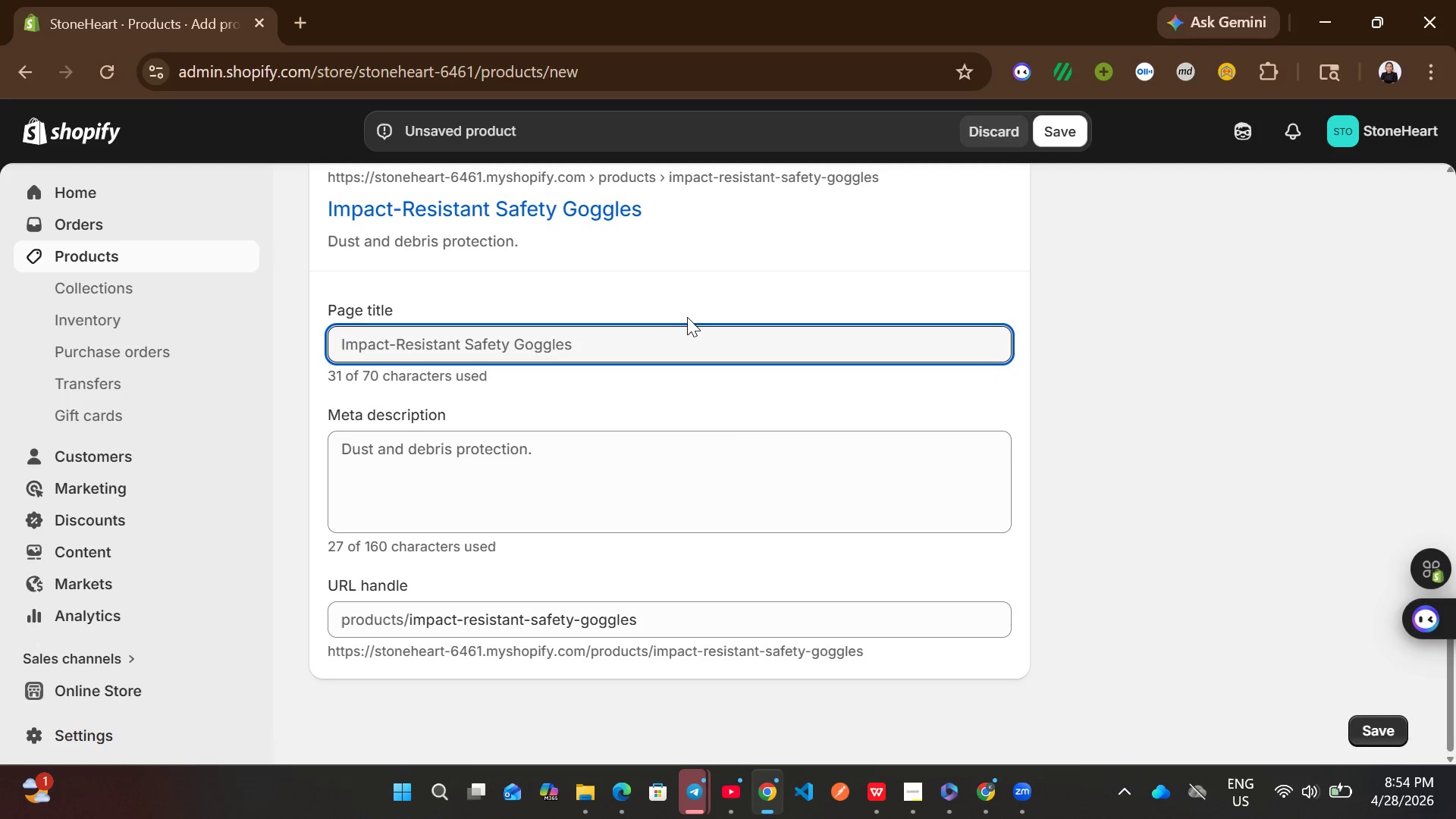 
left_click([653, 347])
 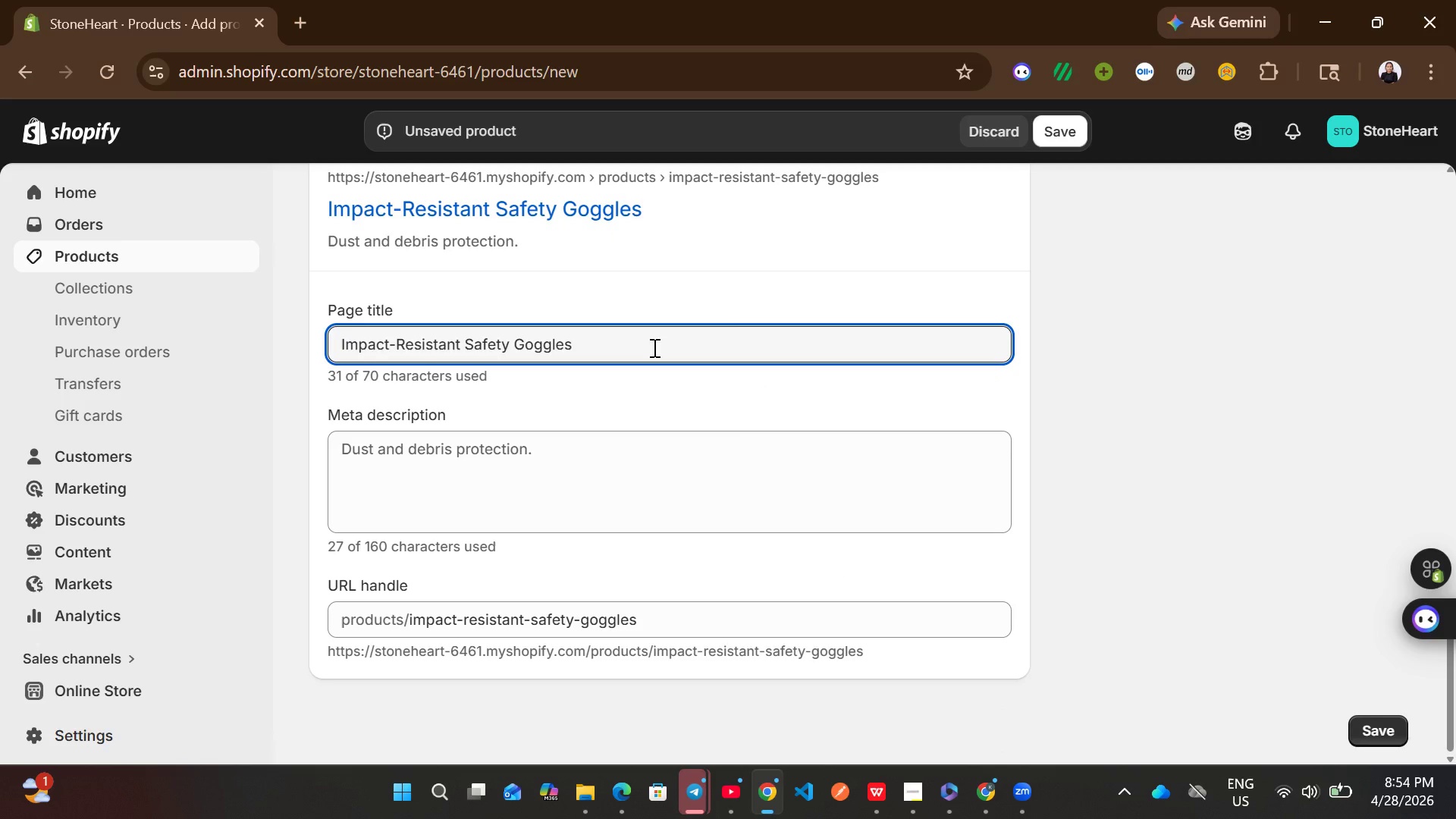 
key(Control+A)
 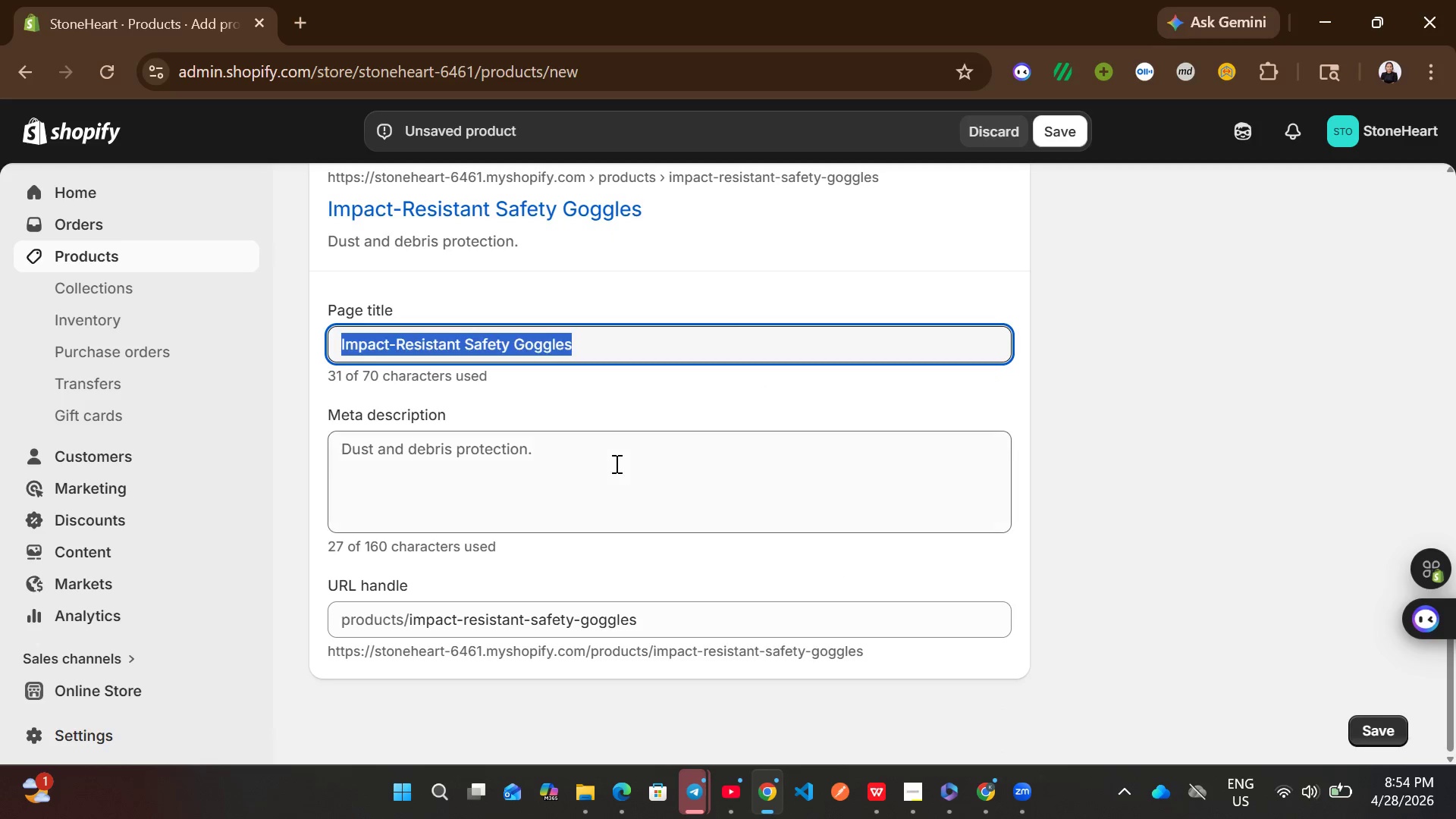 
left_click([615, 463])
 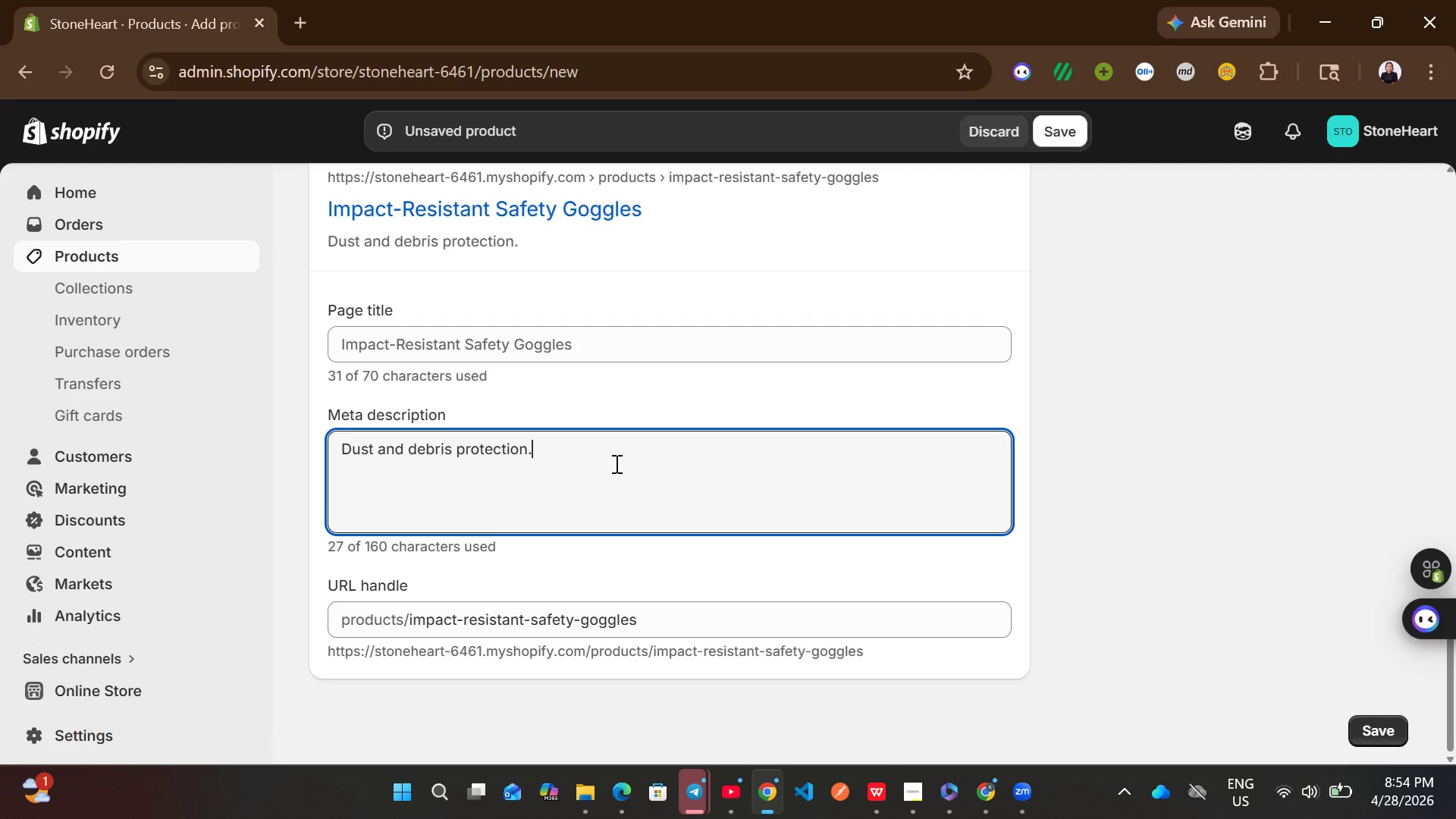 
key(Control+A)
 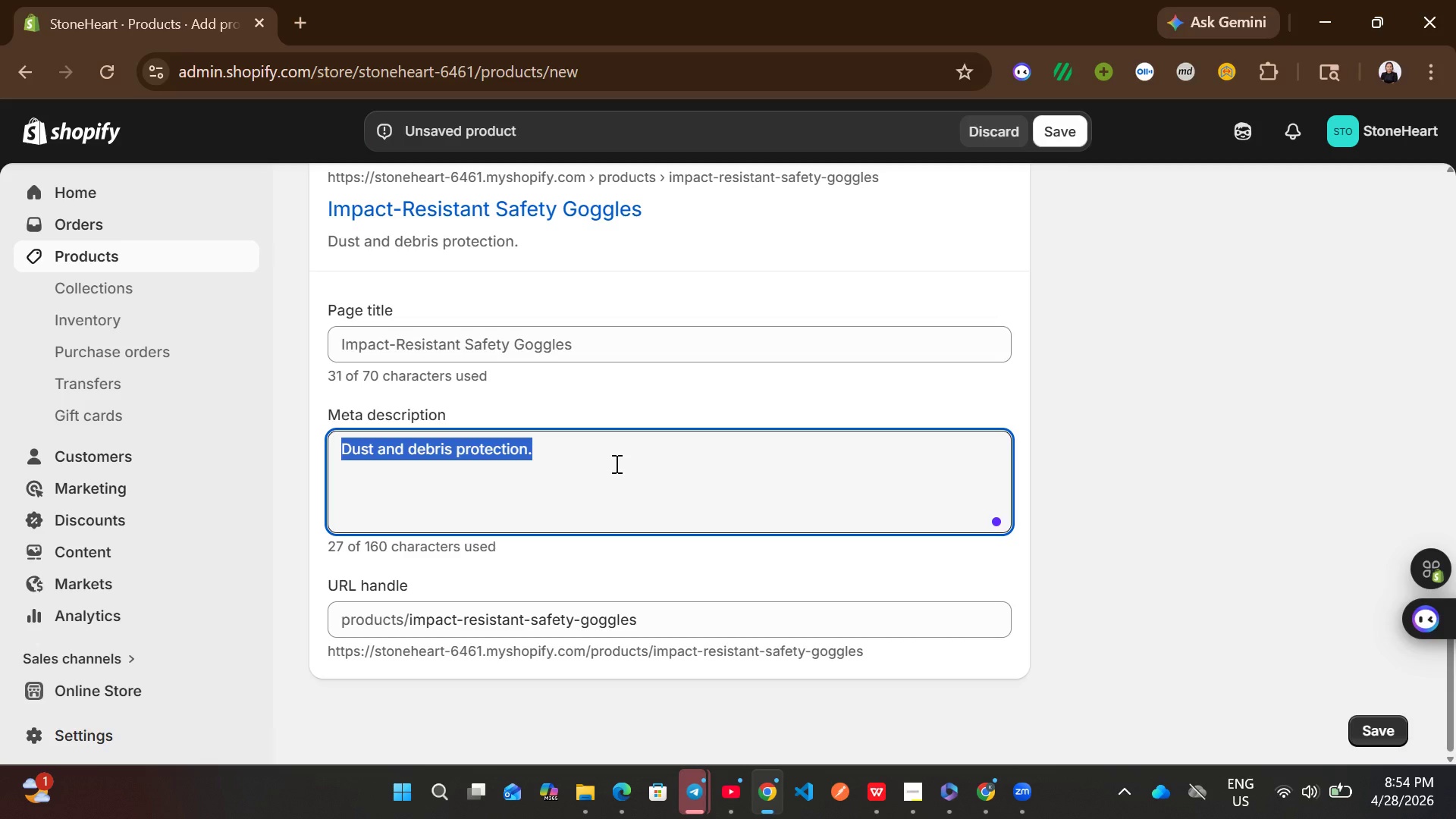 
wait(20.52)
 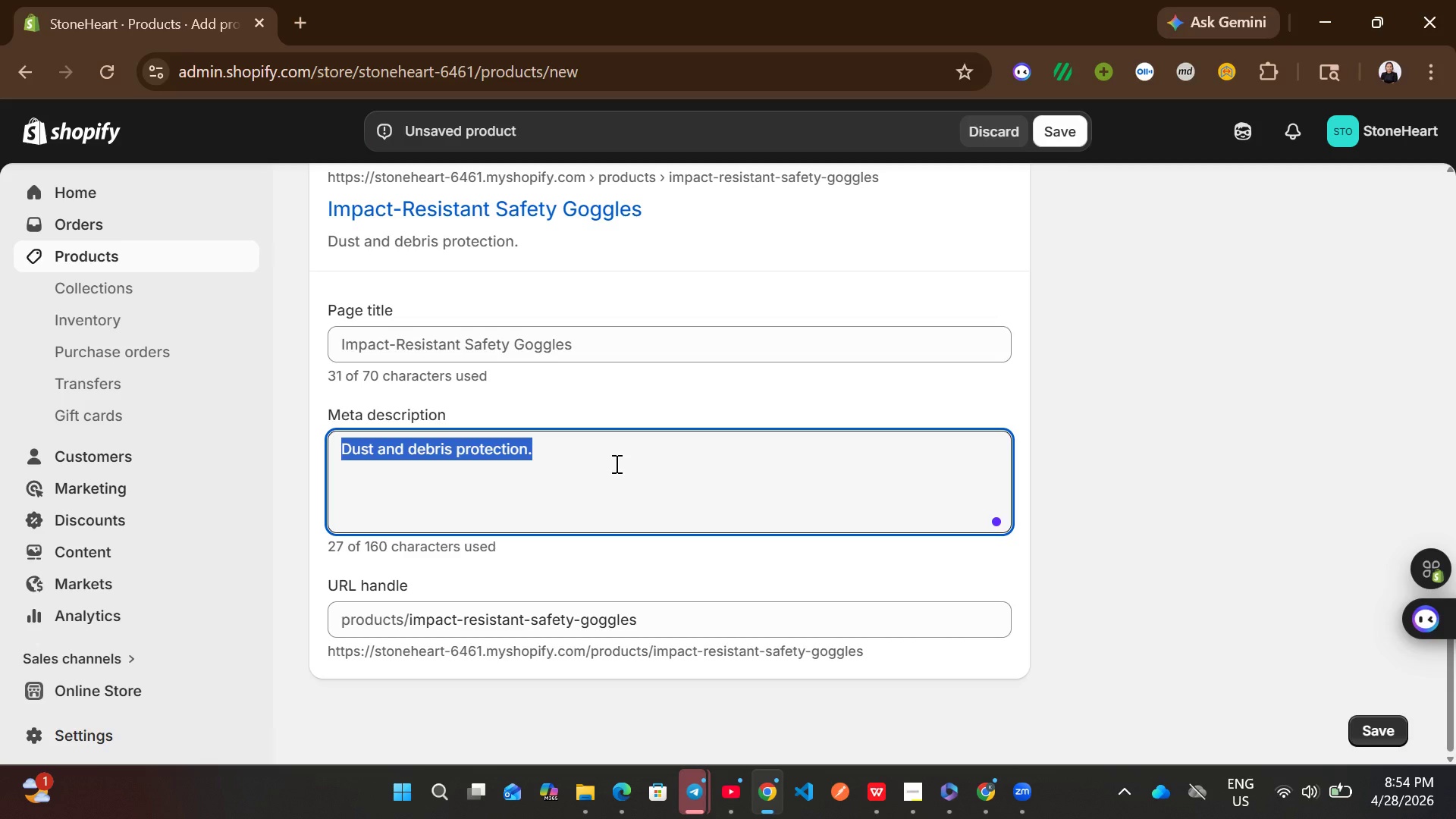 
type(shop impact-resu)
key(Backspace)
type(istant safety goggles with plastic handle)
 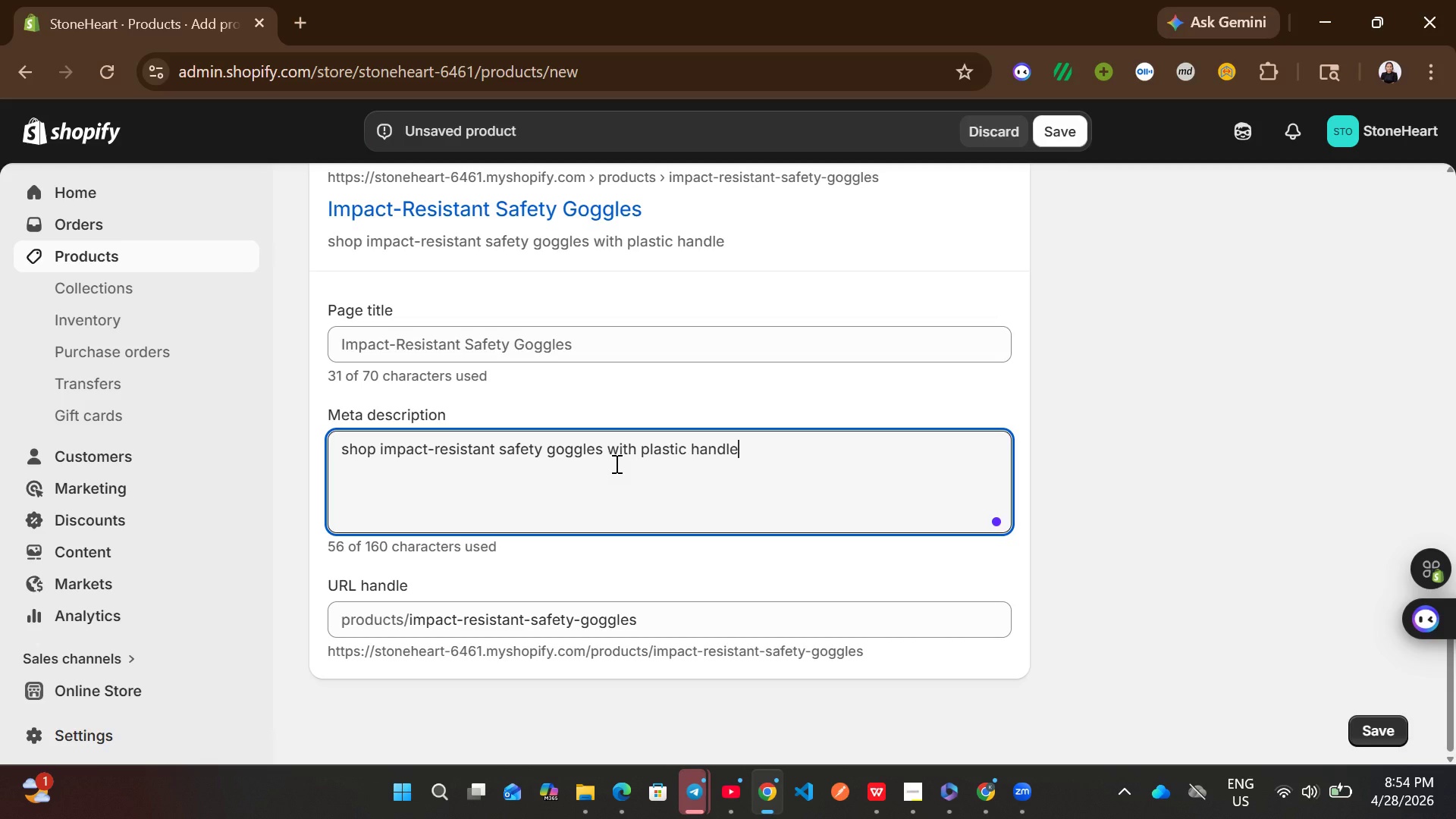 
wait(6.09)
 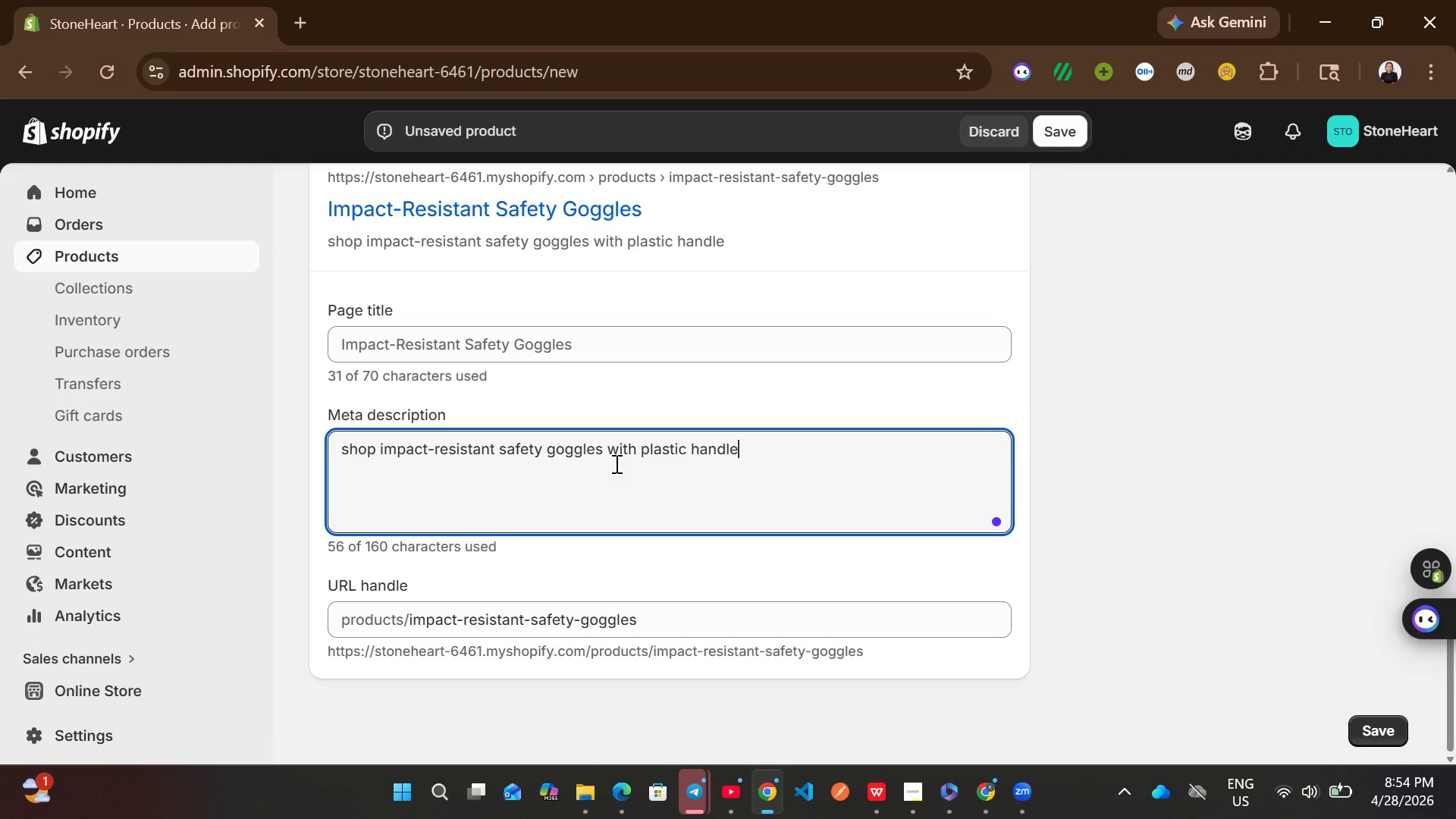 
left_click([1077, 129])
 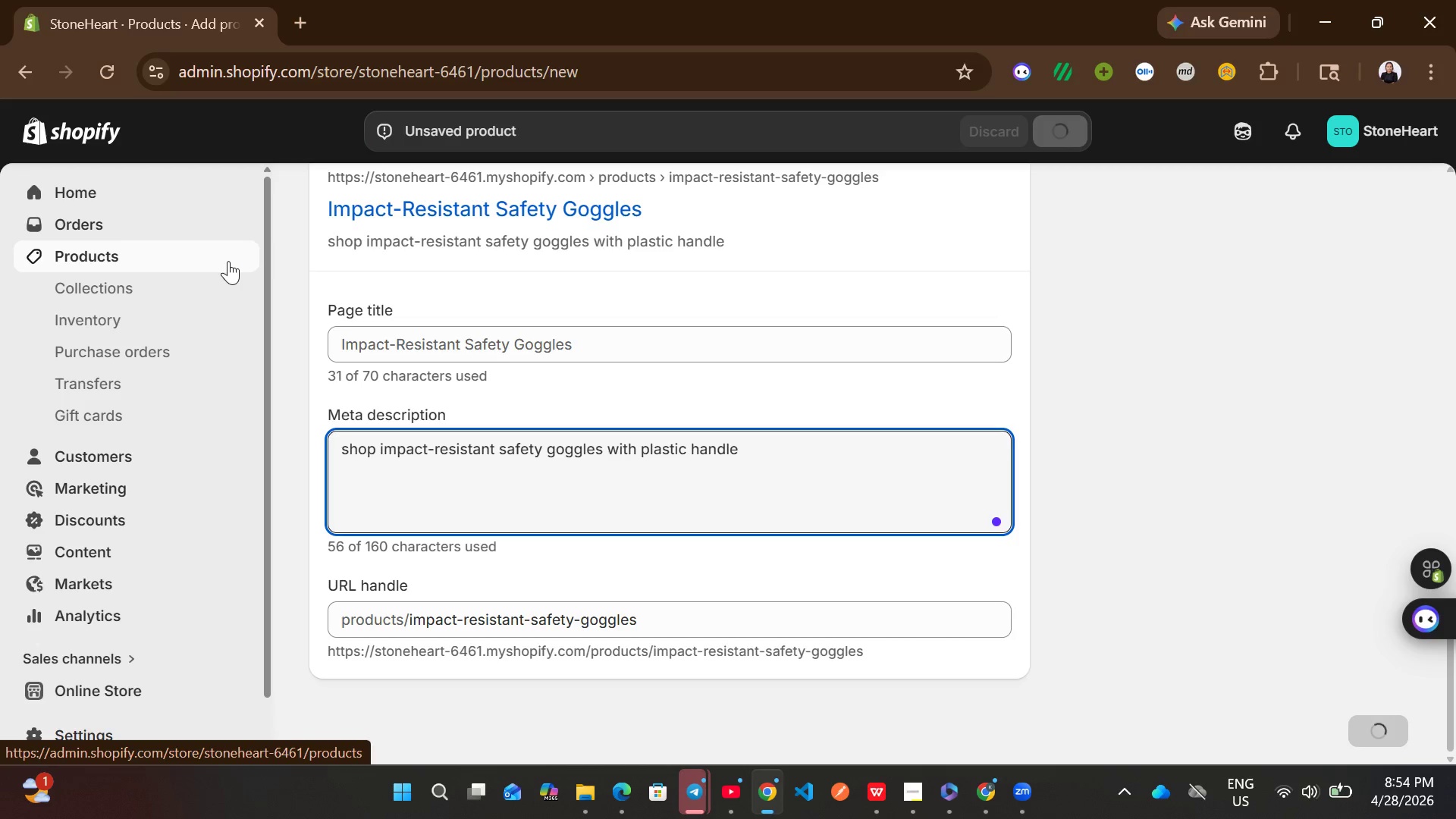 
left_click([228, 261])
 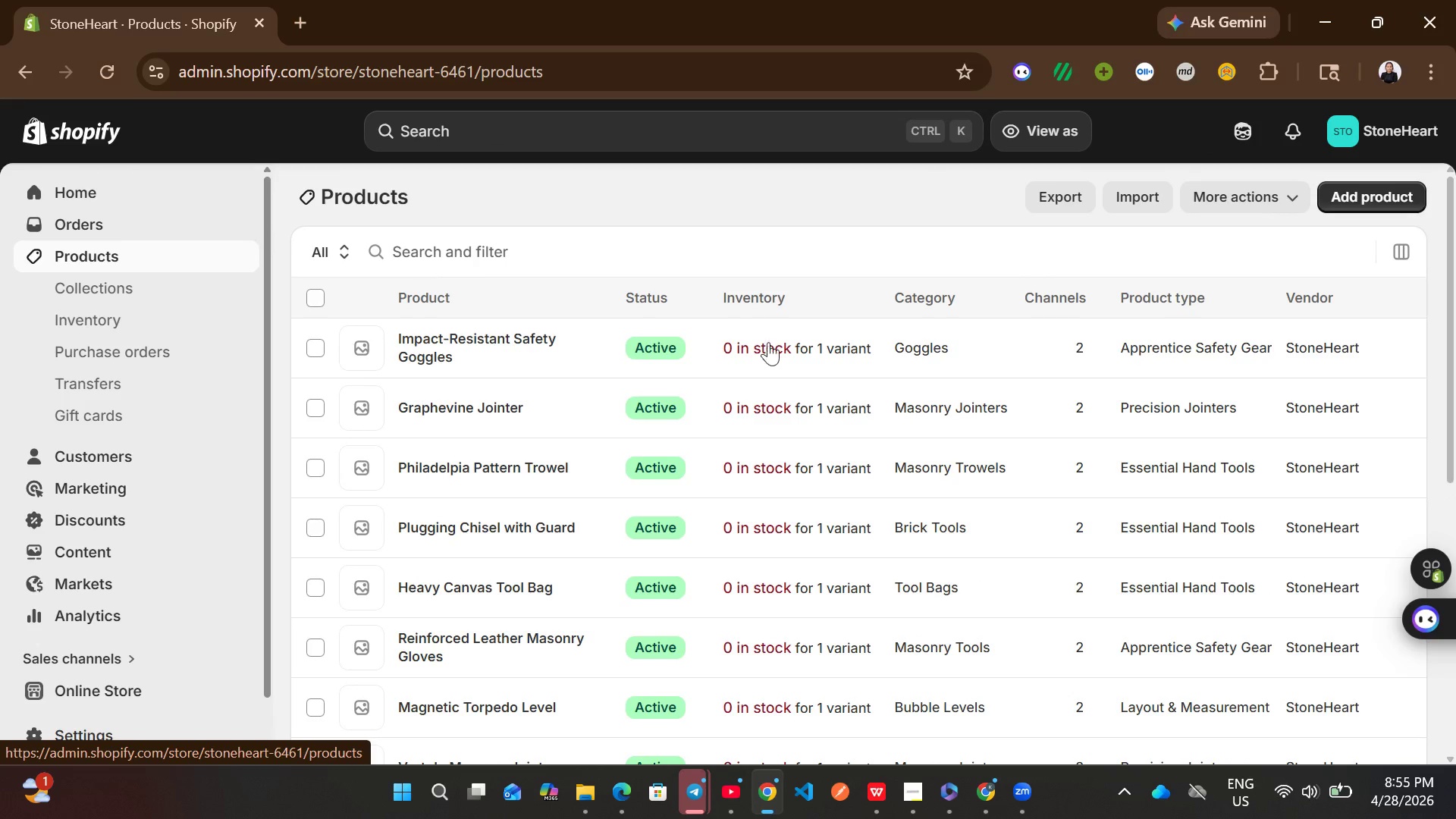 
wait(6.39)
 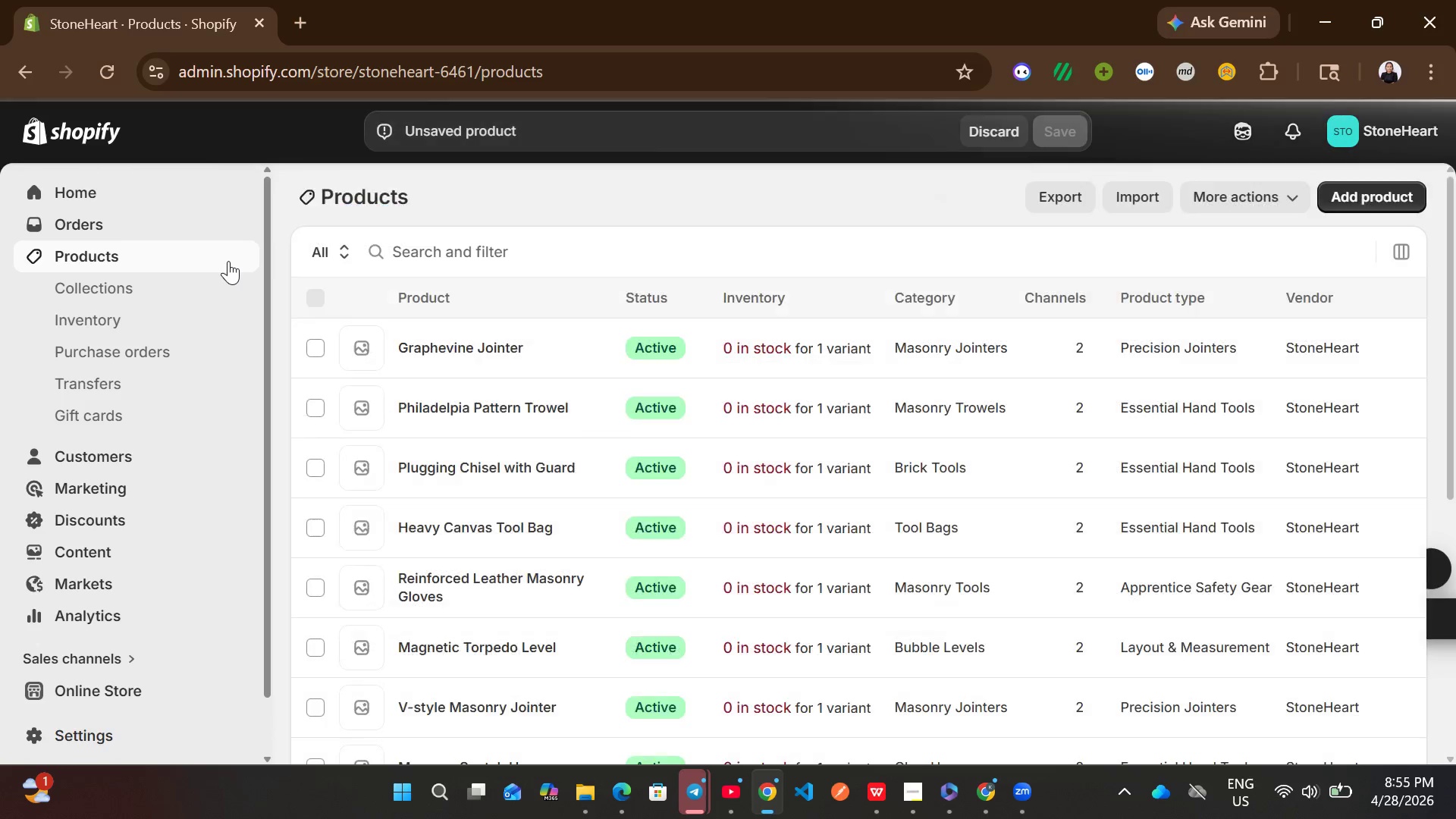 
left_click([1359, 205])
 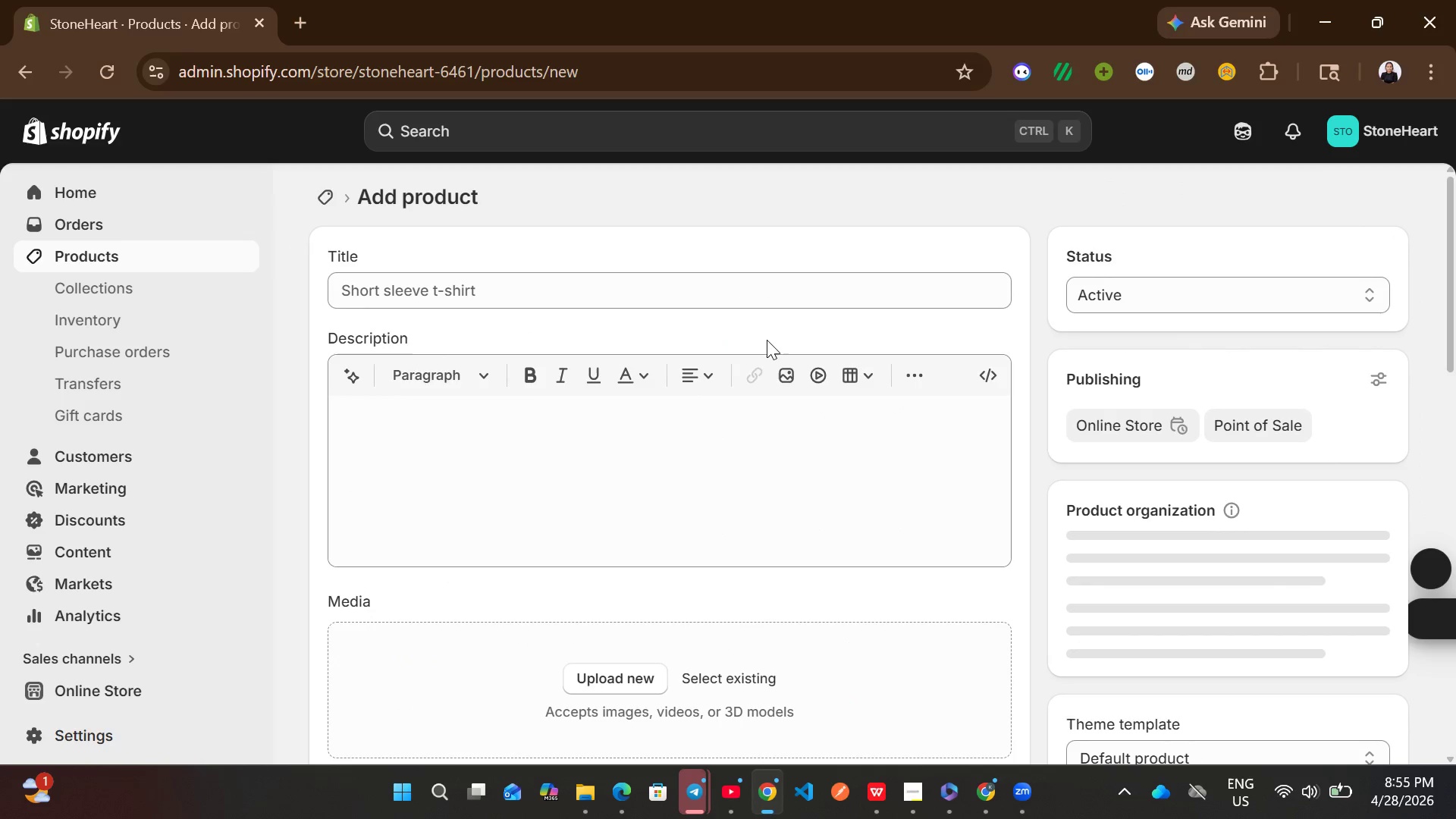 
left_click([739, 304])
 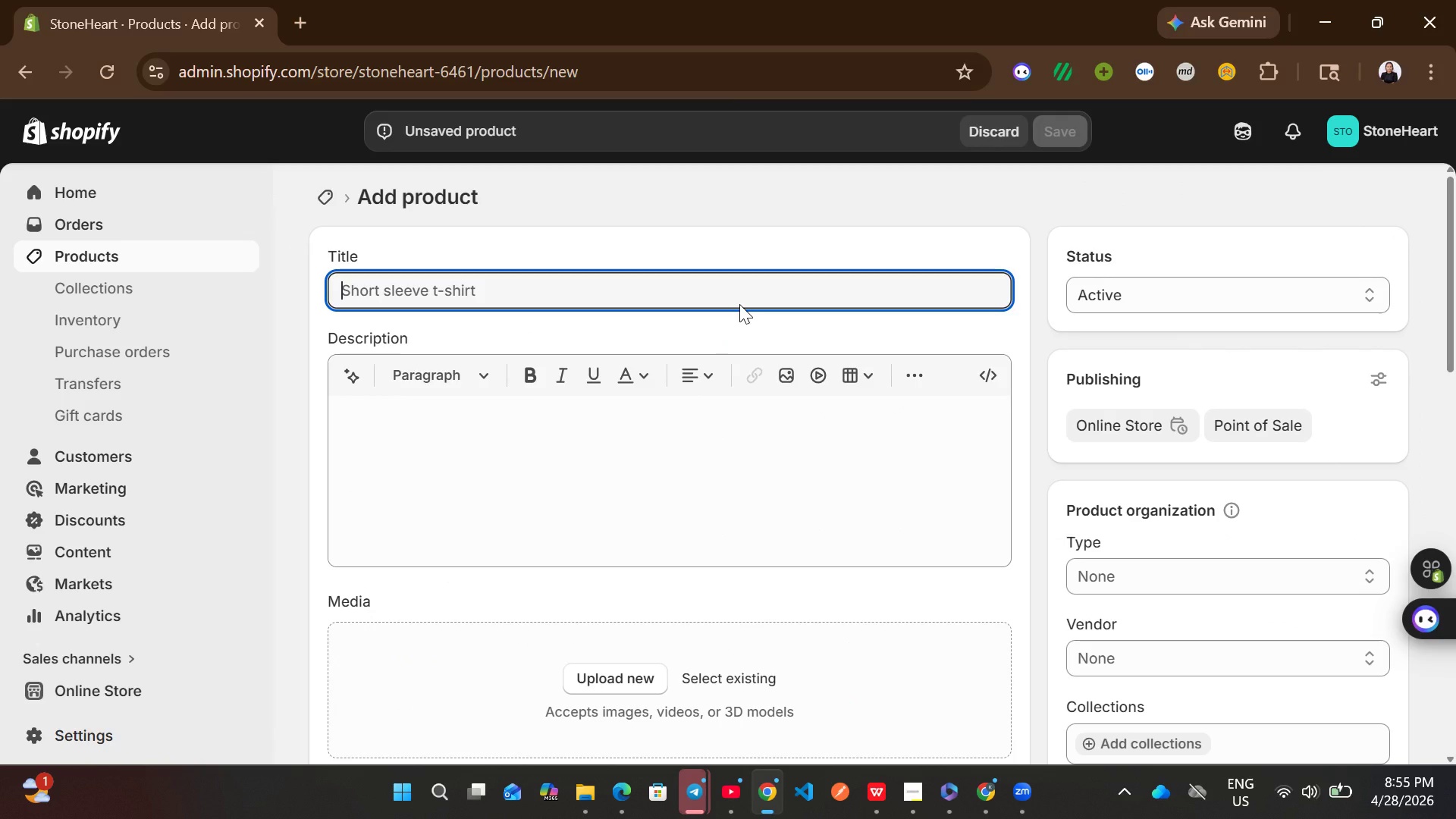 
wait(11.45)
 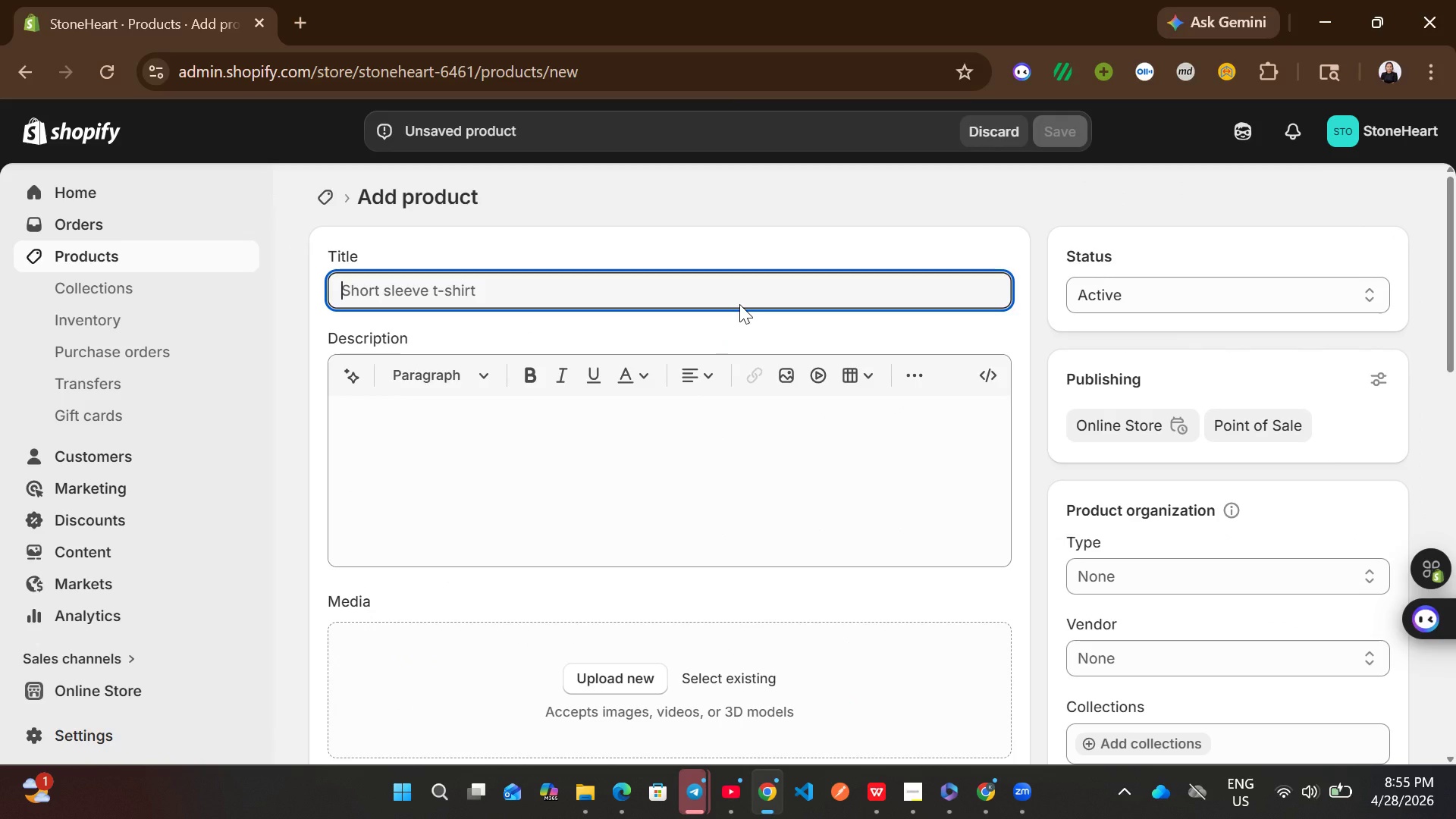 
left_click([240, 247])
 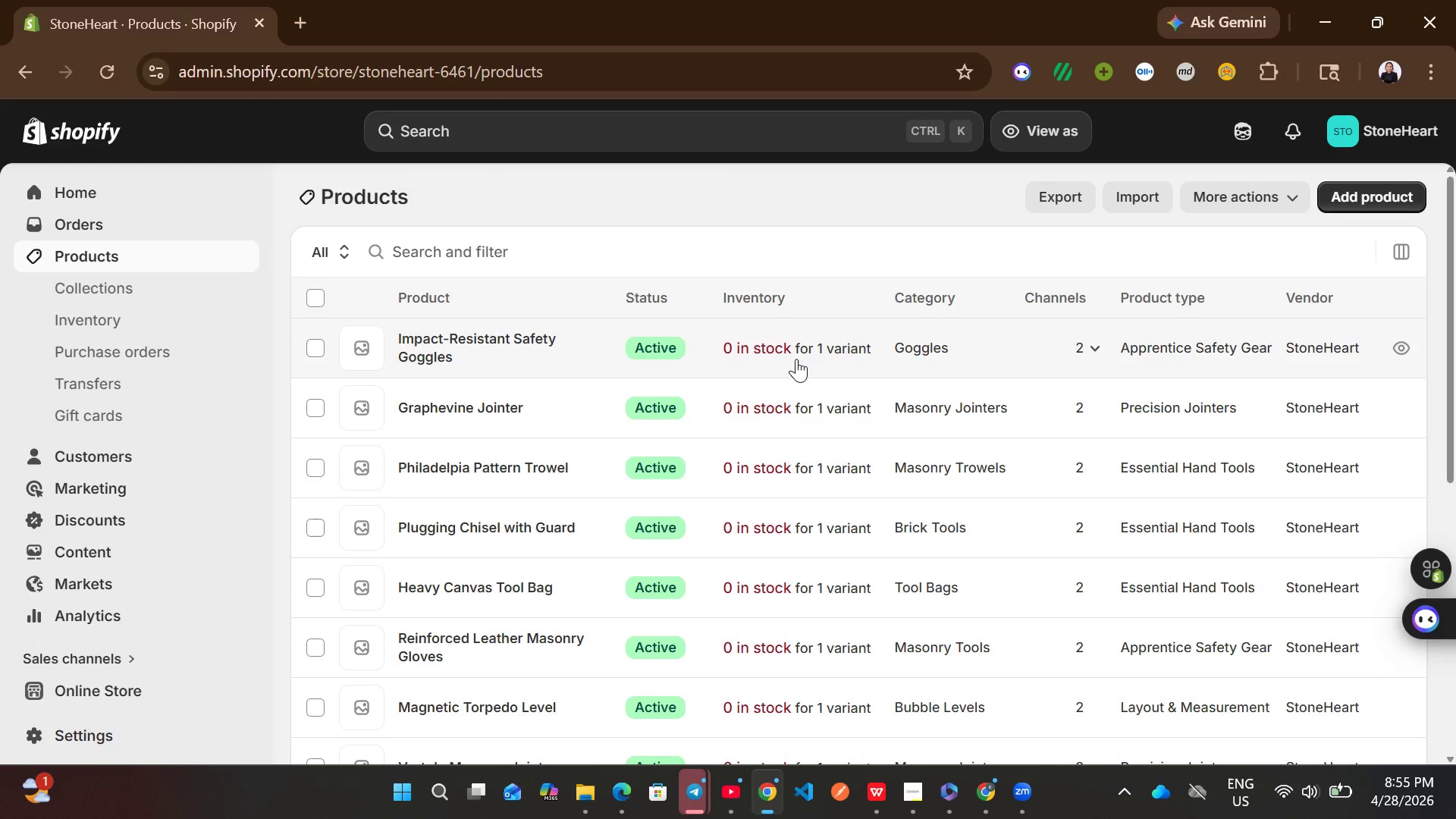 
left_click([799, 359])
 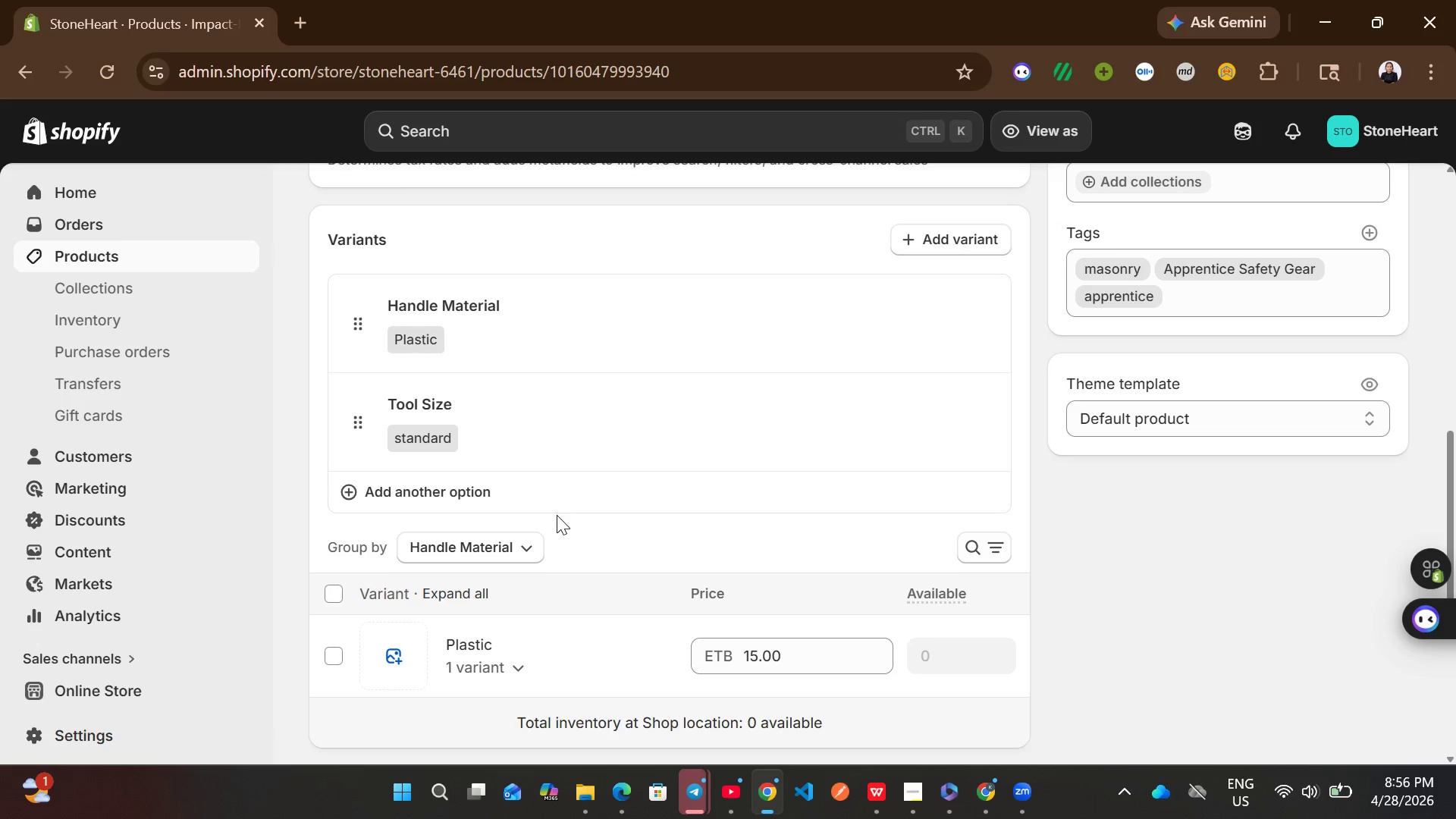 
wait(54.92)
 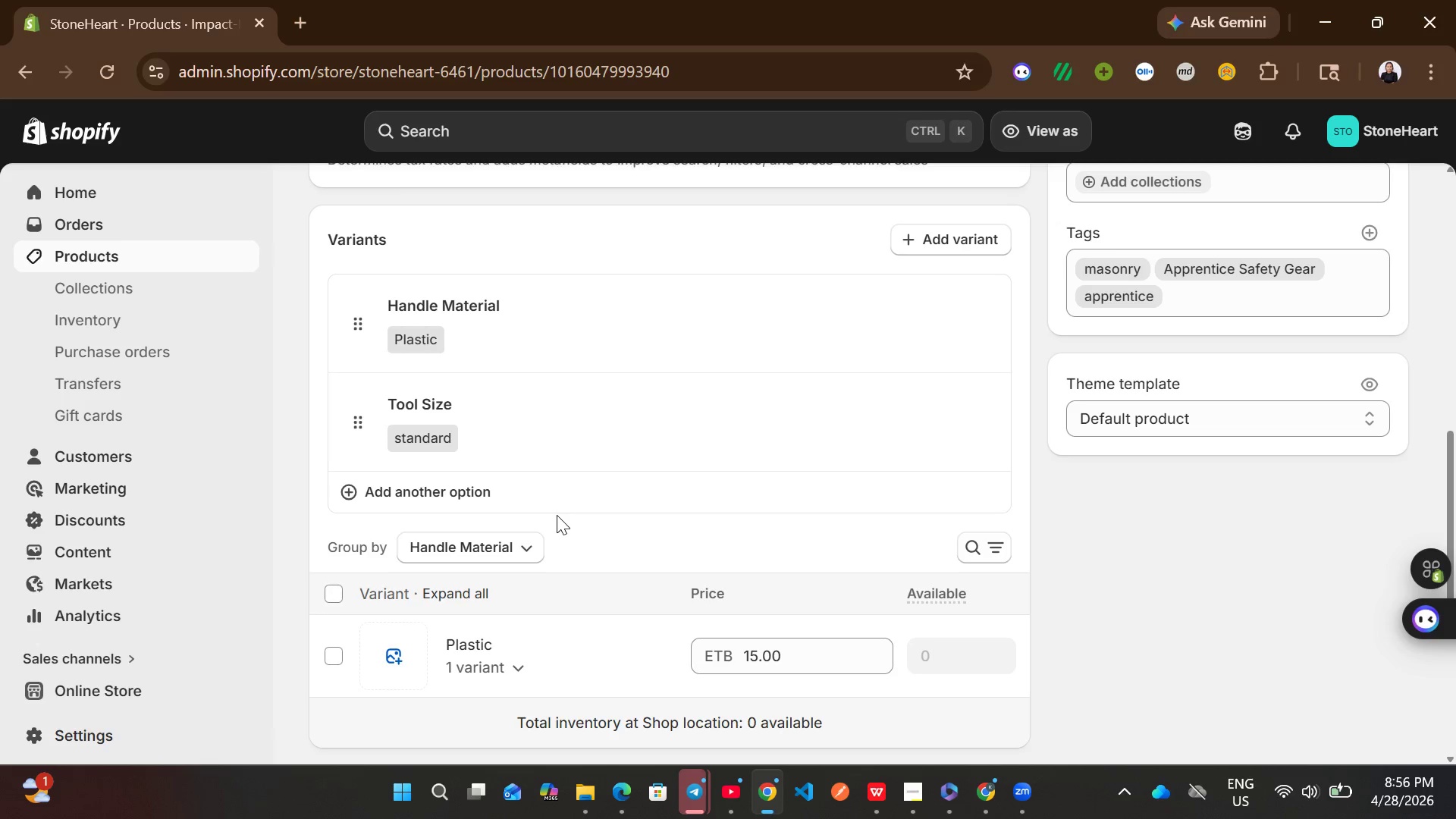 
left_click([200, 258])
 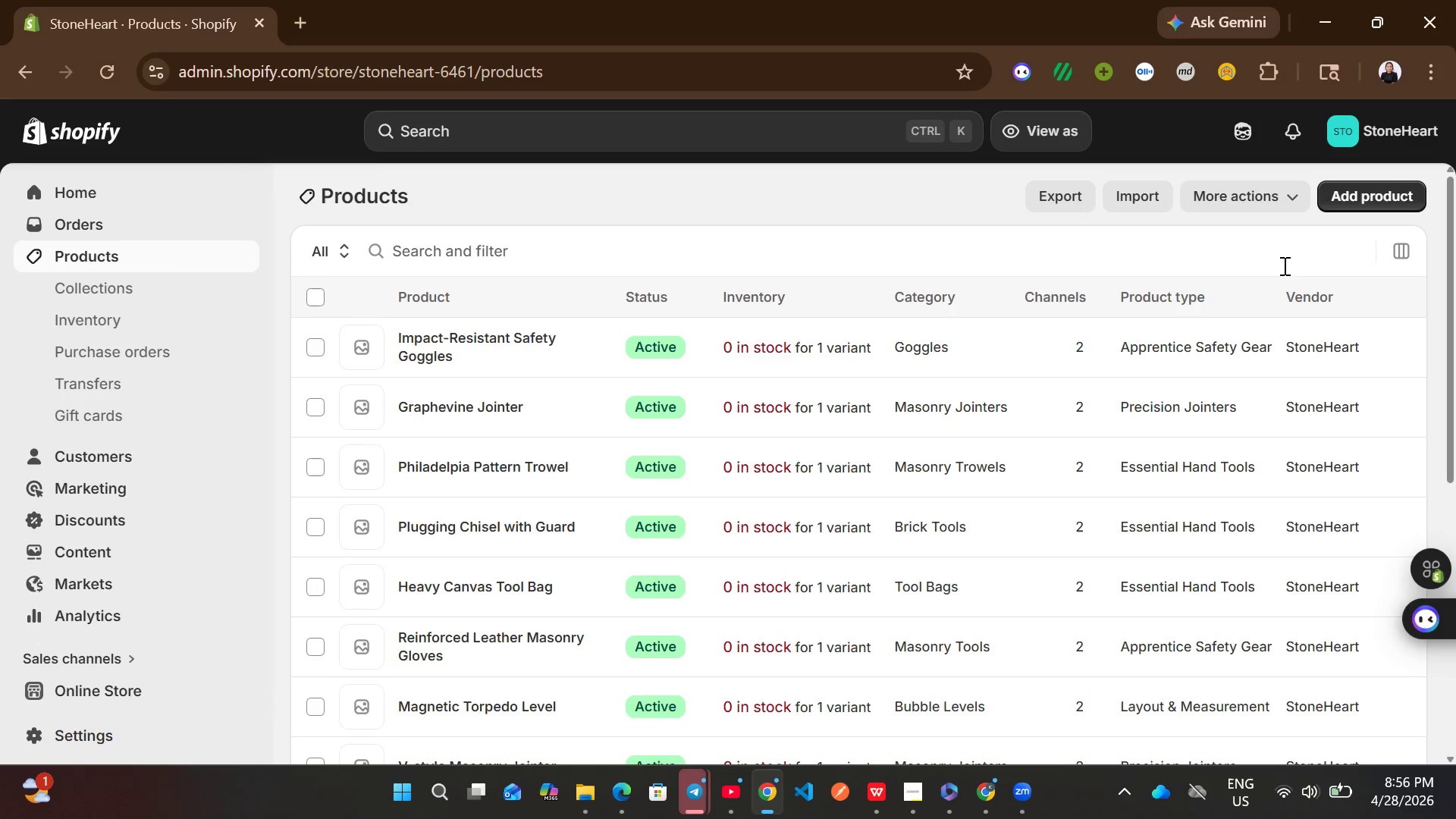 
left_click([1351, 192])
 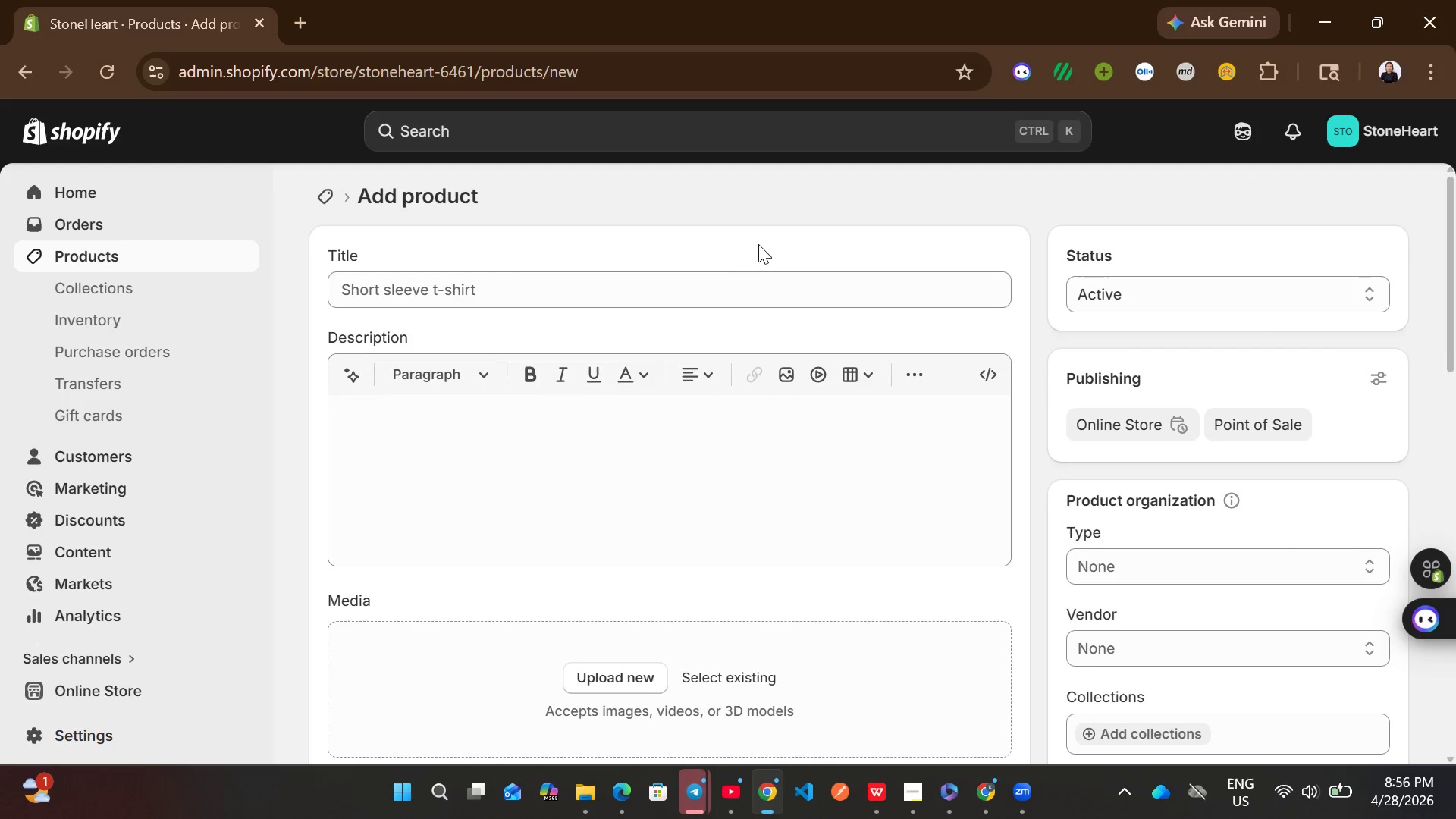 
left_click([662, 310])
 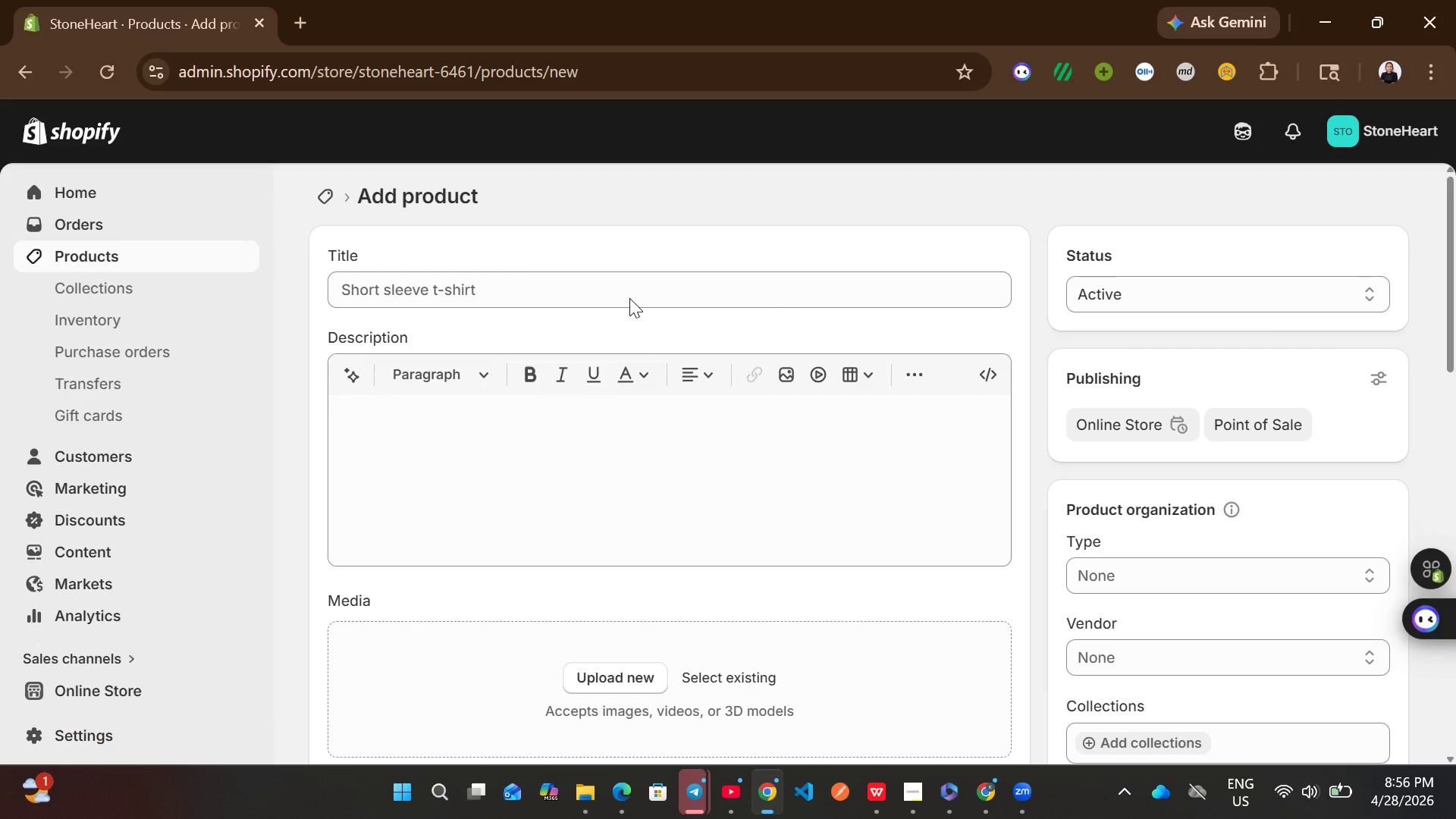 
left_click([629, 298])
 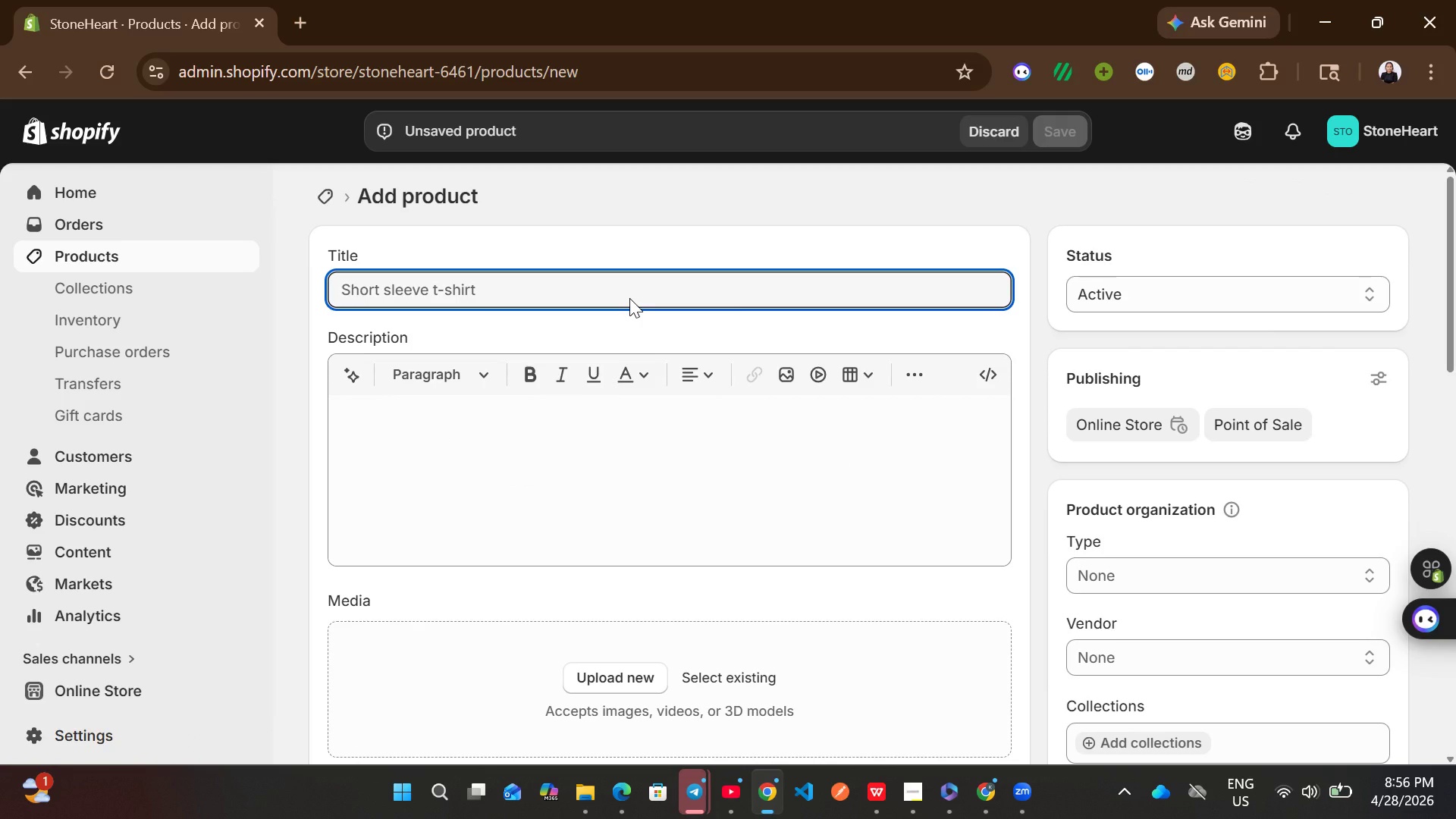 
wait(6.64)
 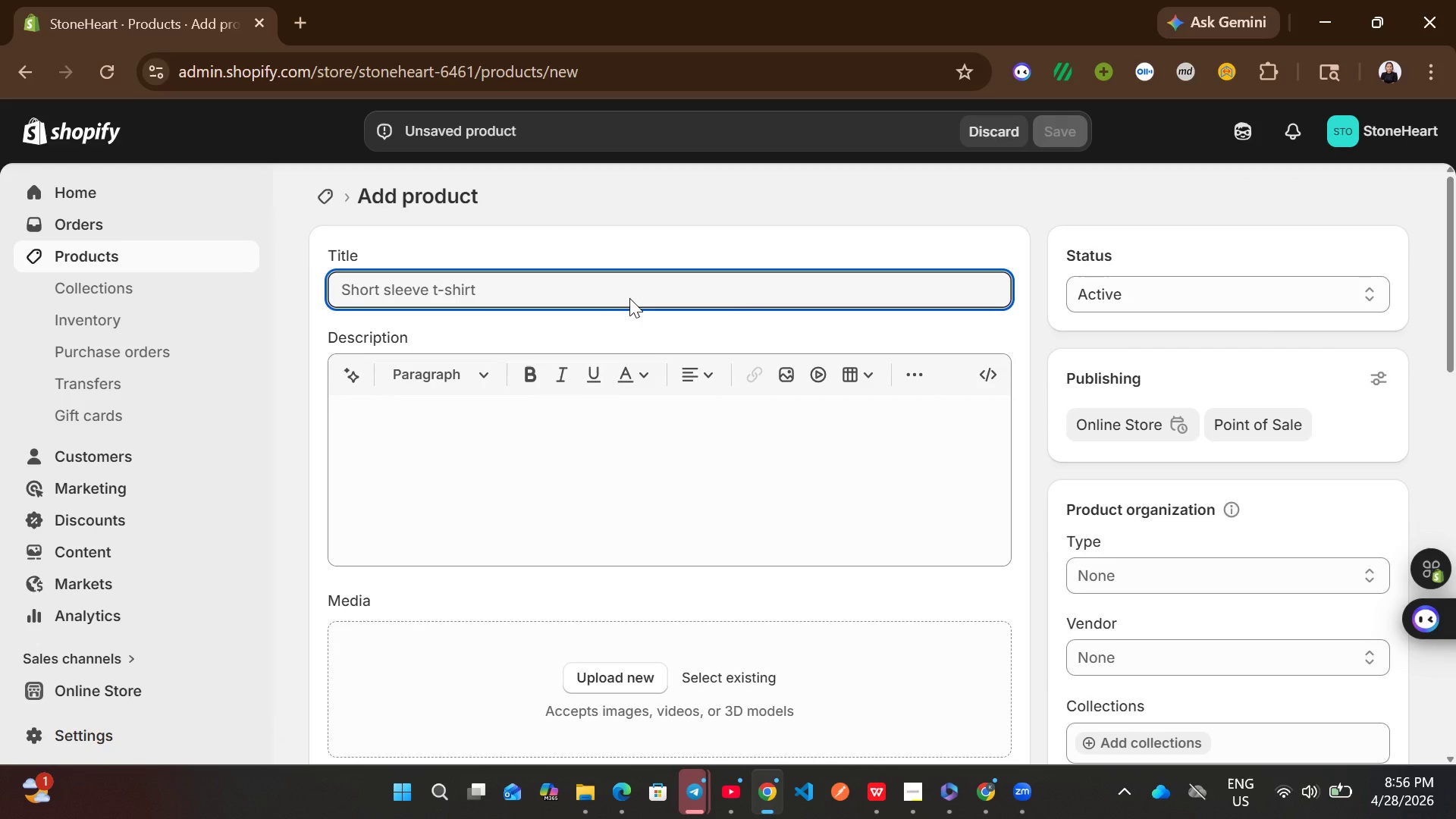 
type(Impact-re)
key(Backspace)
type(Resistant Safety Goggles)
 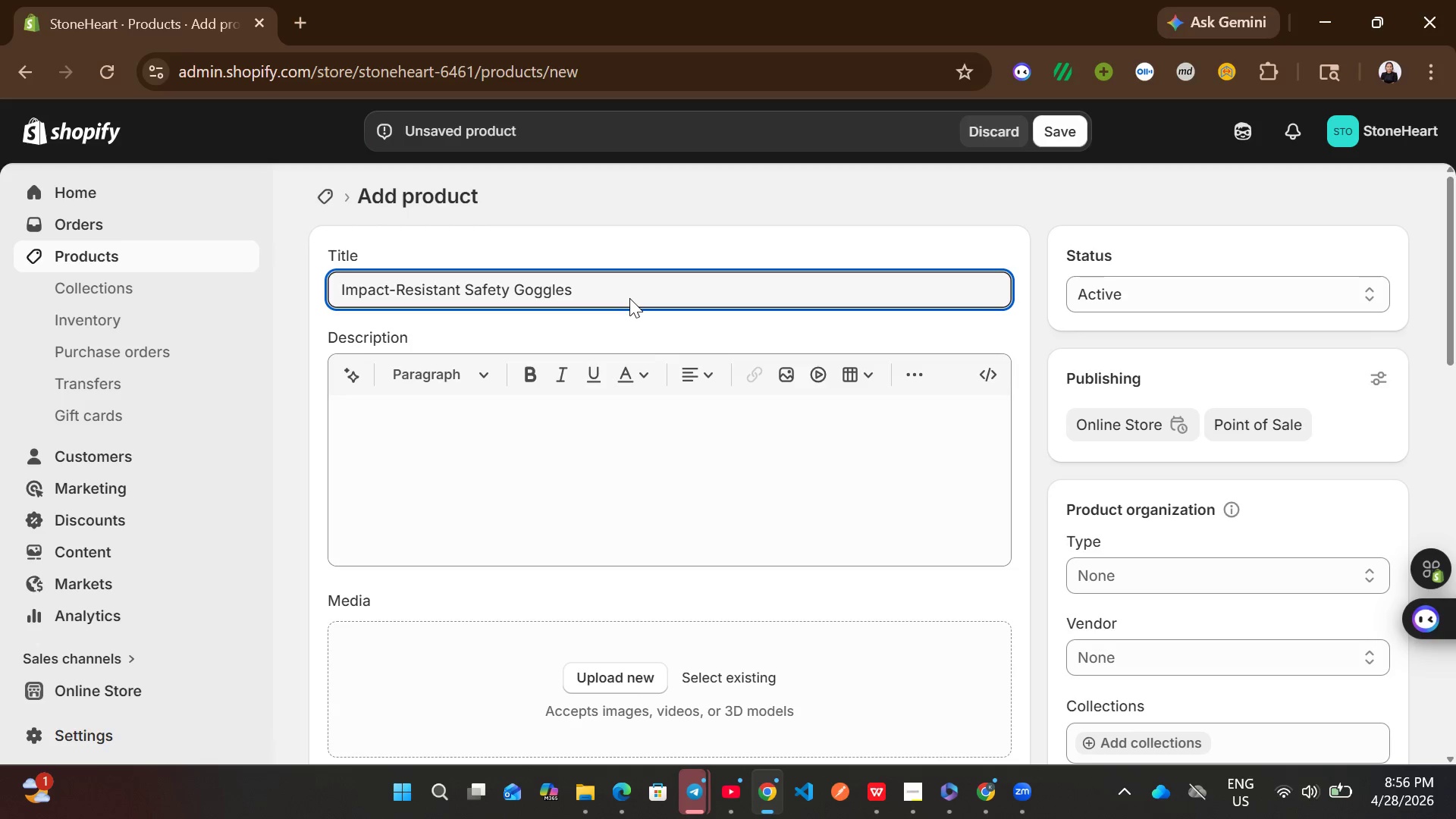 
left_click([610, 477])
 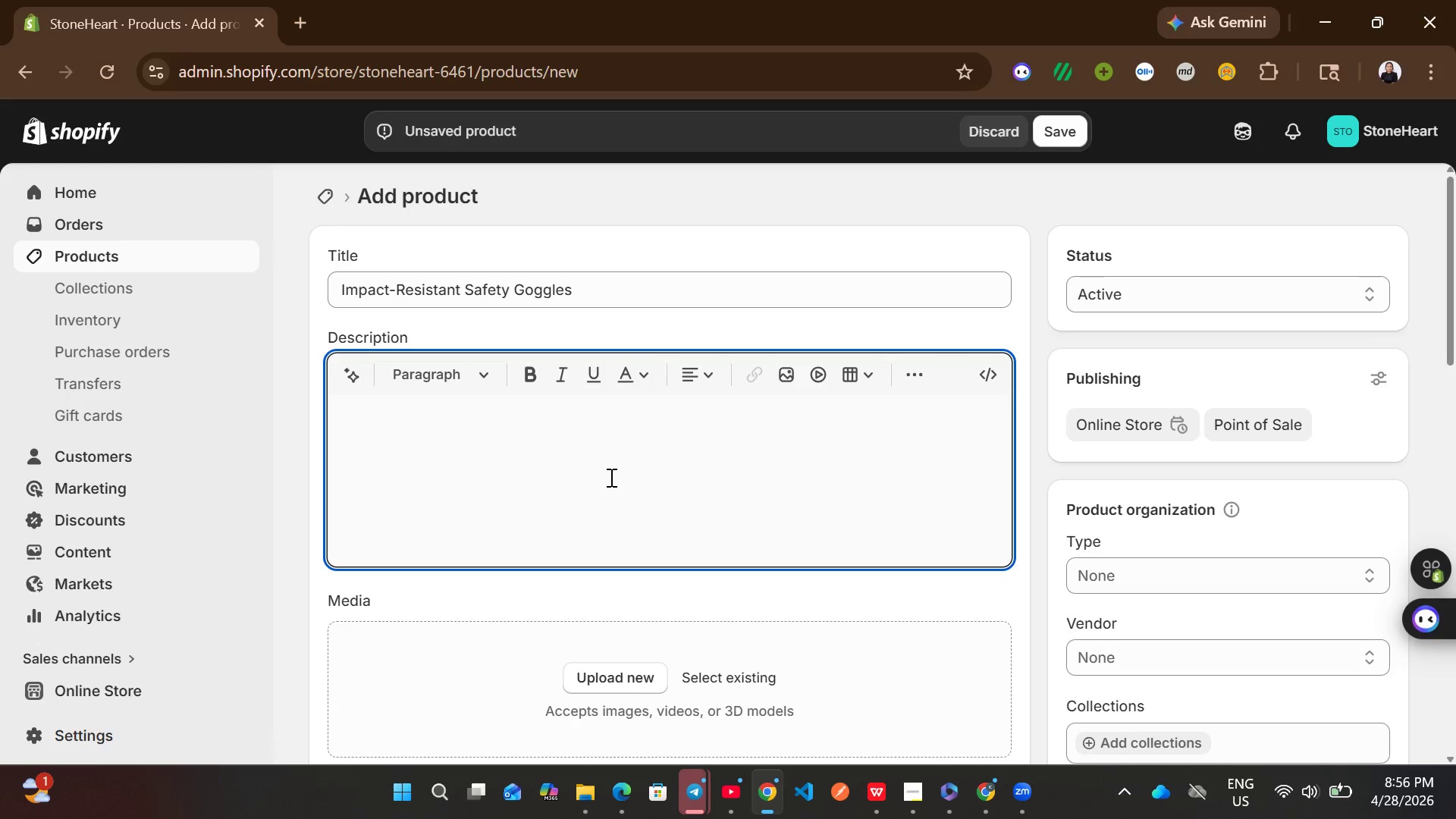 
wait(6.66)
 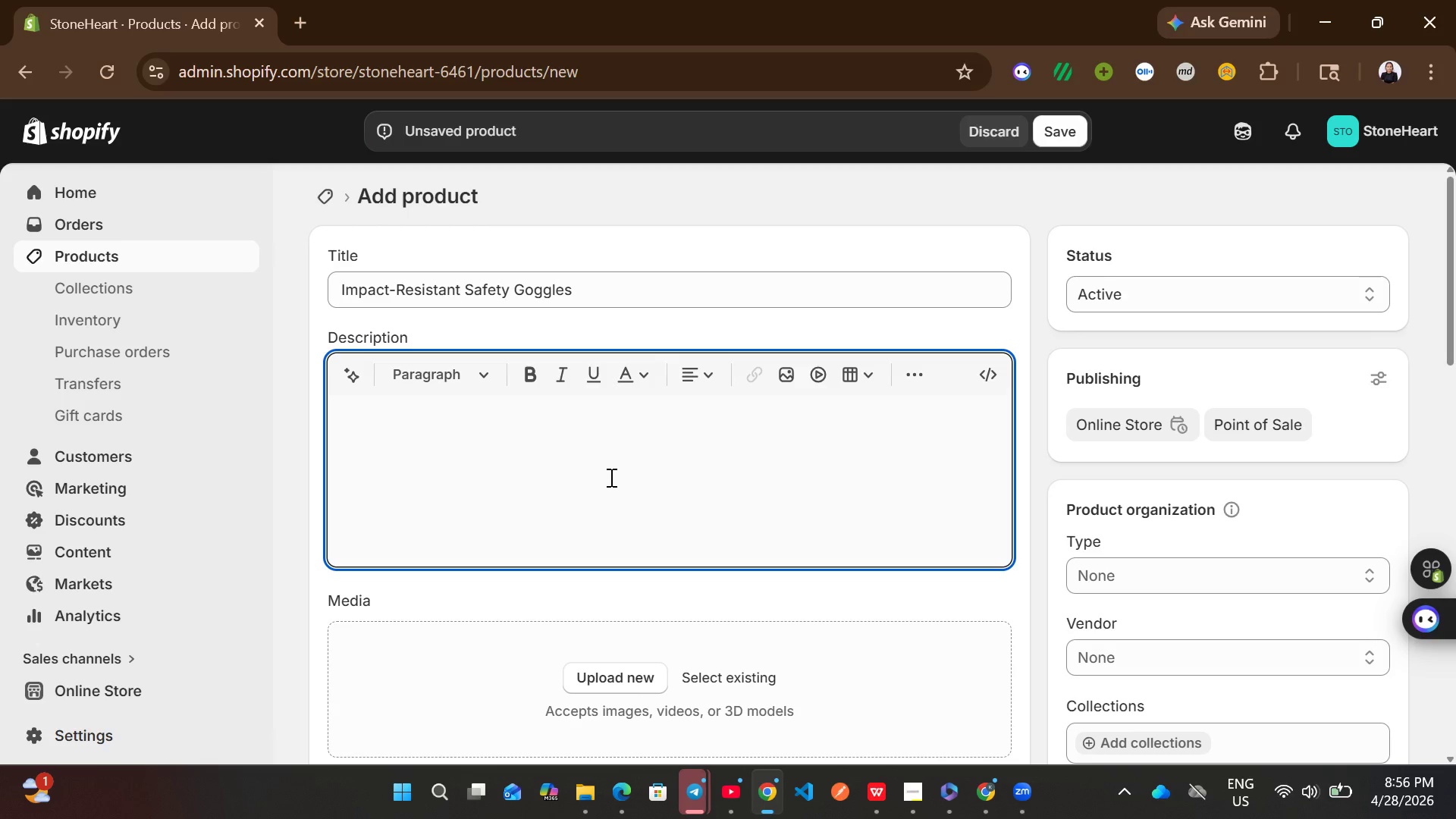 
type(premium safety )
 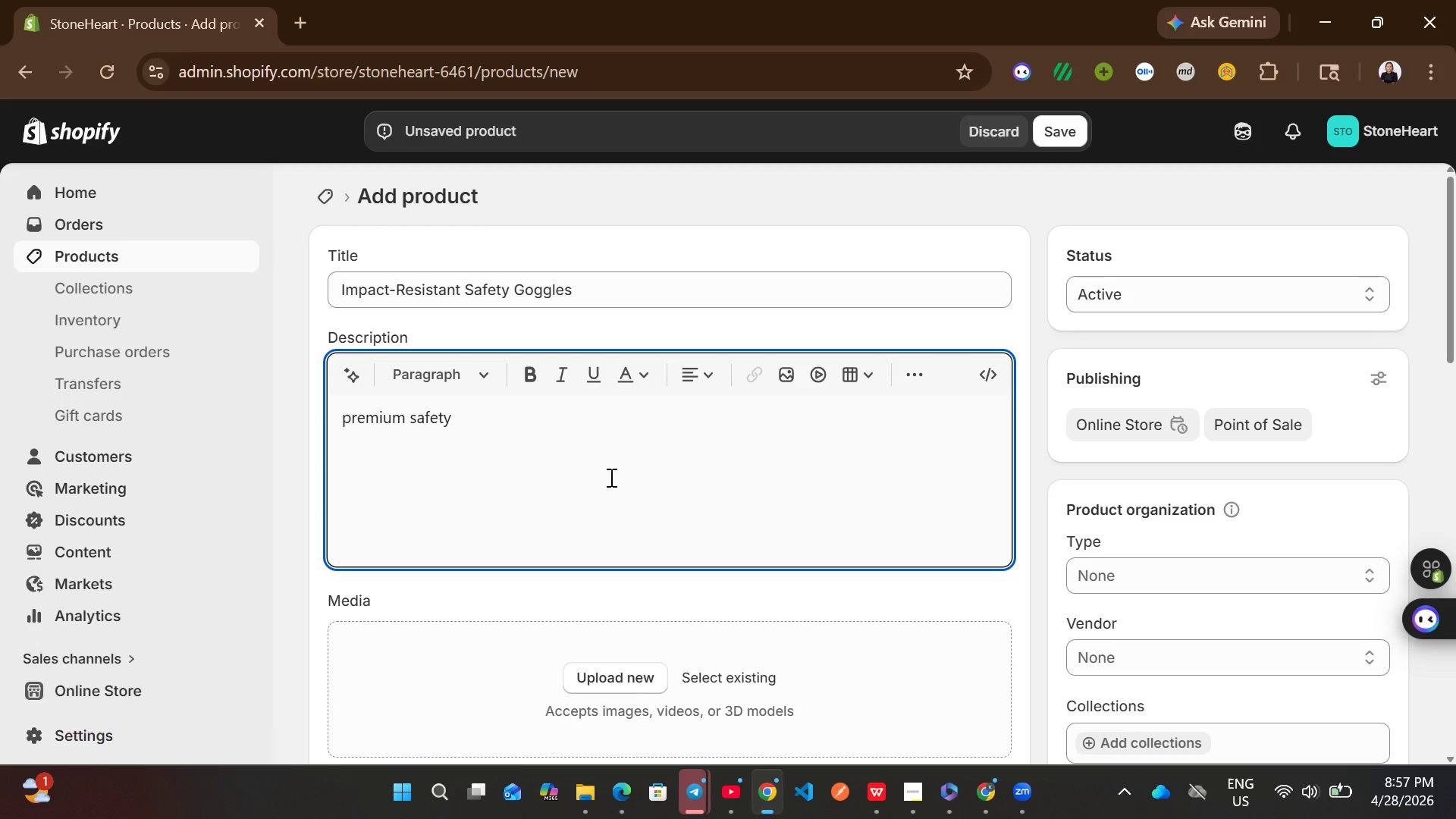 
wait(5.31)
 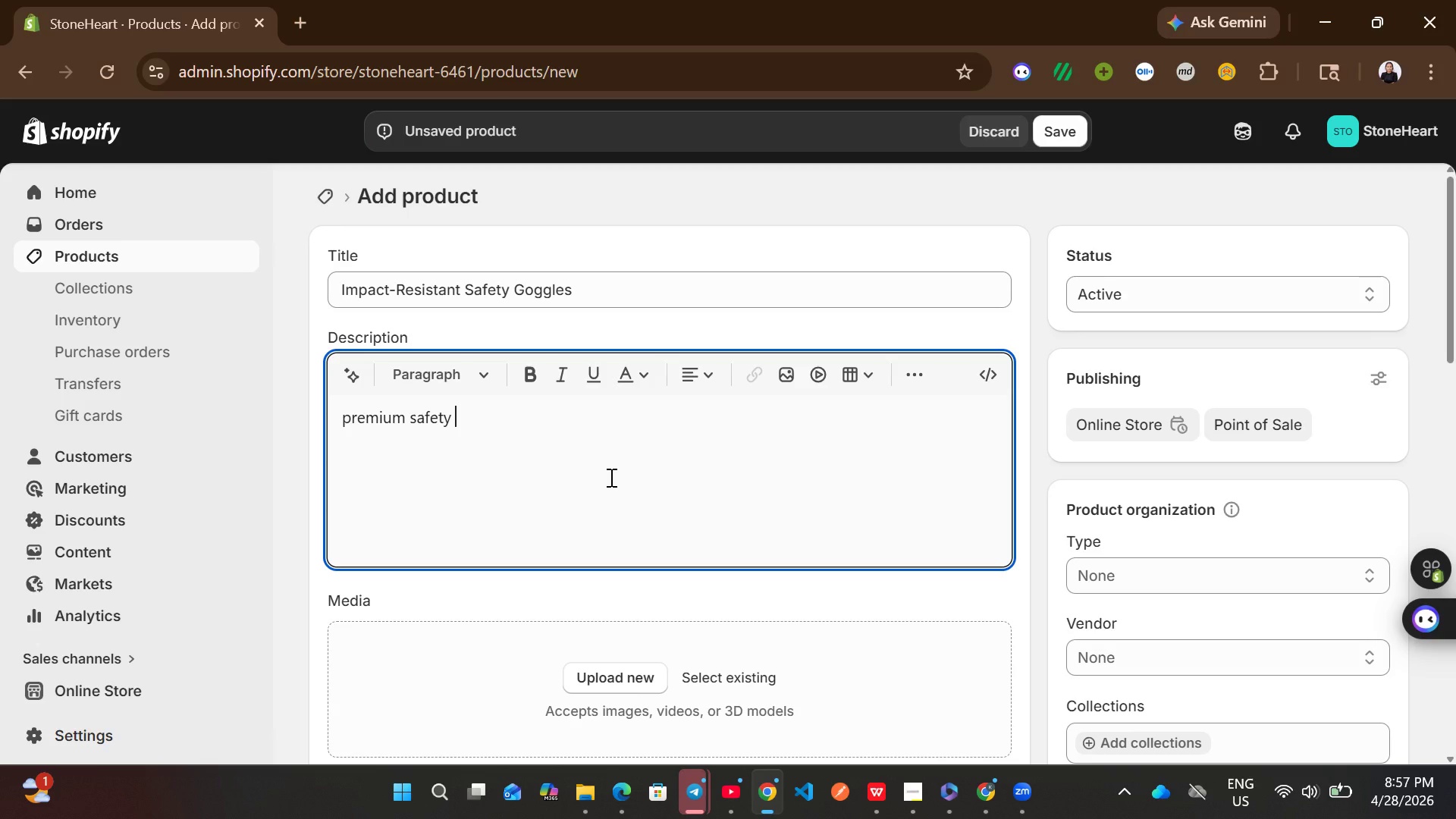 
type(eyewear.)
 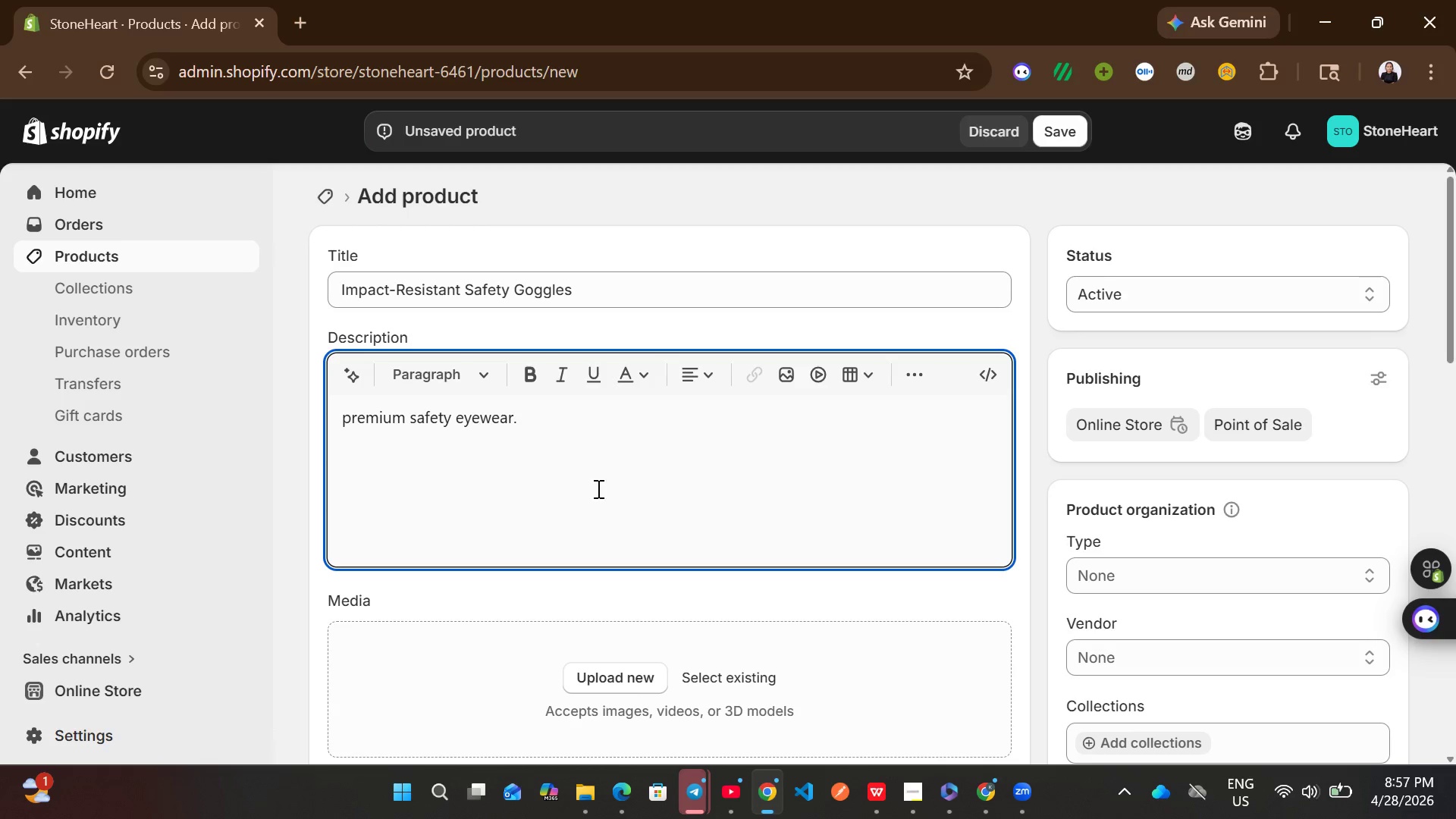 
mouse_move([593, 494])
 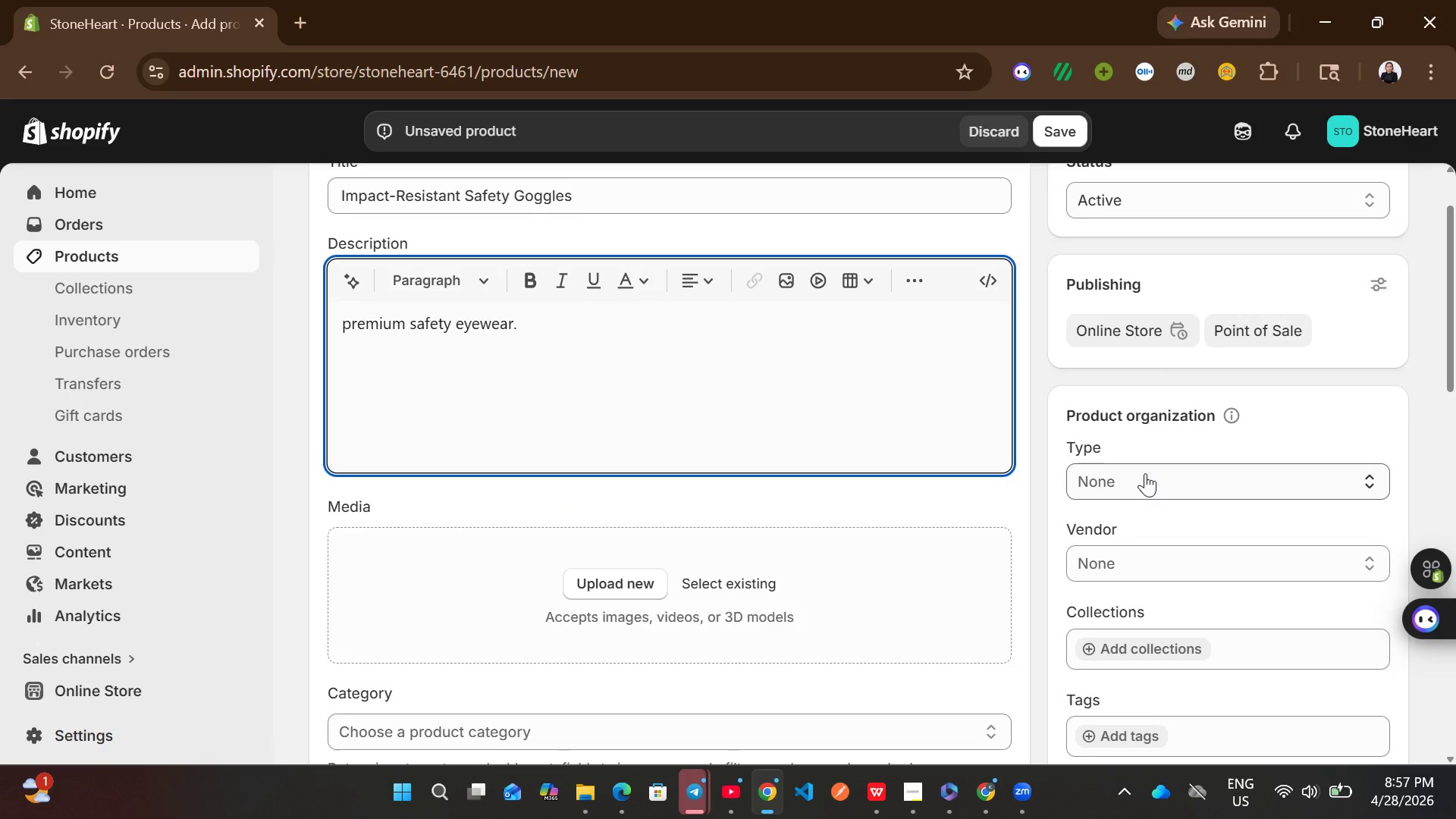 
left_click([1145, 473])
 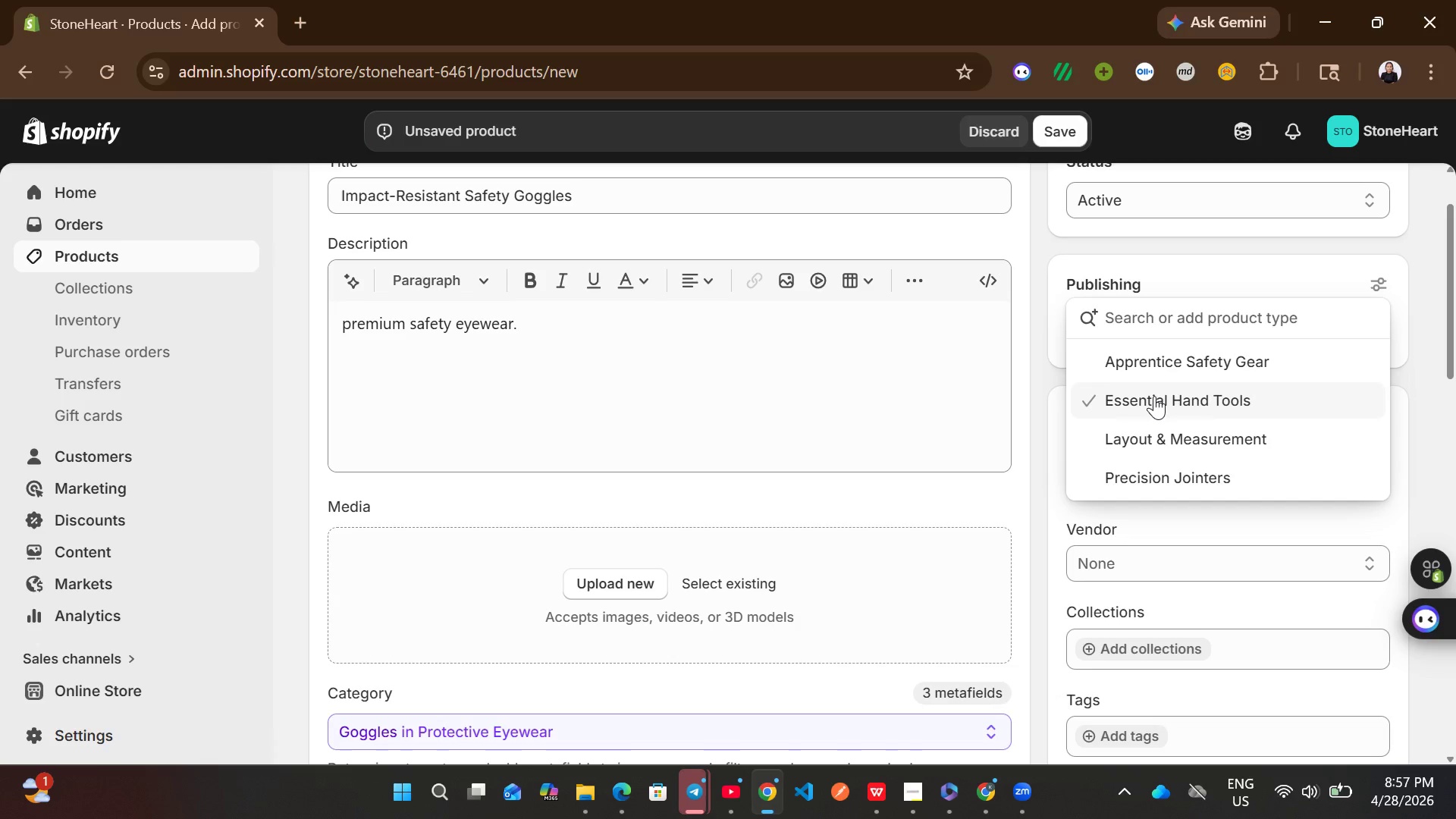 
left_click([1154, 396])
 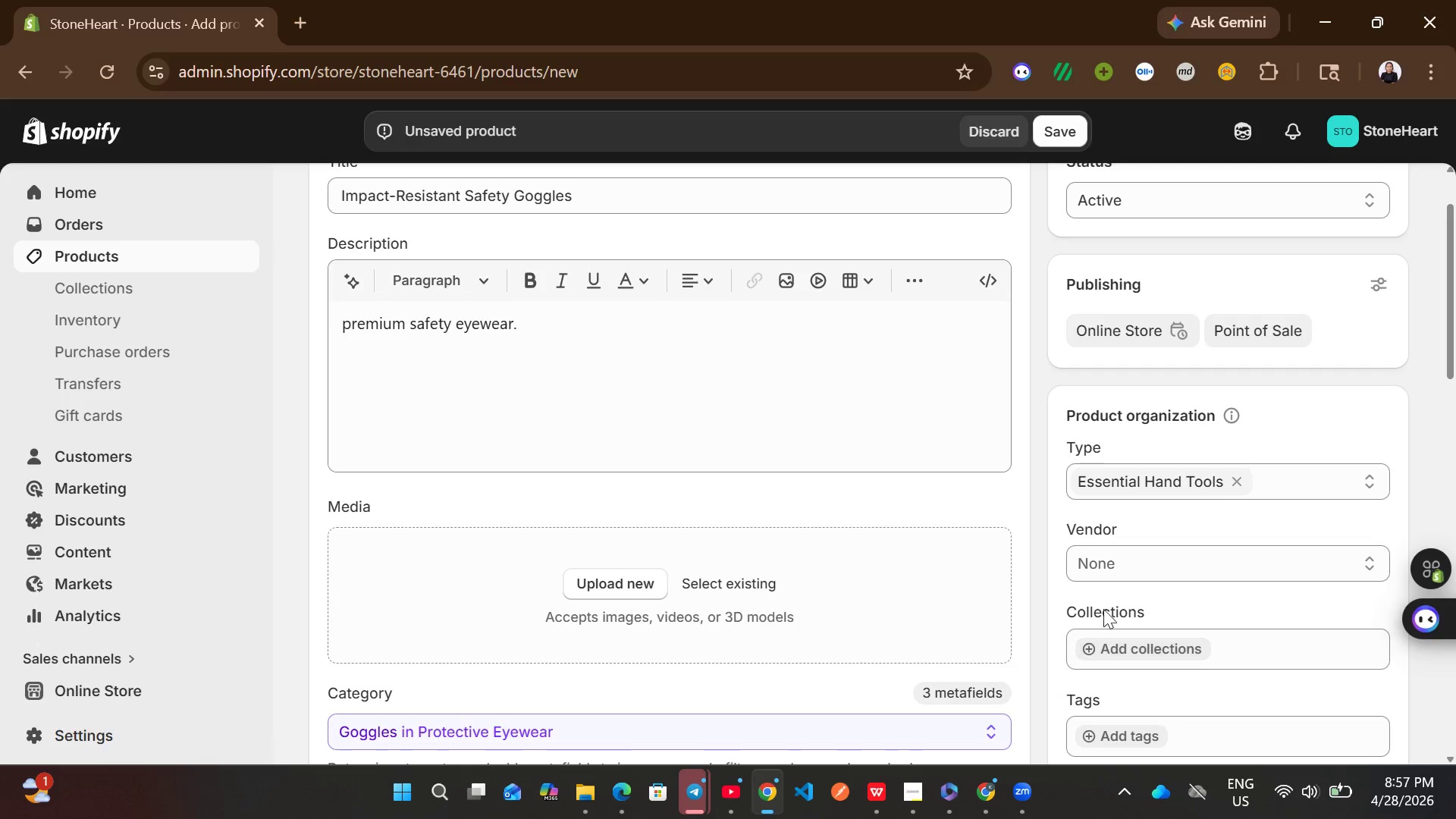 
left_click([1118, 563])
 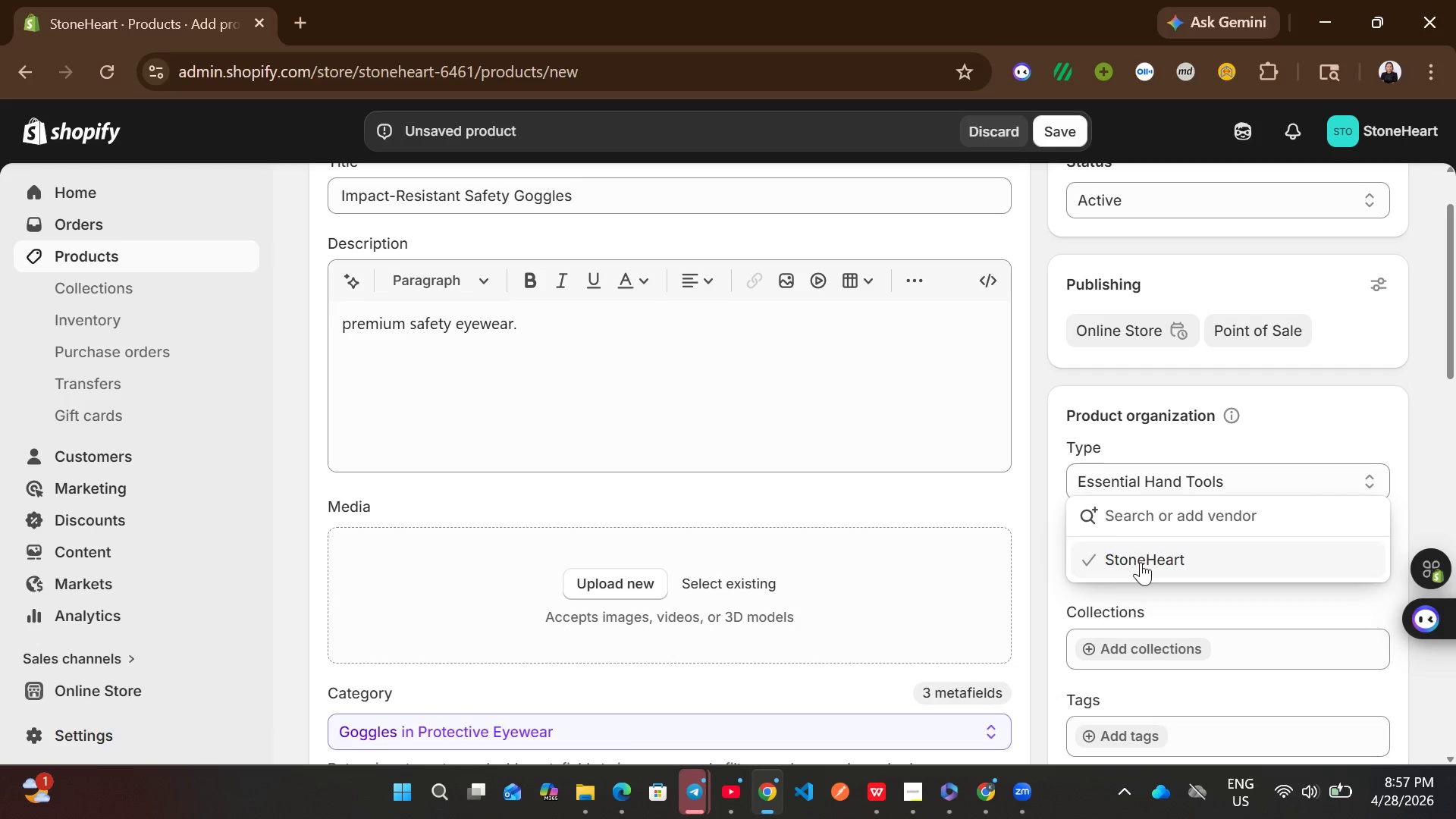 
left_click([1141, 562])
 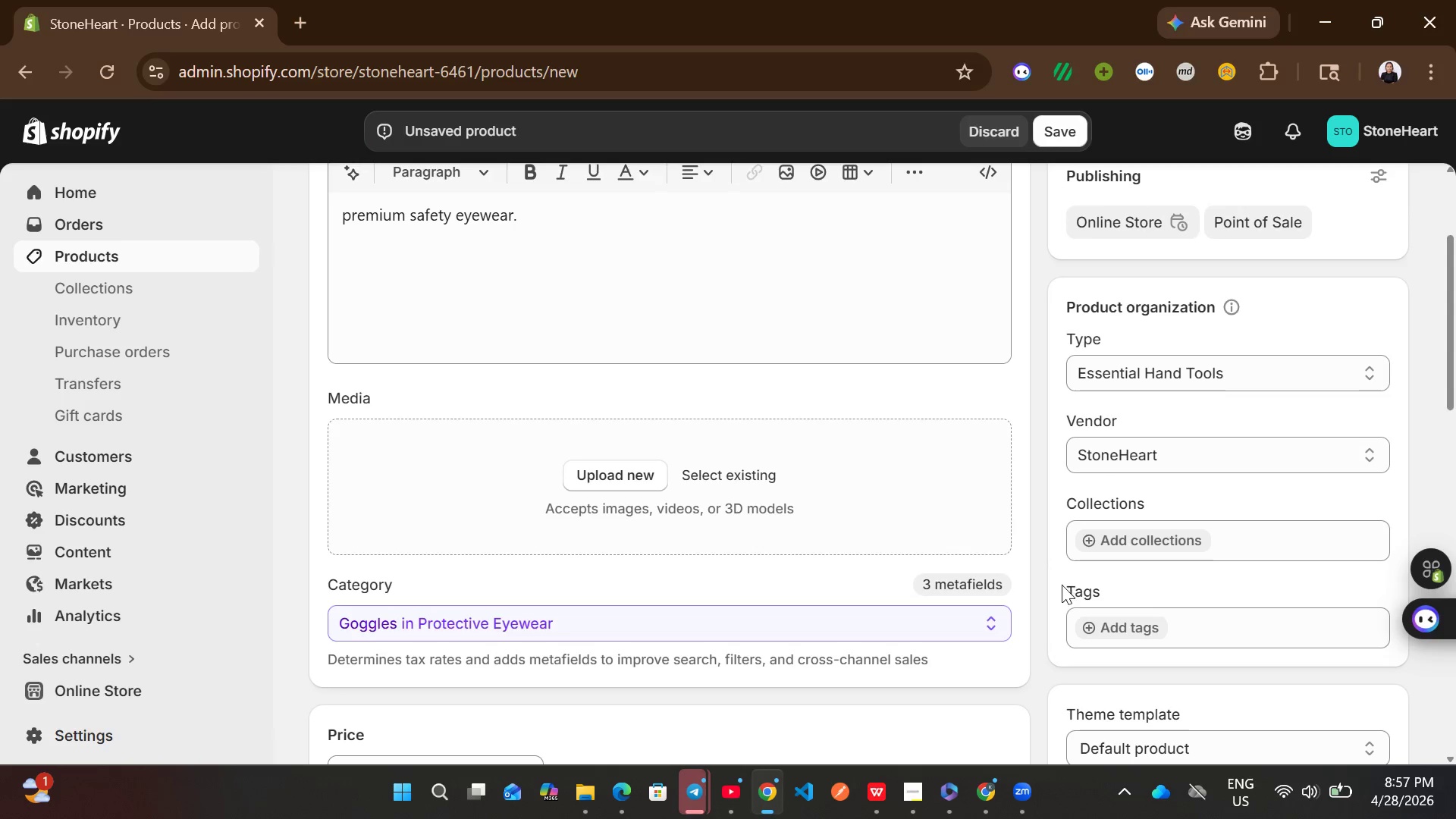 
left_click([1119, 619])
 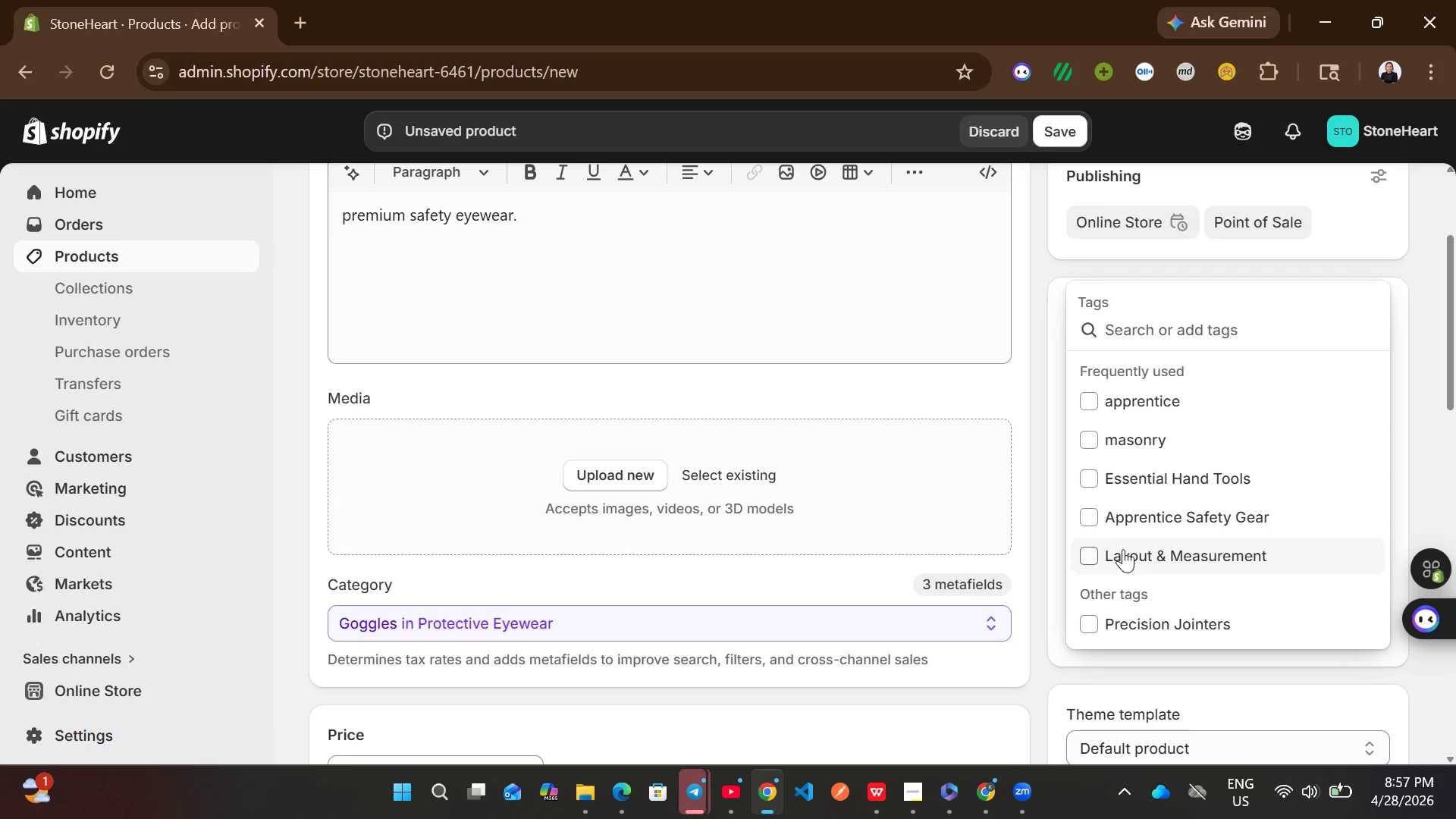 
left_click([1133, 482])
 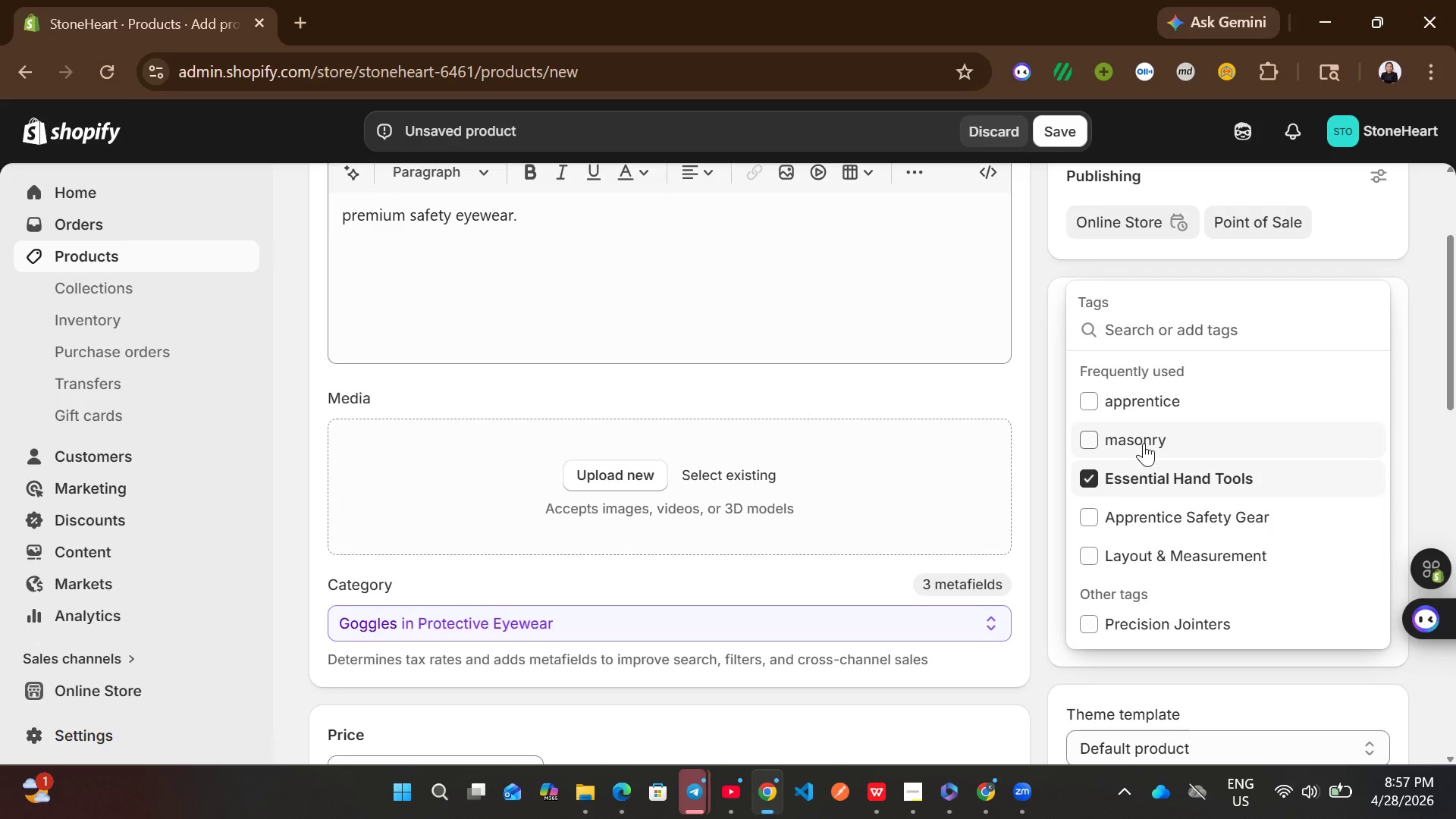 
left_click([1144, 443])
 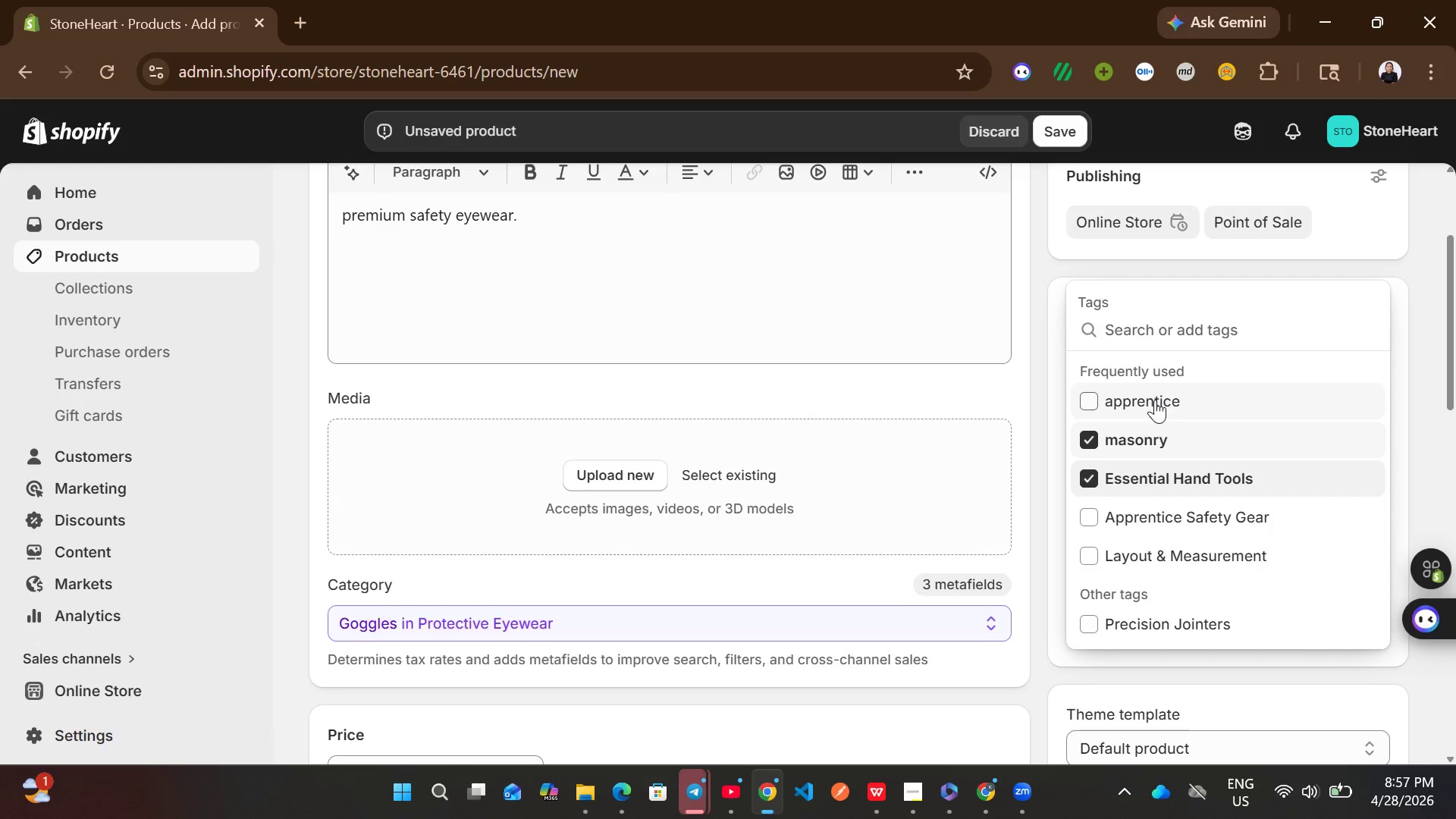 
left_click([1155, 400])
 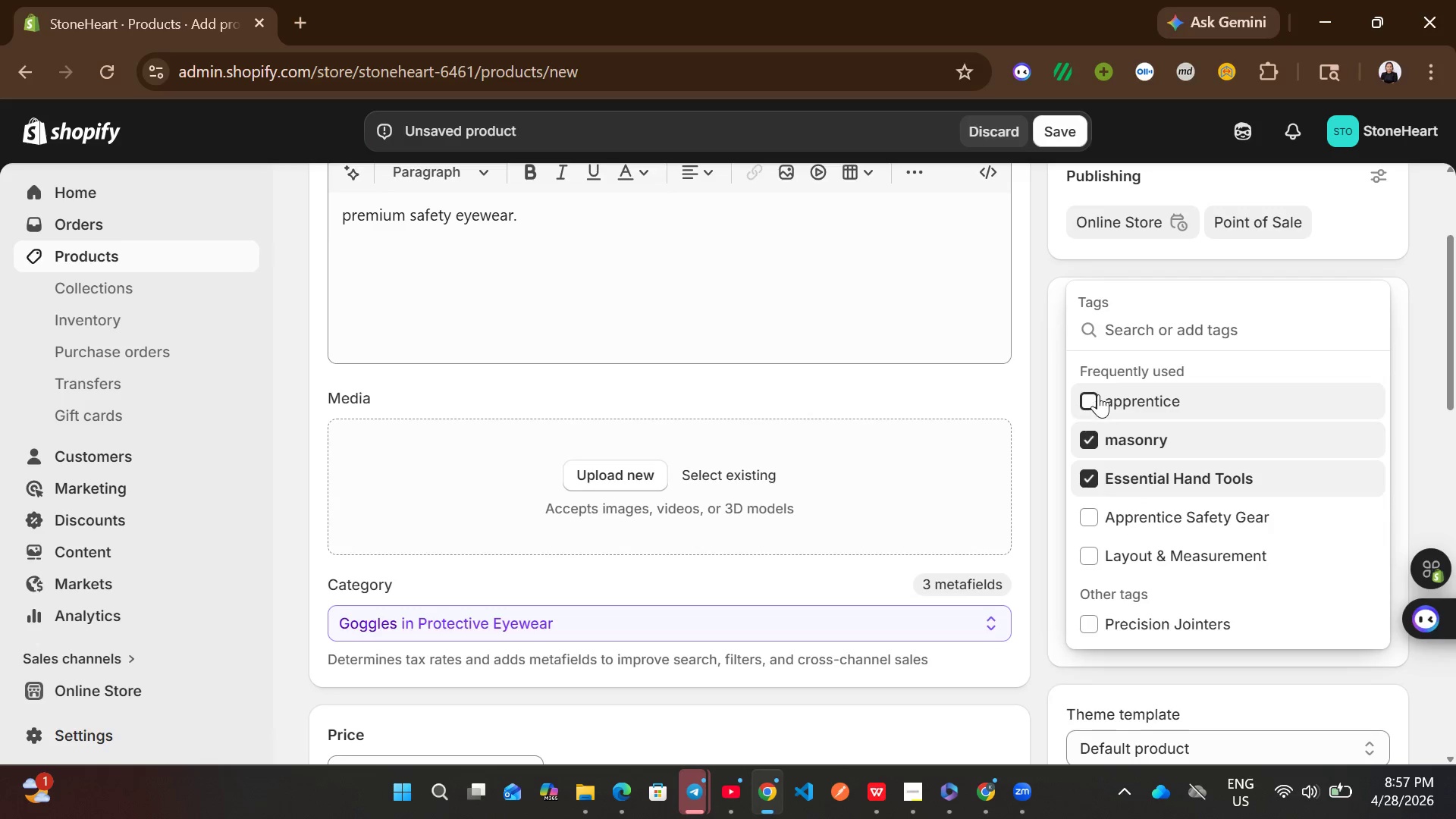 
left_click([1098, 394])
 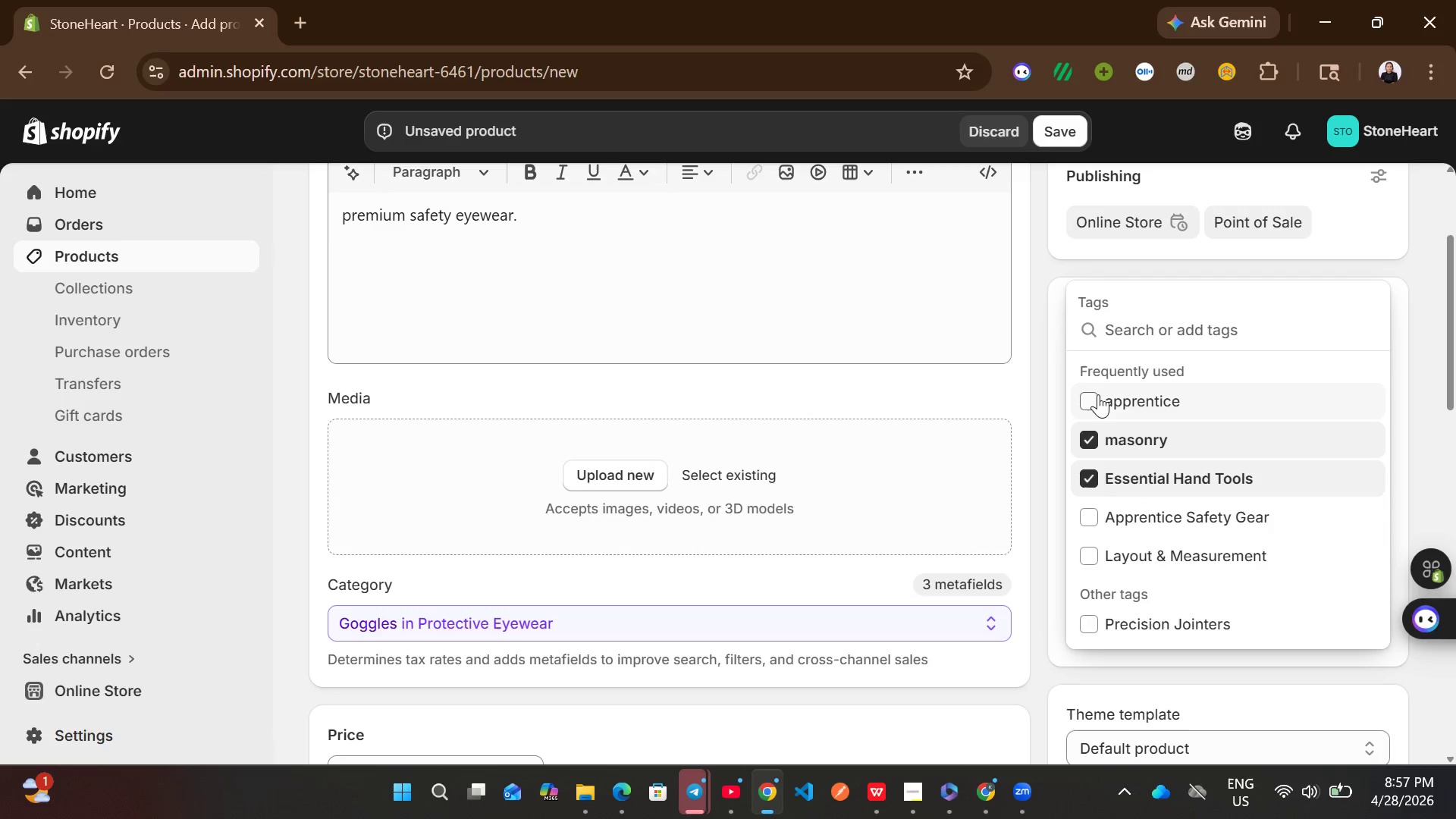 
left_click([1098, 394])
 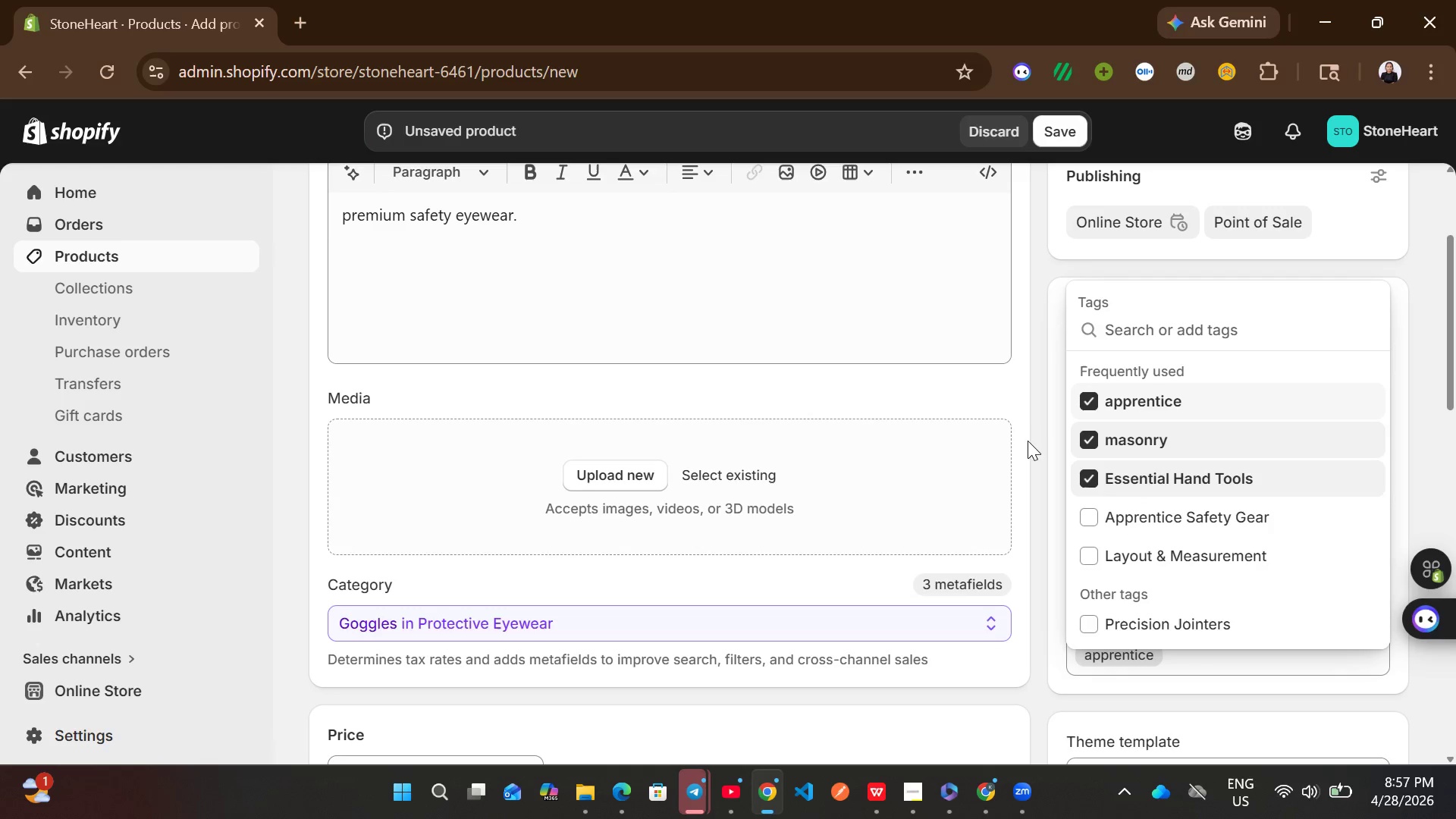 
left_click([1025, 442])
 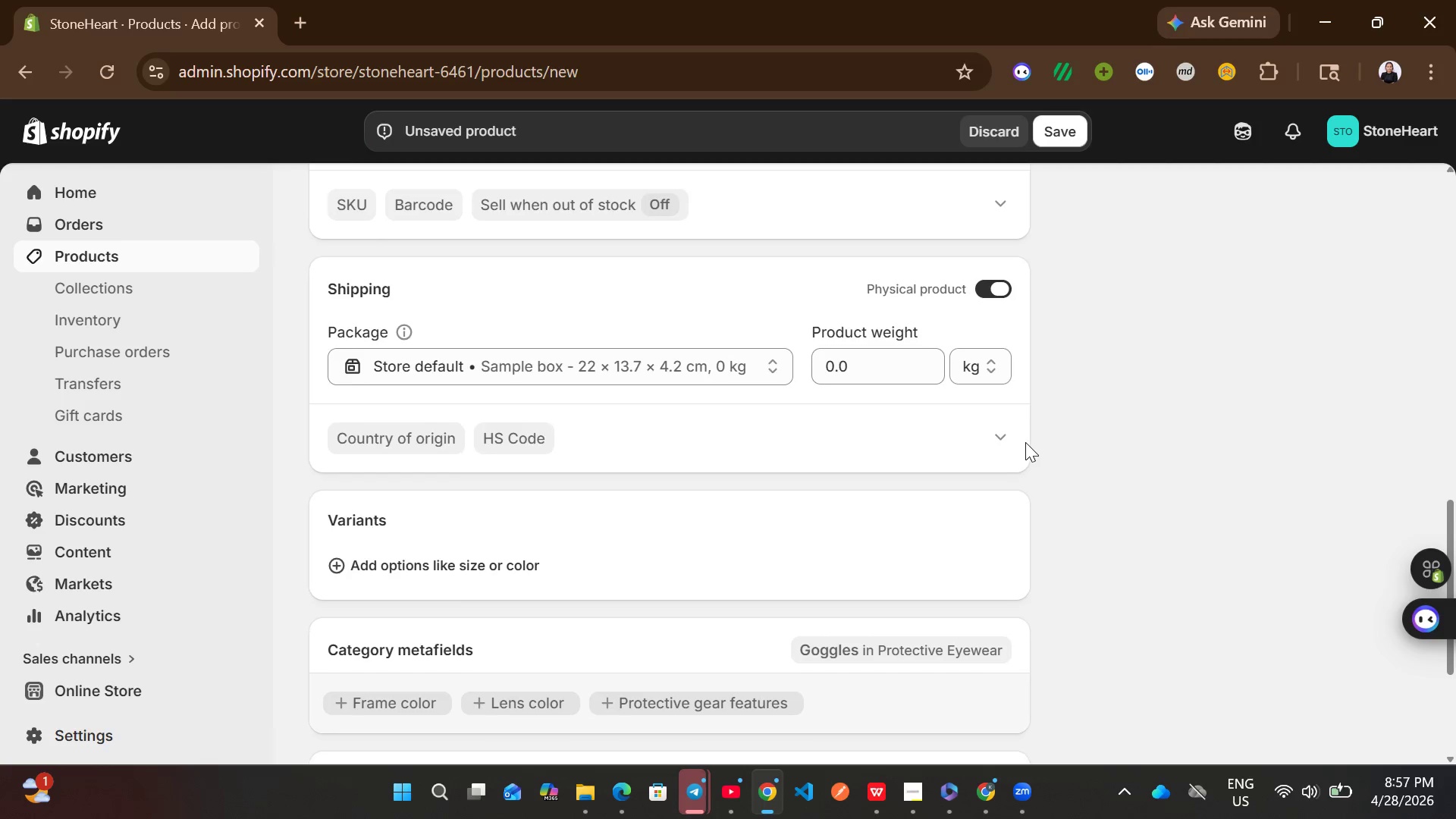 
left_click([504, 463])
 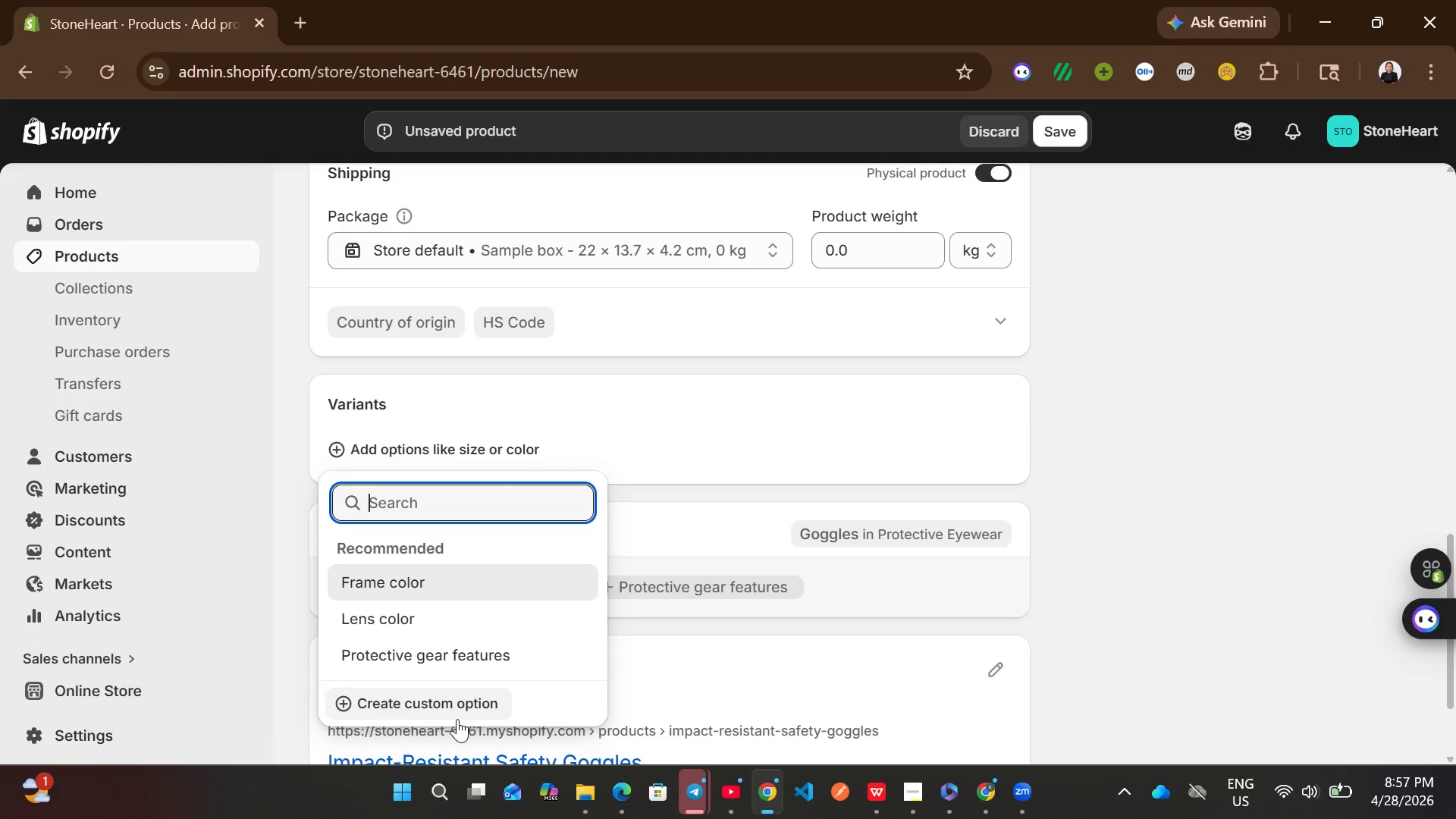 
left_click([458, 718])
 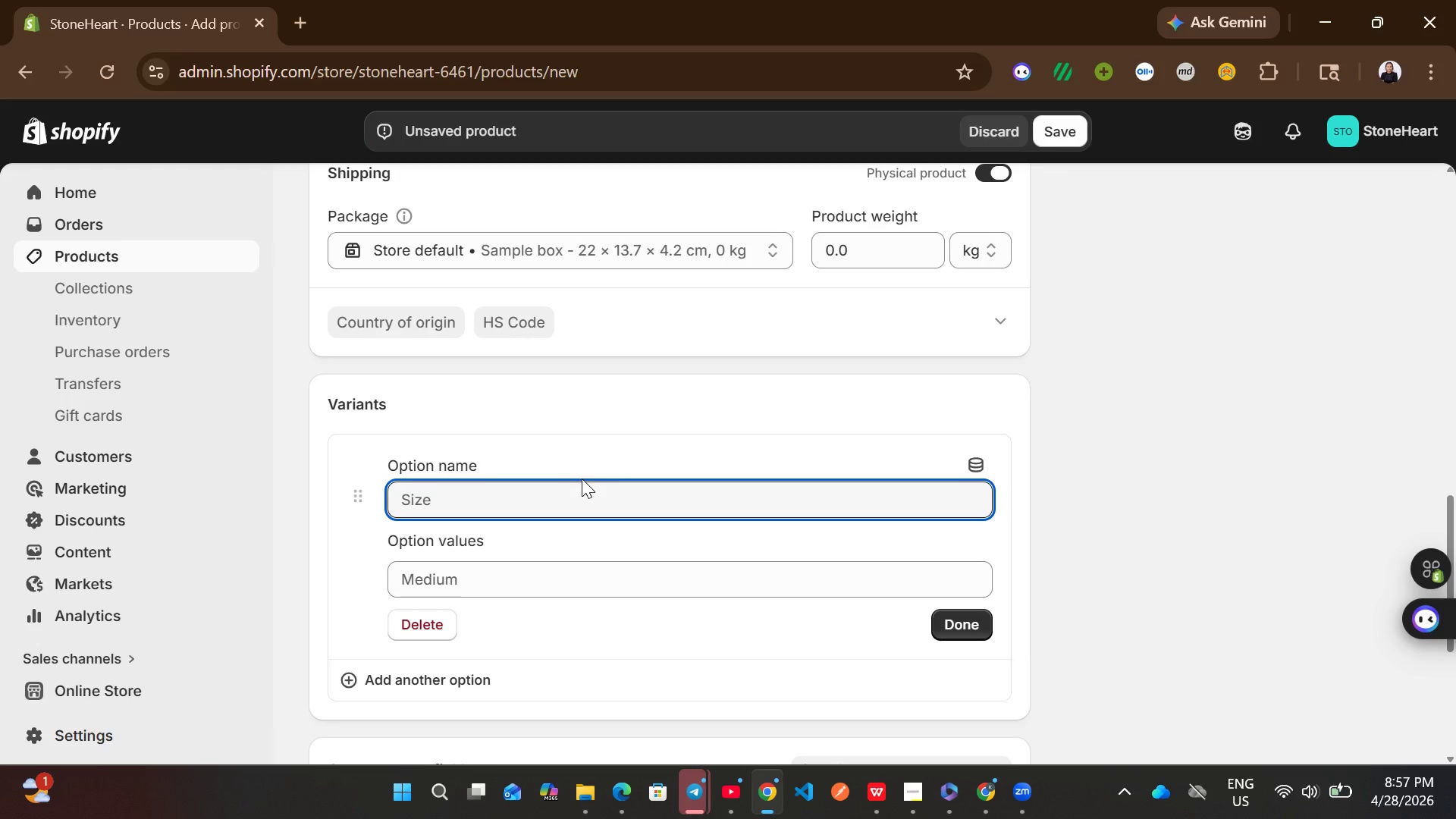 
wait(13.83)
 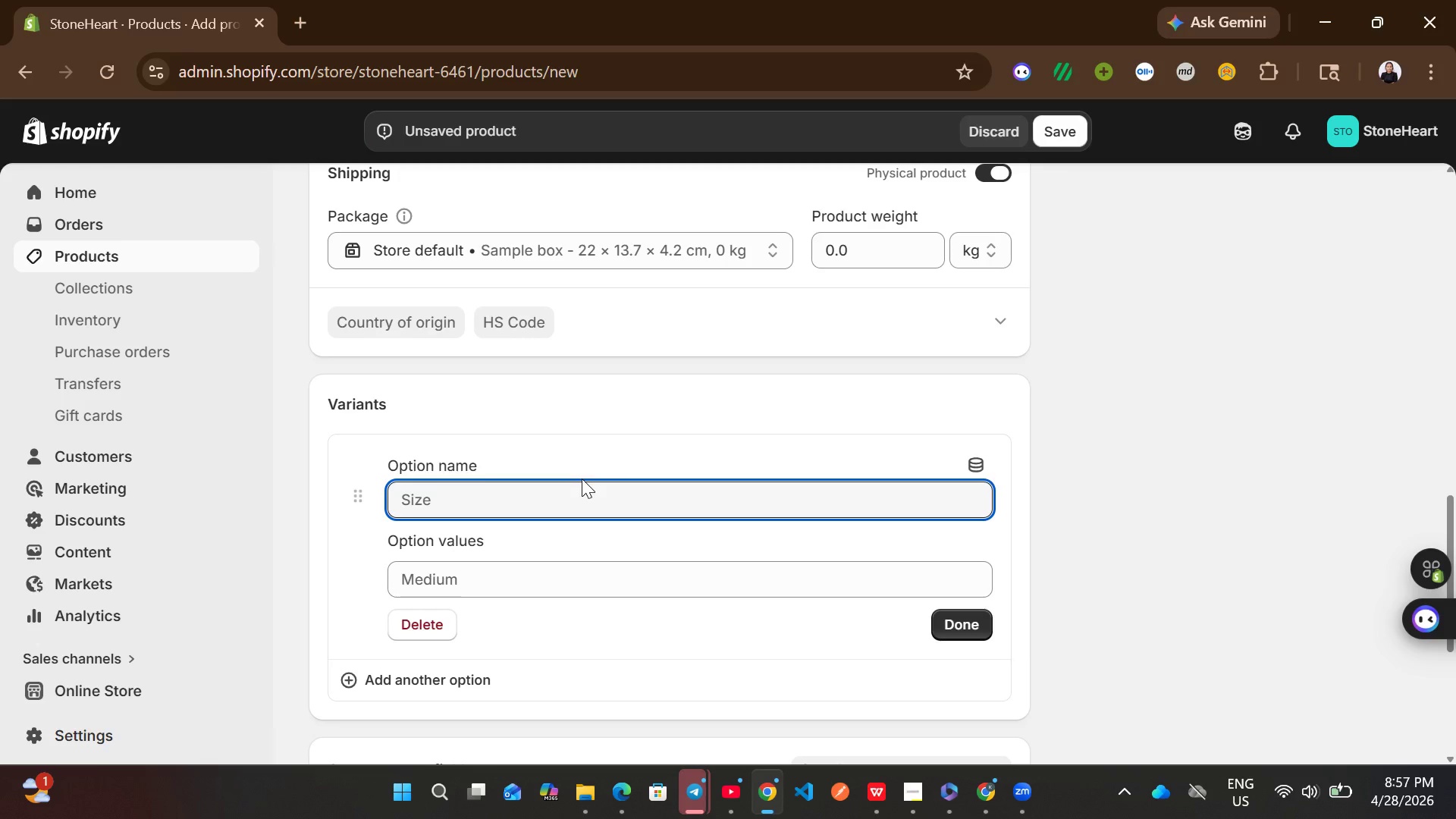 
type(Handle mater)
key(Backspace)
key(Backspace)
key(Backspace)
key(Backspace)
key(Backspace)
type(Mae)
key(Backspace)
type(terial )
key(Backspace)
 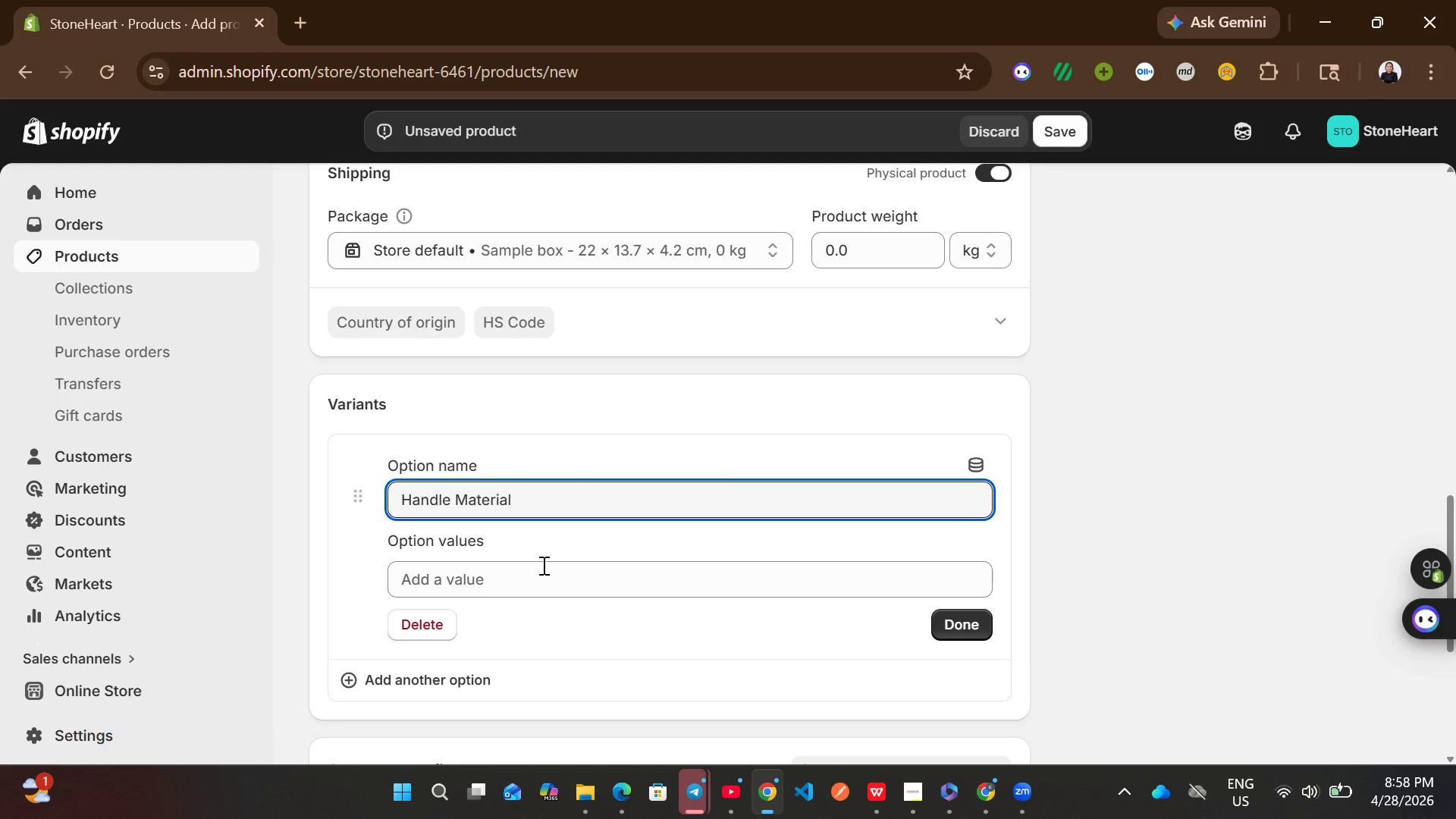 
left_click([526, 599])
 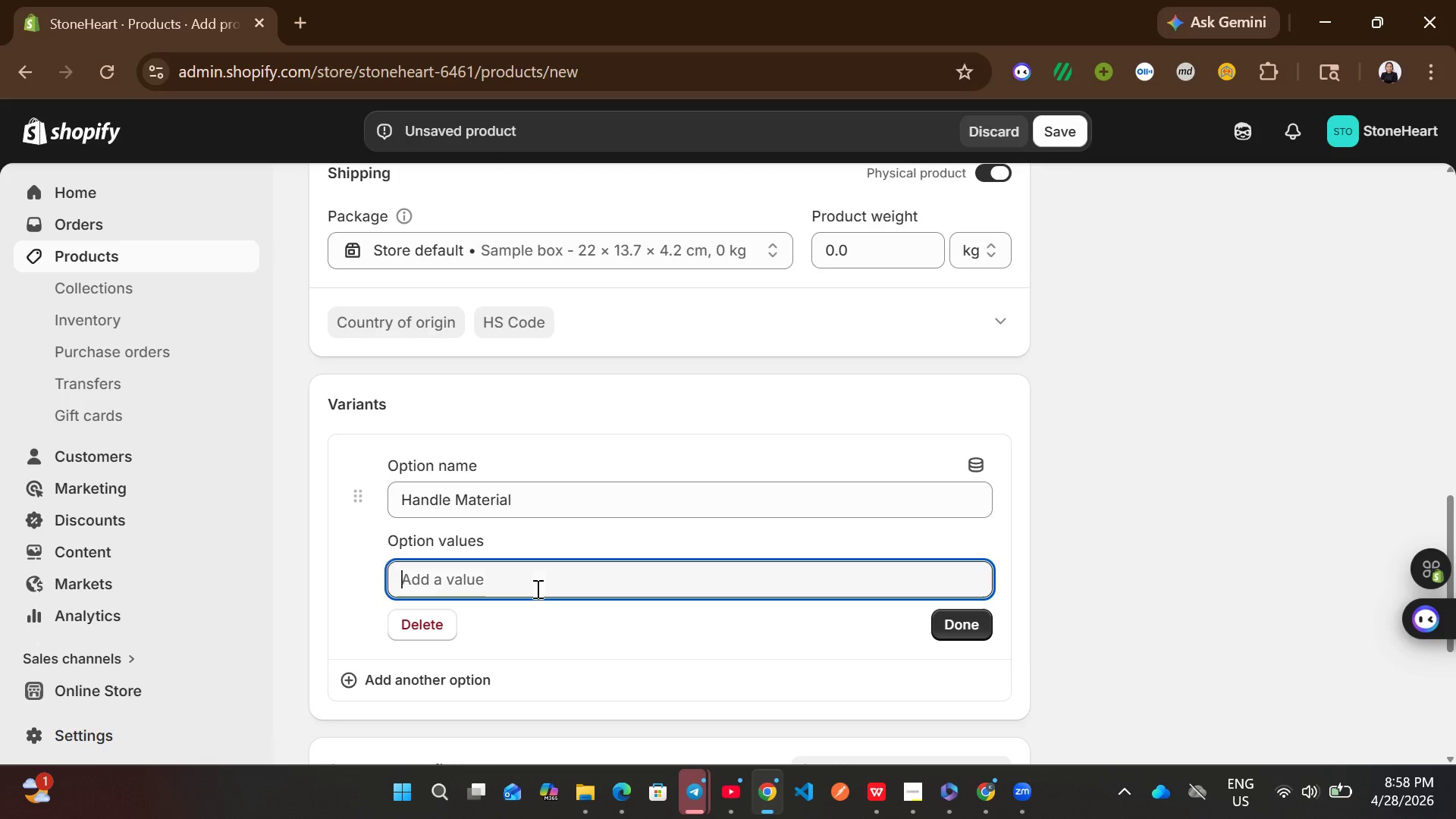 
left_click([536, 588])
 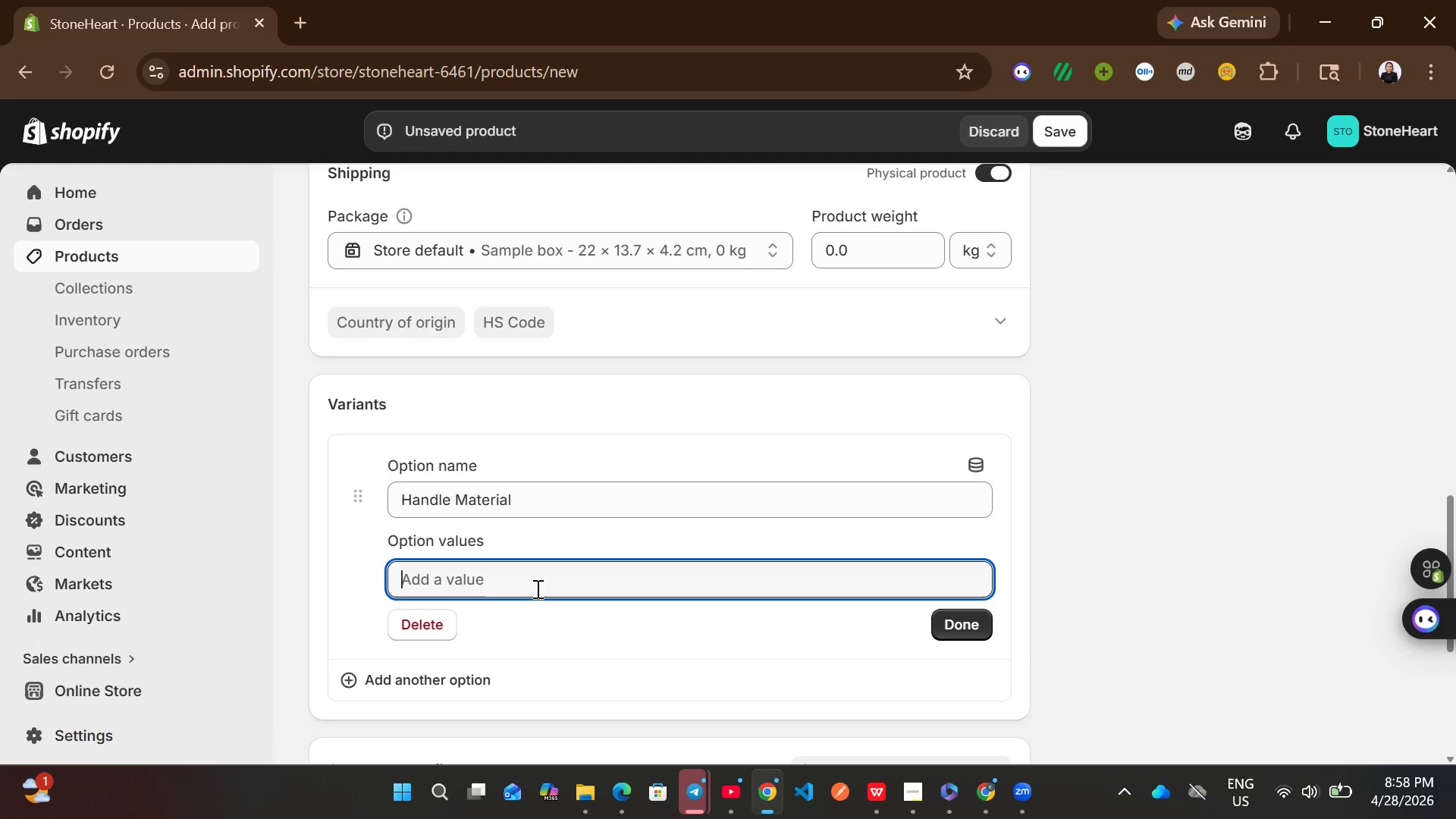 
type(Wood)
 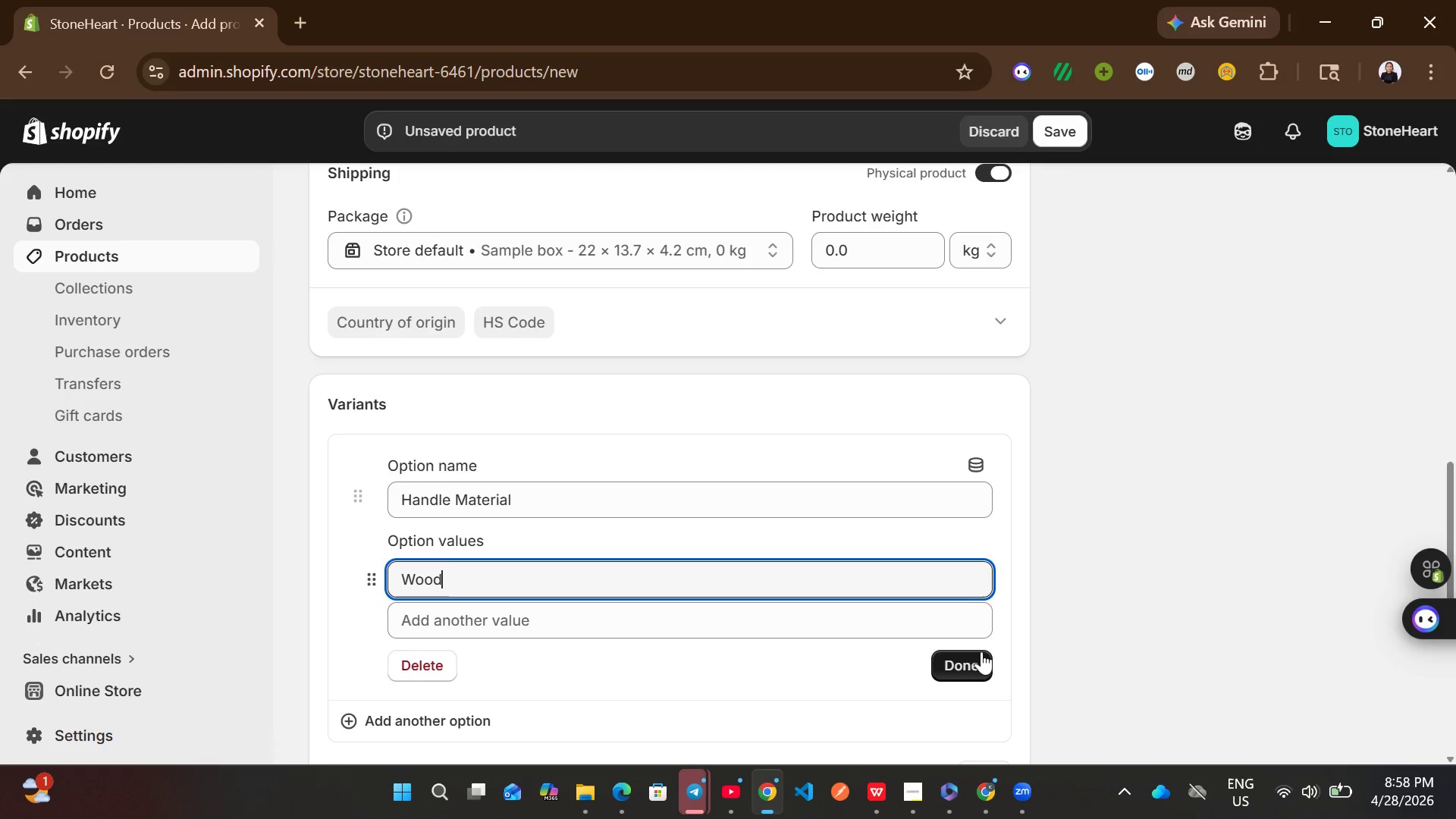 
left_click([971, 661])
 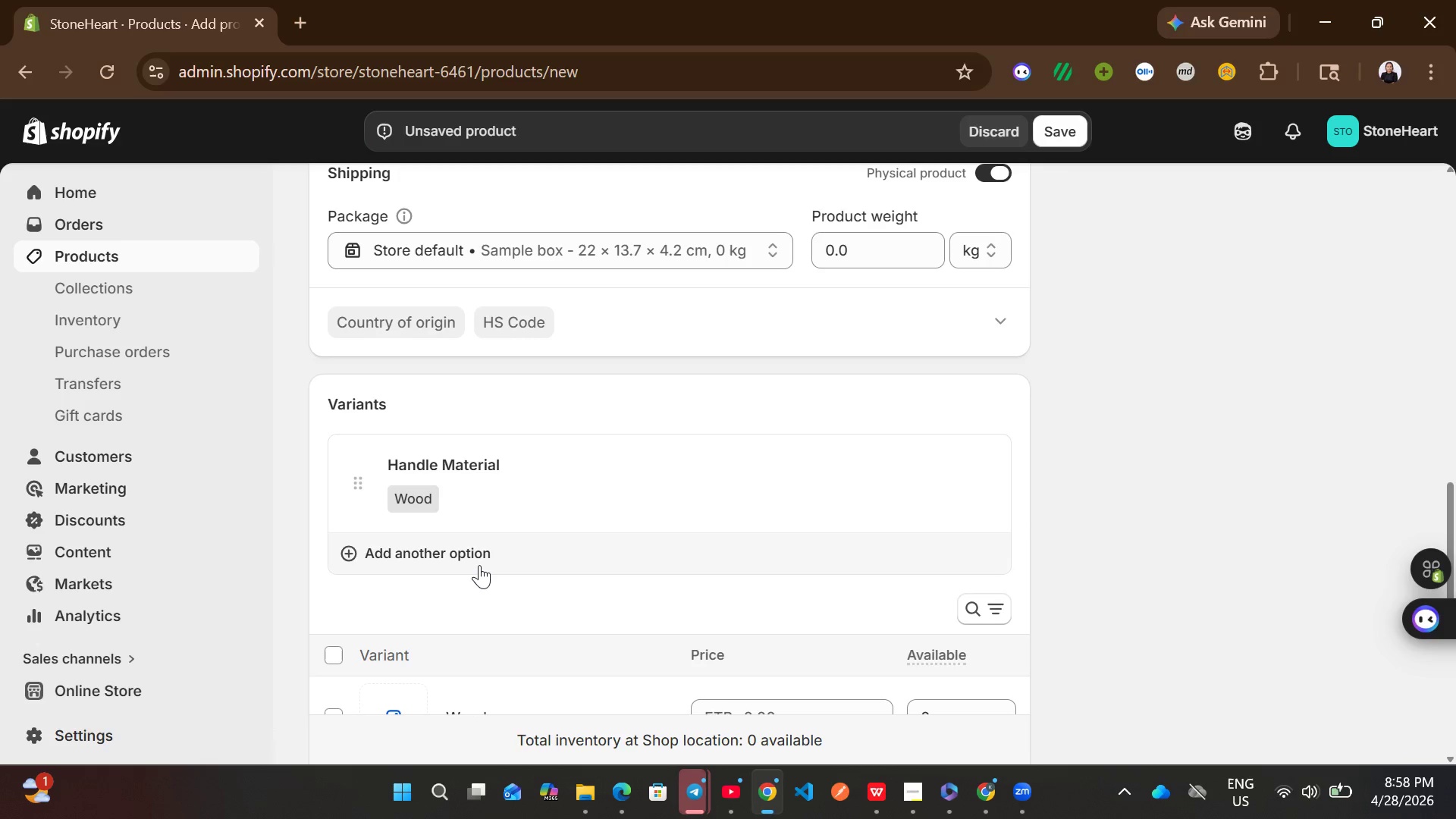 
left_click([479, 563])
 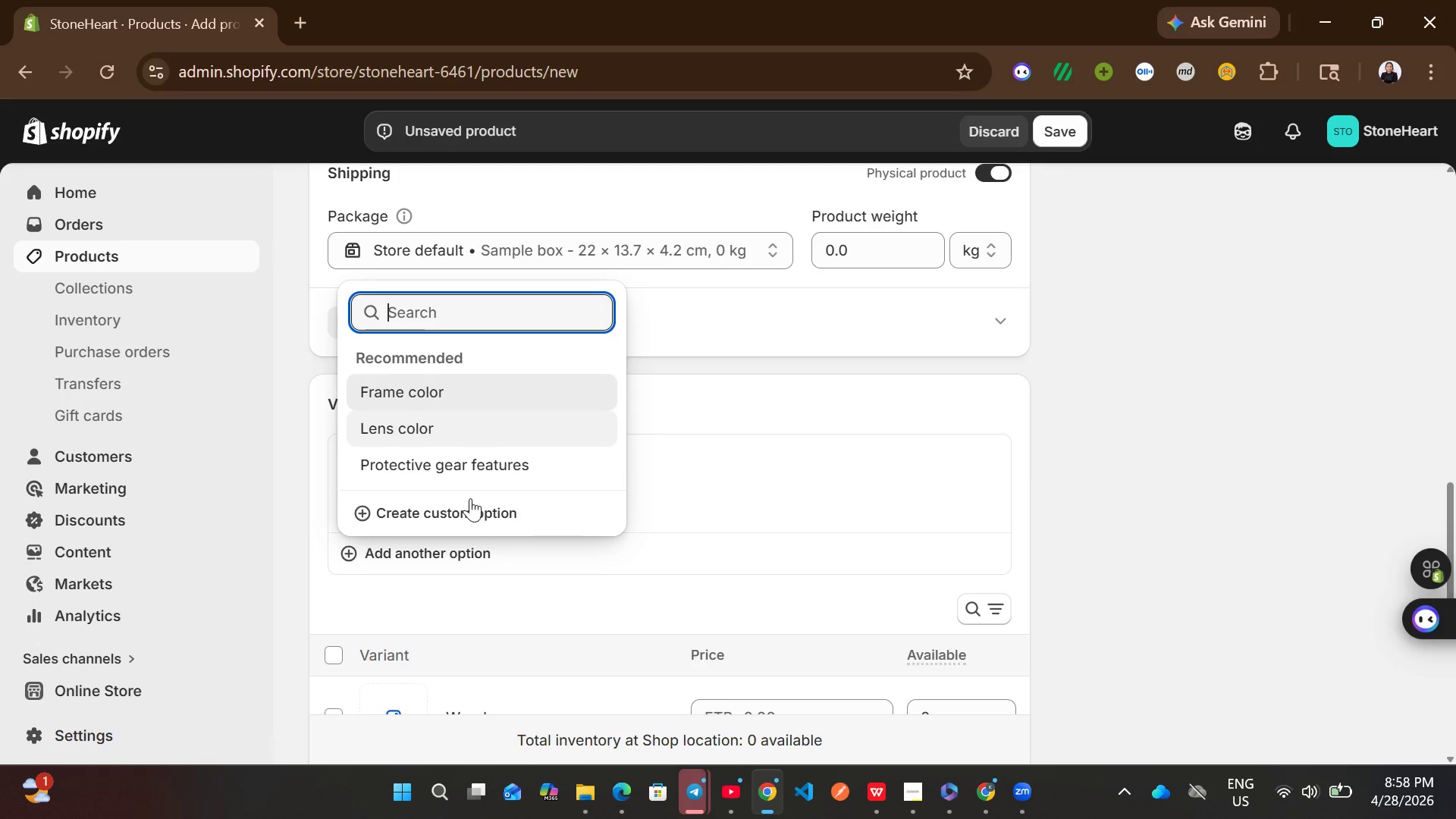 
left_click([461, 507])
 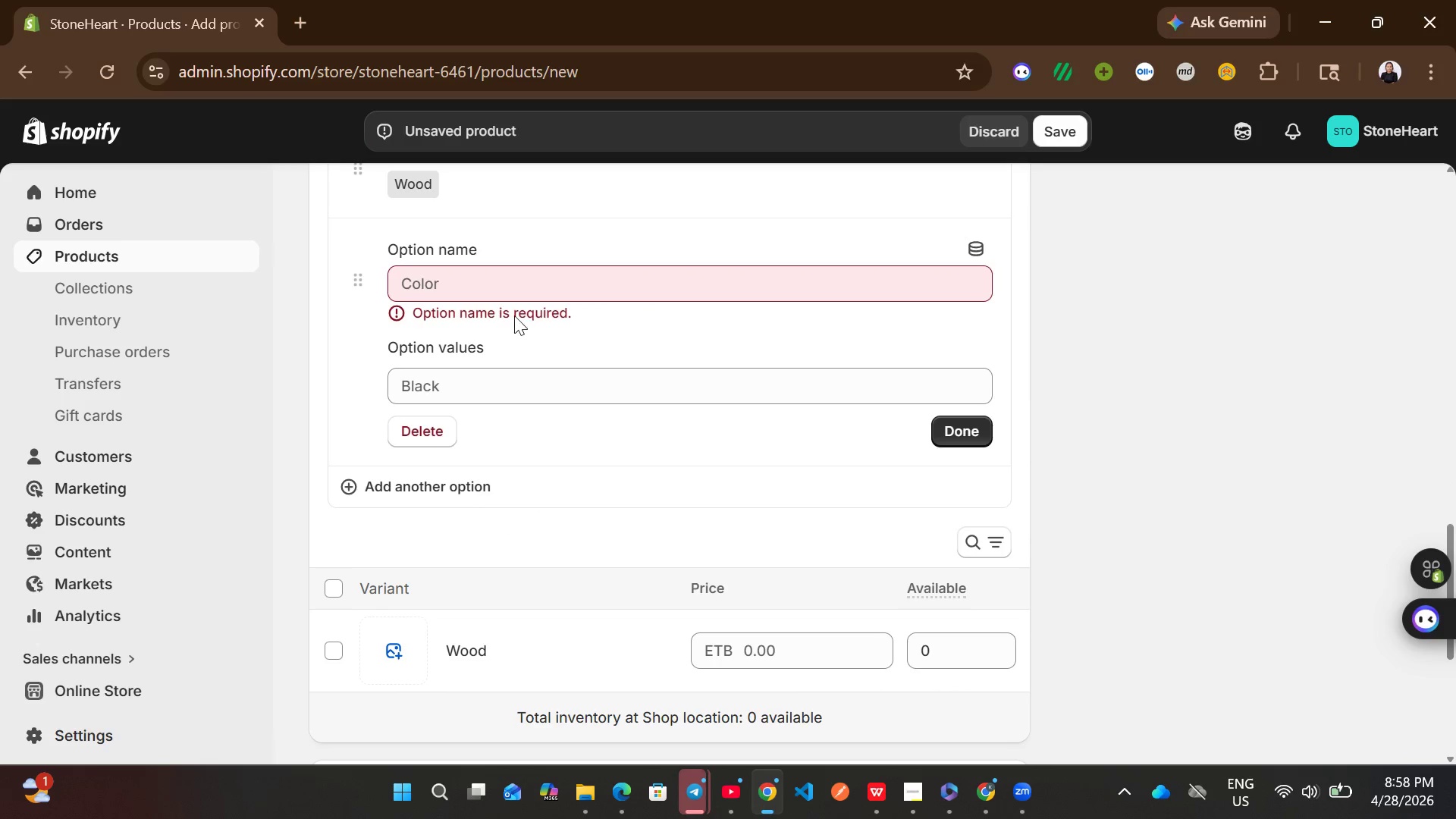 
left_click([513, 271])
 